 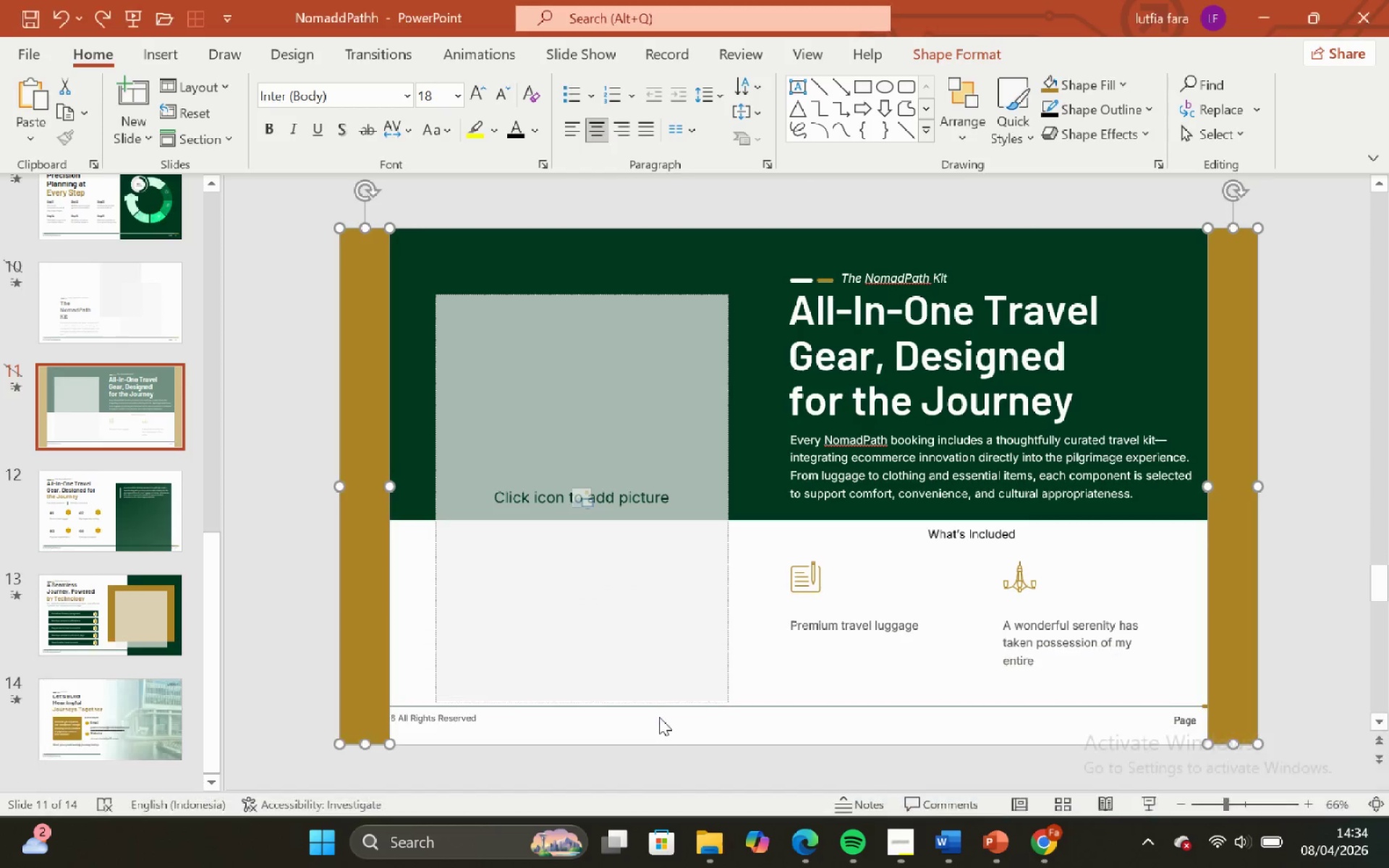 
key(Control+C)
 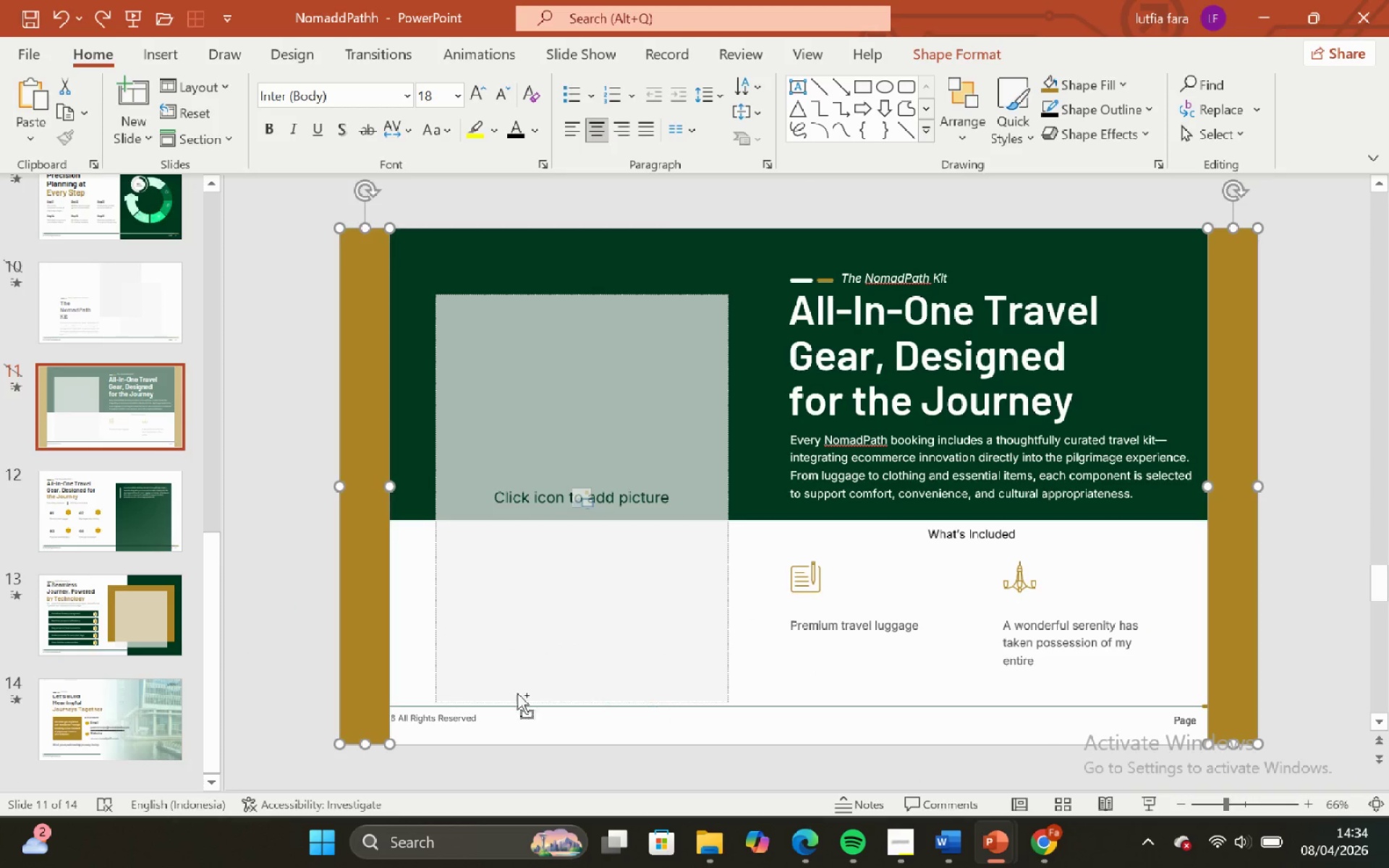 
key(Control+C)
 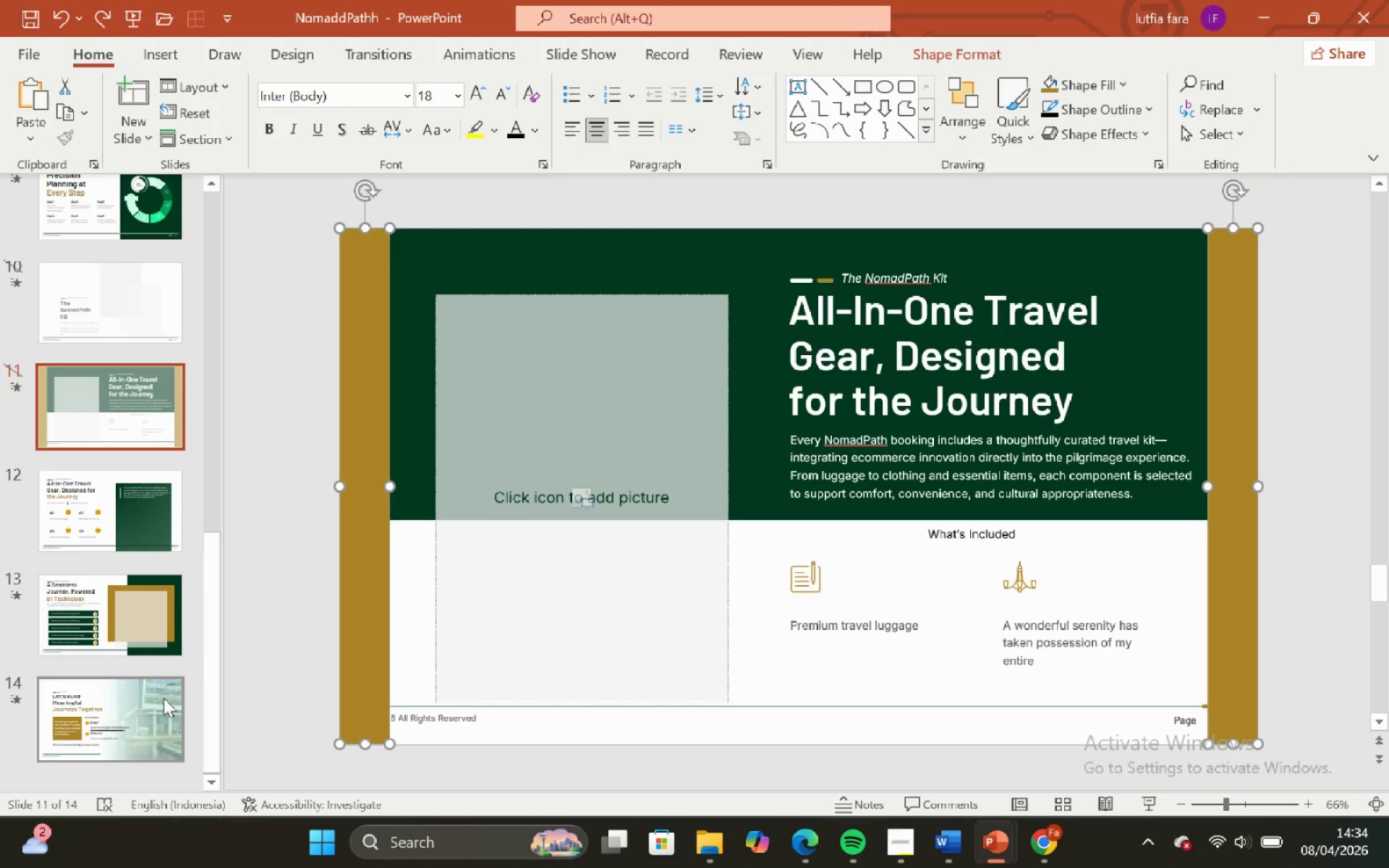 
left_click([163, 698])
 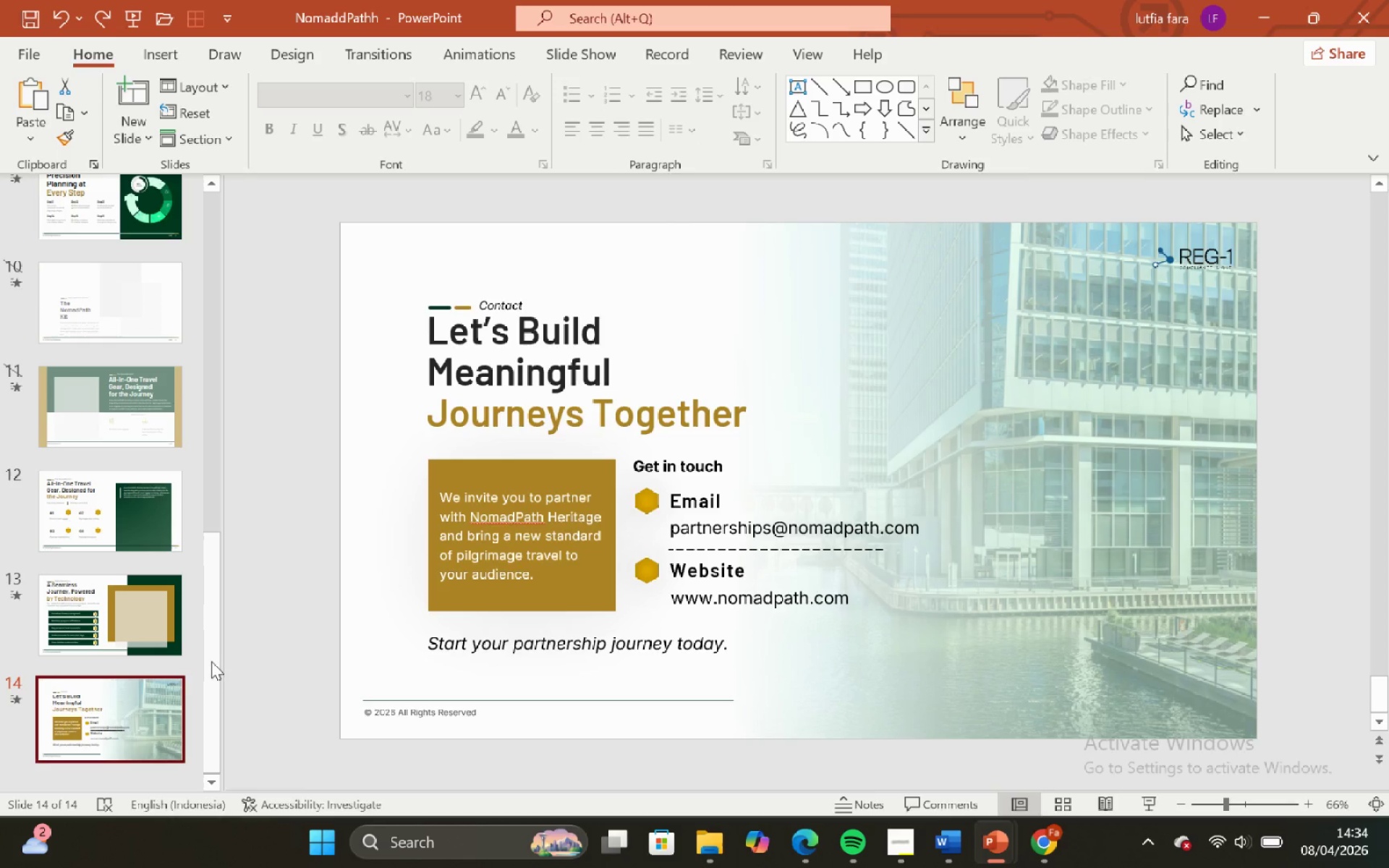 
key(Control+V)
 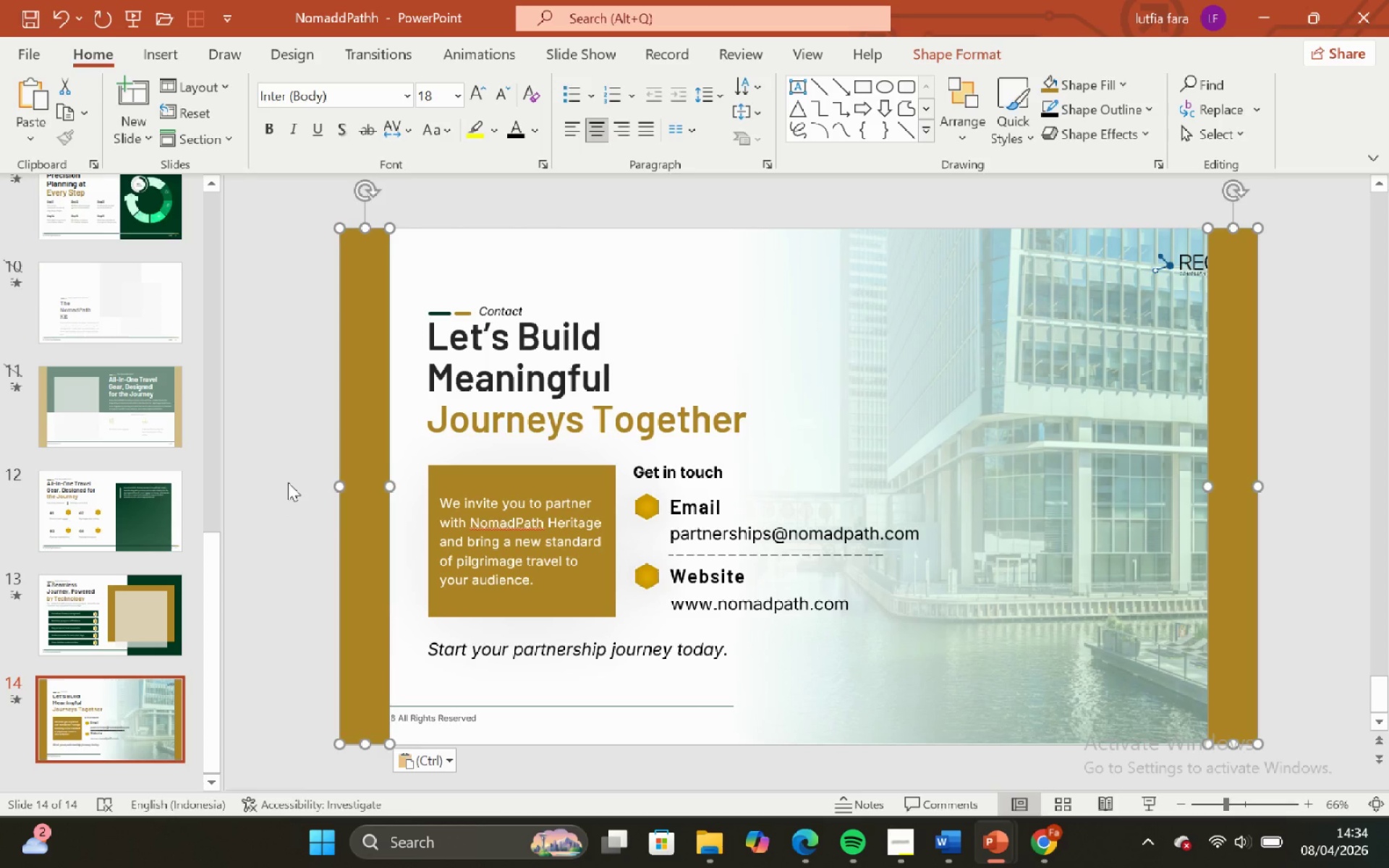 
left_click_drag(start_coordinate=[288, 482], to_coordinate=[290, 473])
 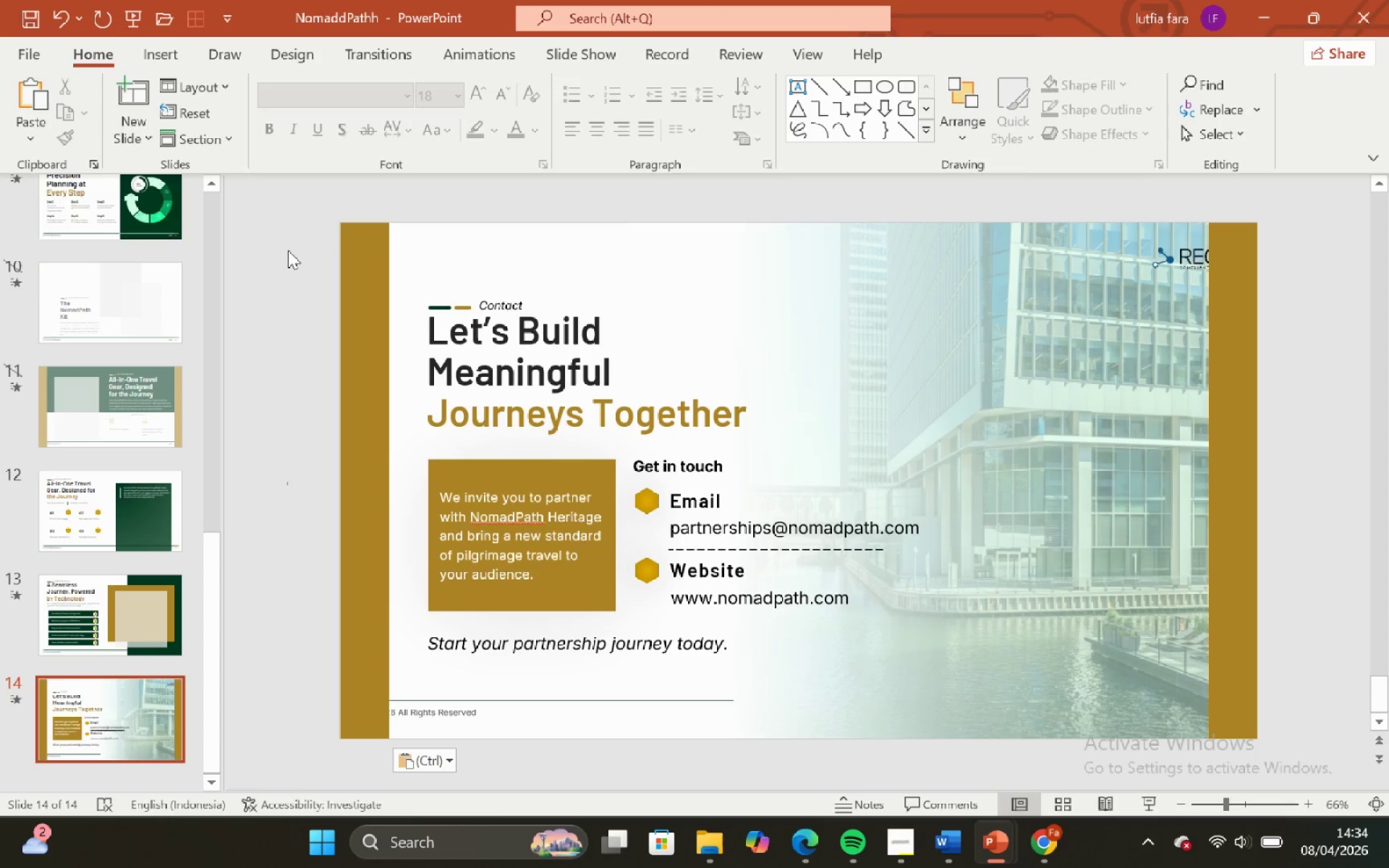 
left_click_drag(start_coordinate=[288, 250], to_coordinate=[980, 704])
 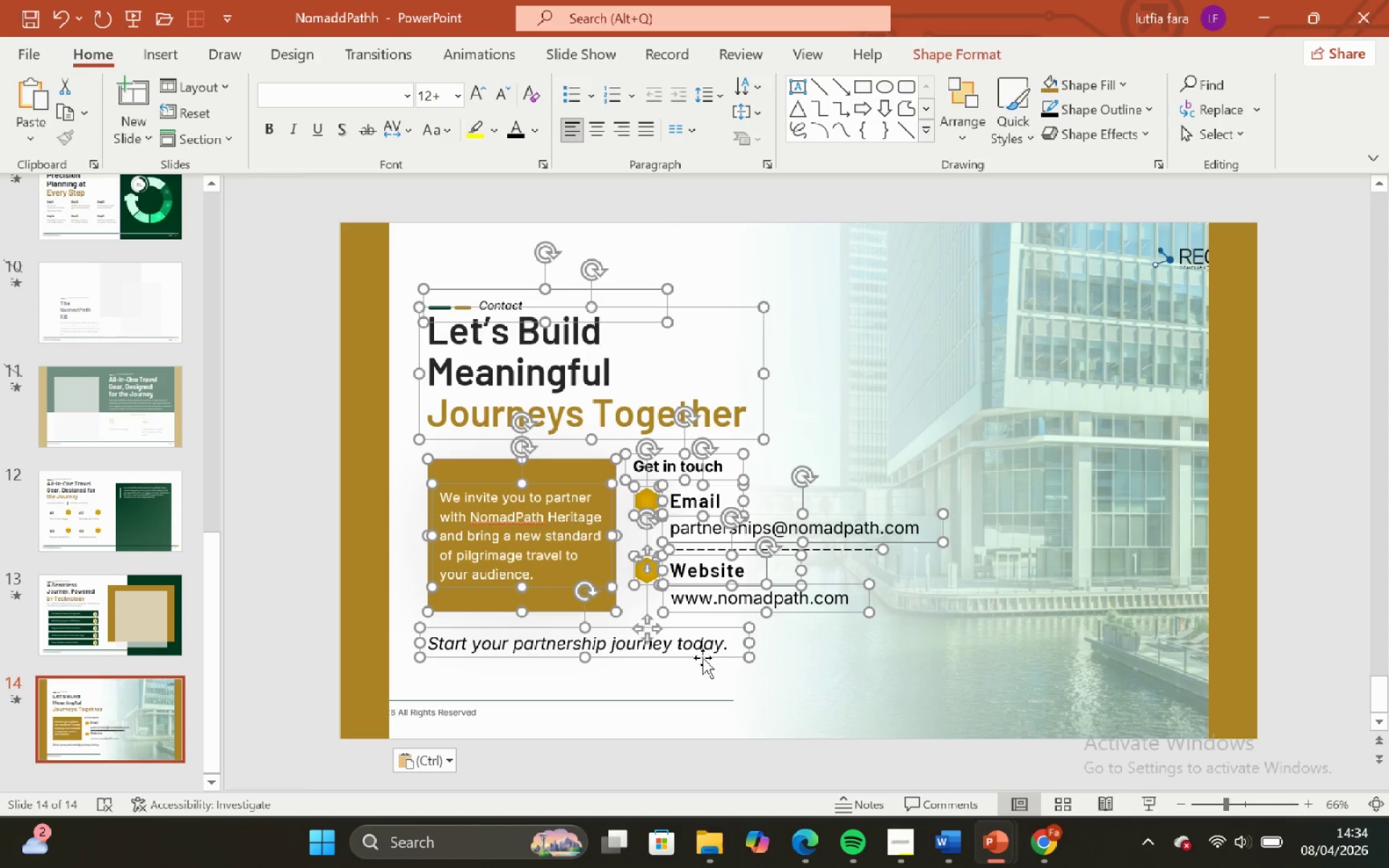 
hold_key(key=ShiftLeft, duration=2.7)
left_click_drag(start_coordinate=[700, 656], to_coordinate=[667, 652])
 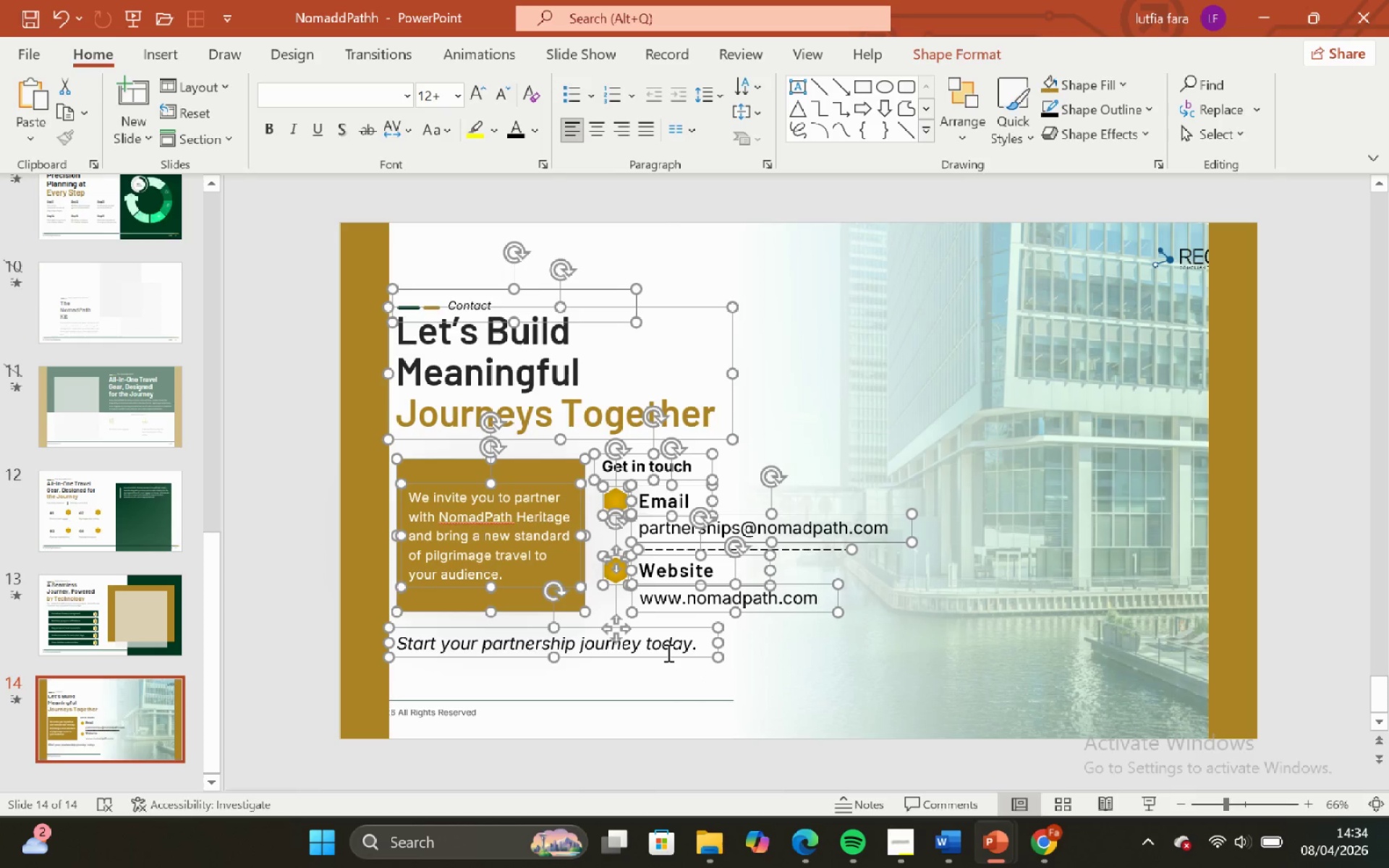 
key(ArrowLeft)
 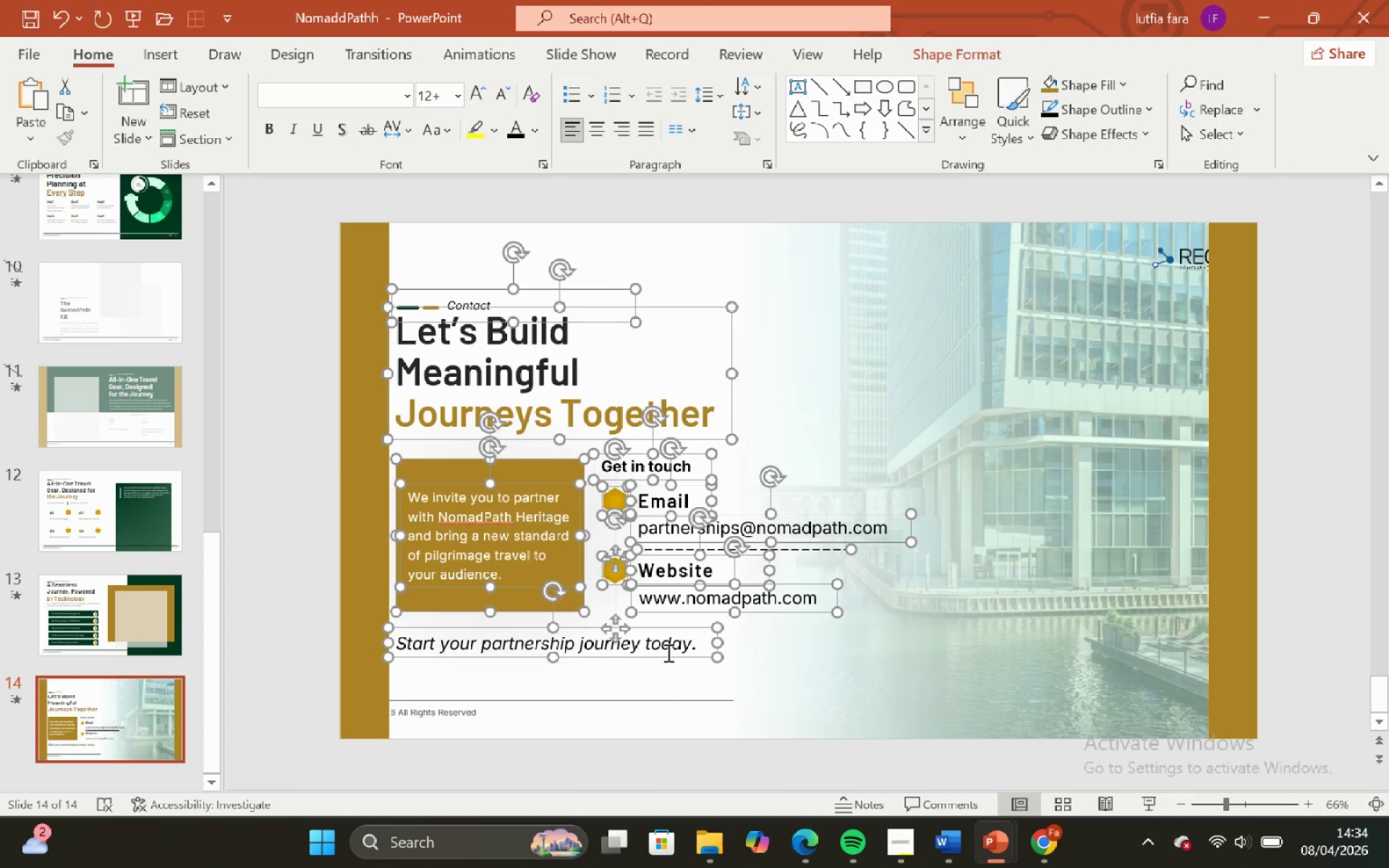 
key(ArrowLeft)
 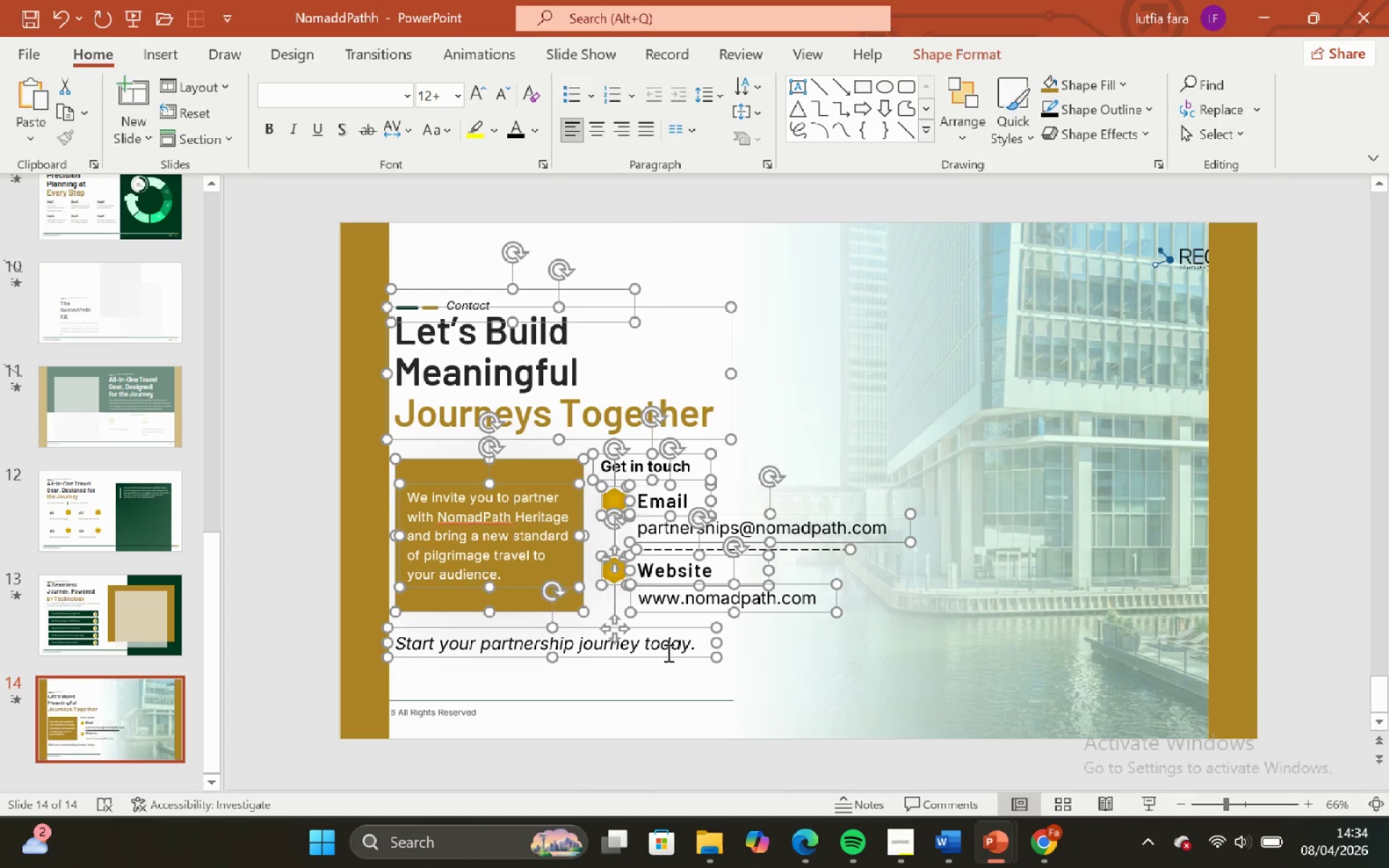 
key(ArrowLeft)
 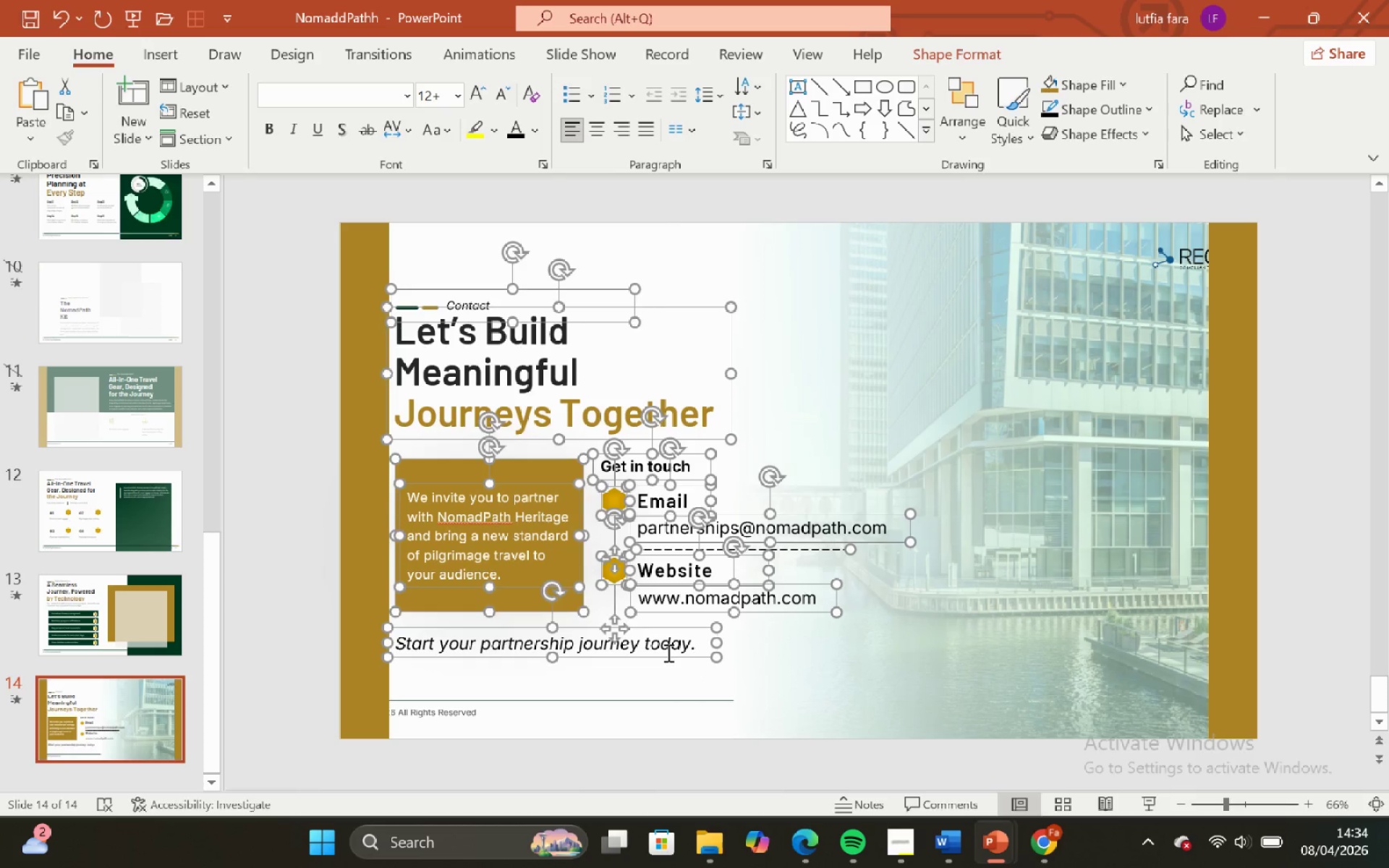 
key(Control+ControlRight)
 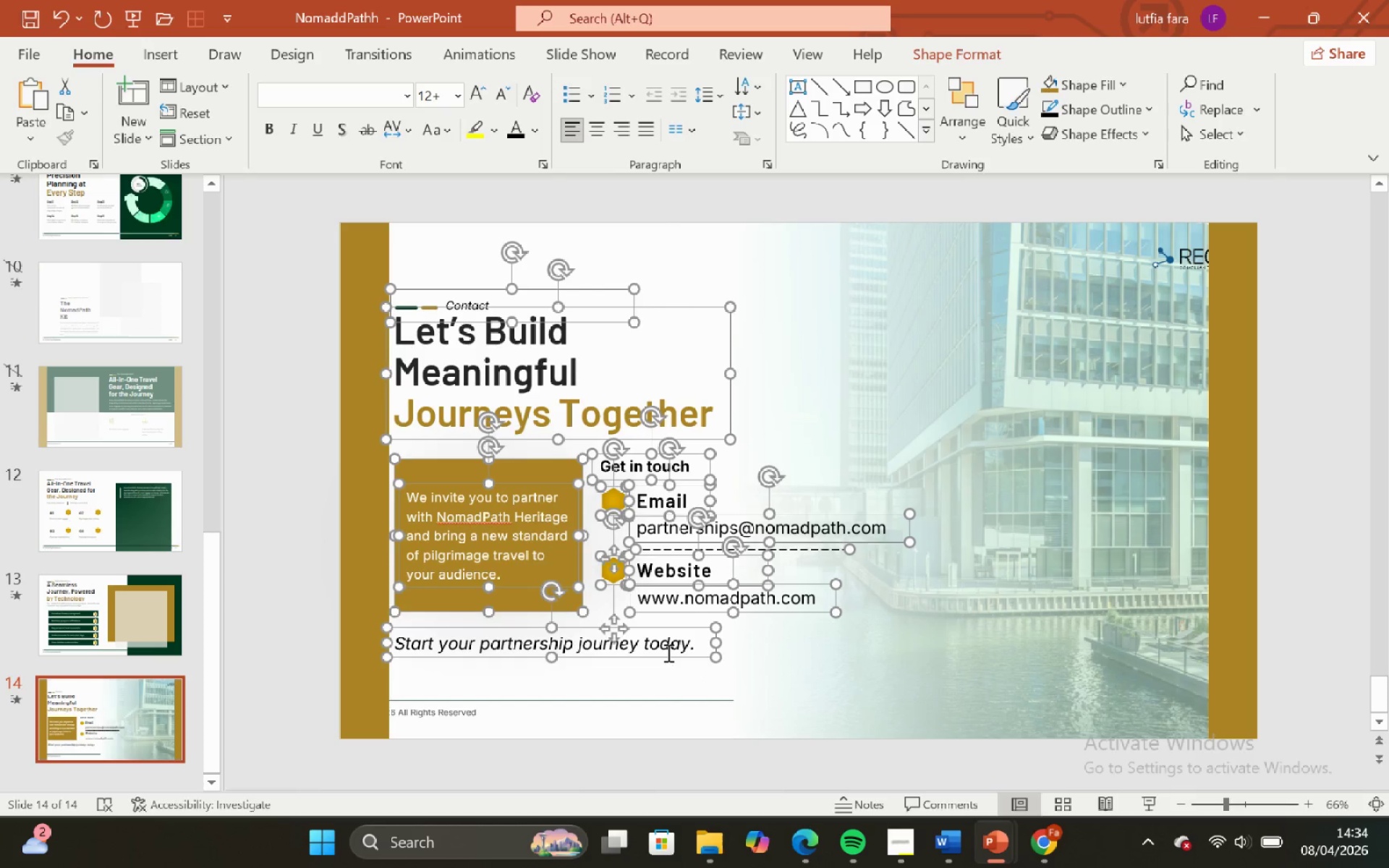 
key(ArrowLeft)
 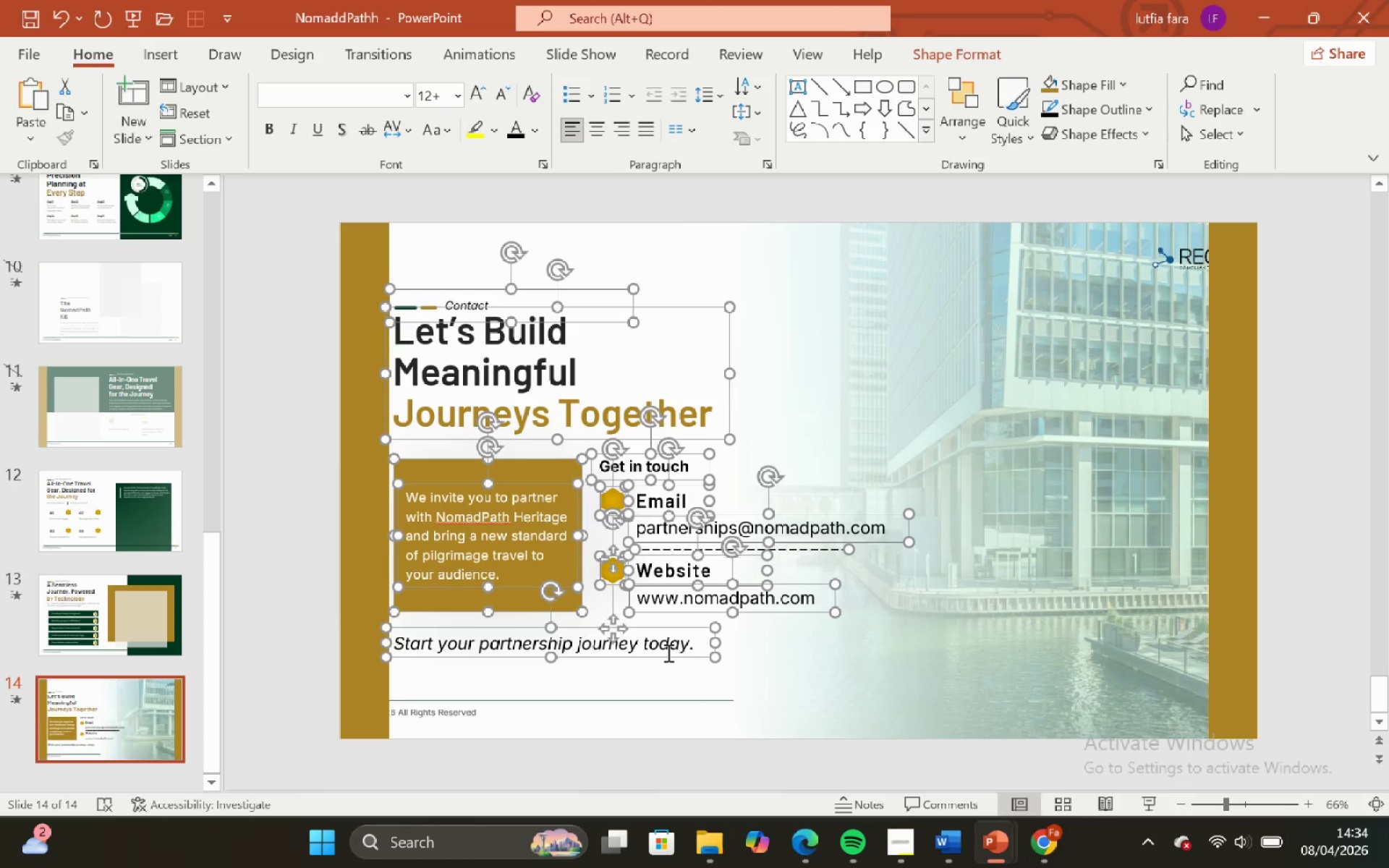 
key(ArrowLeft)
 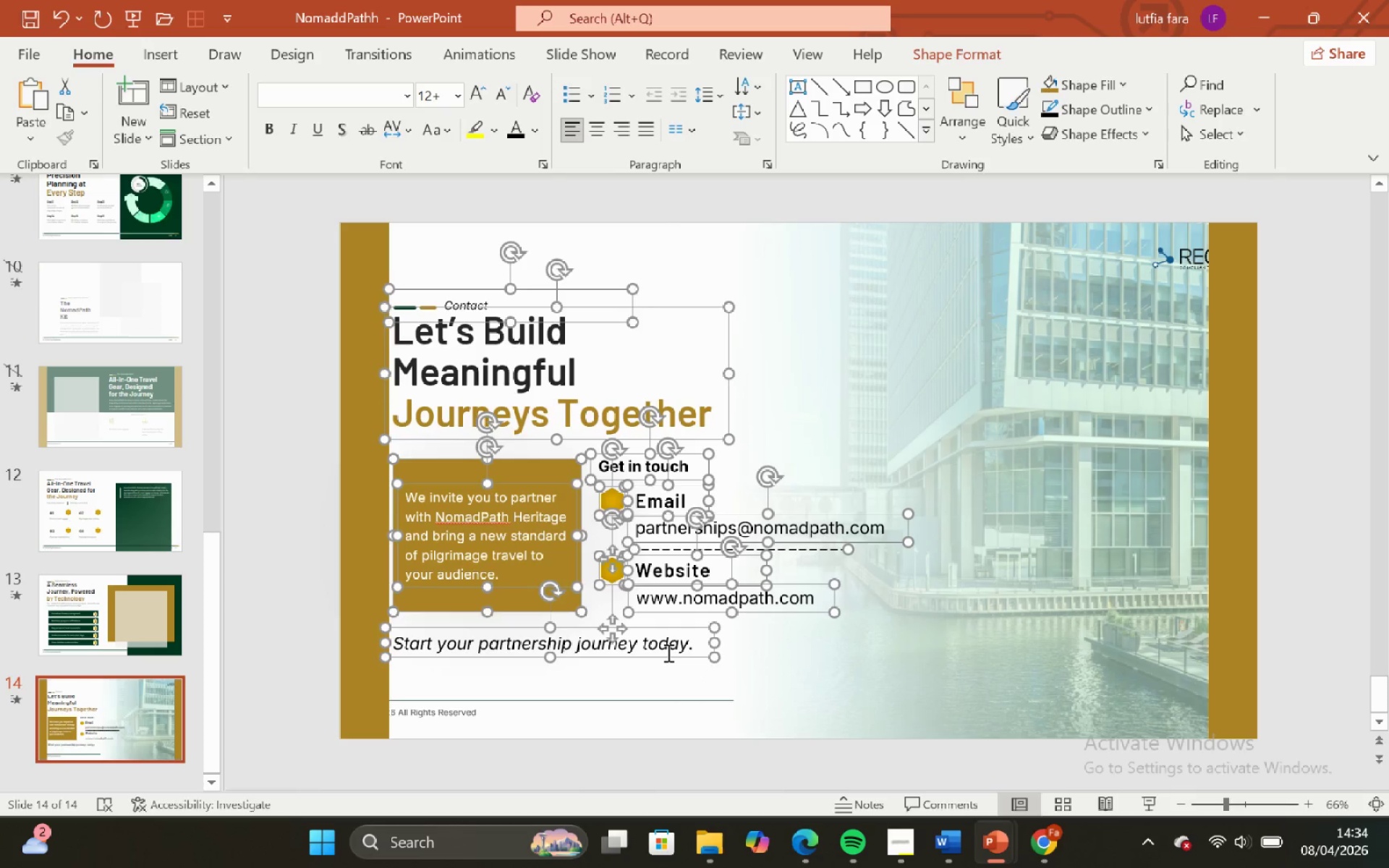 
key(ArrowLeft)
 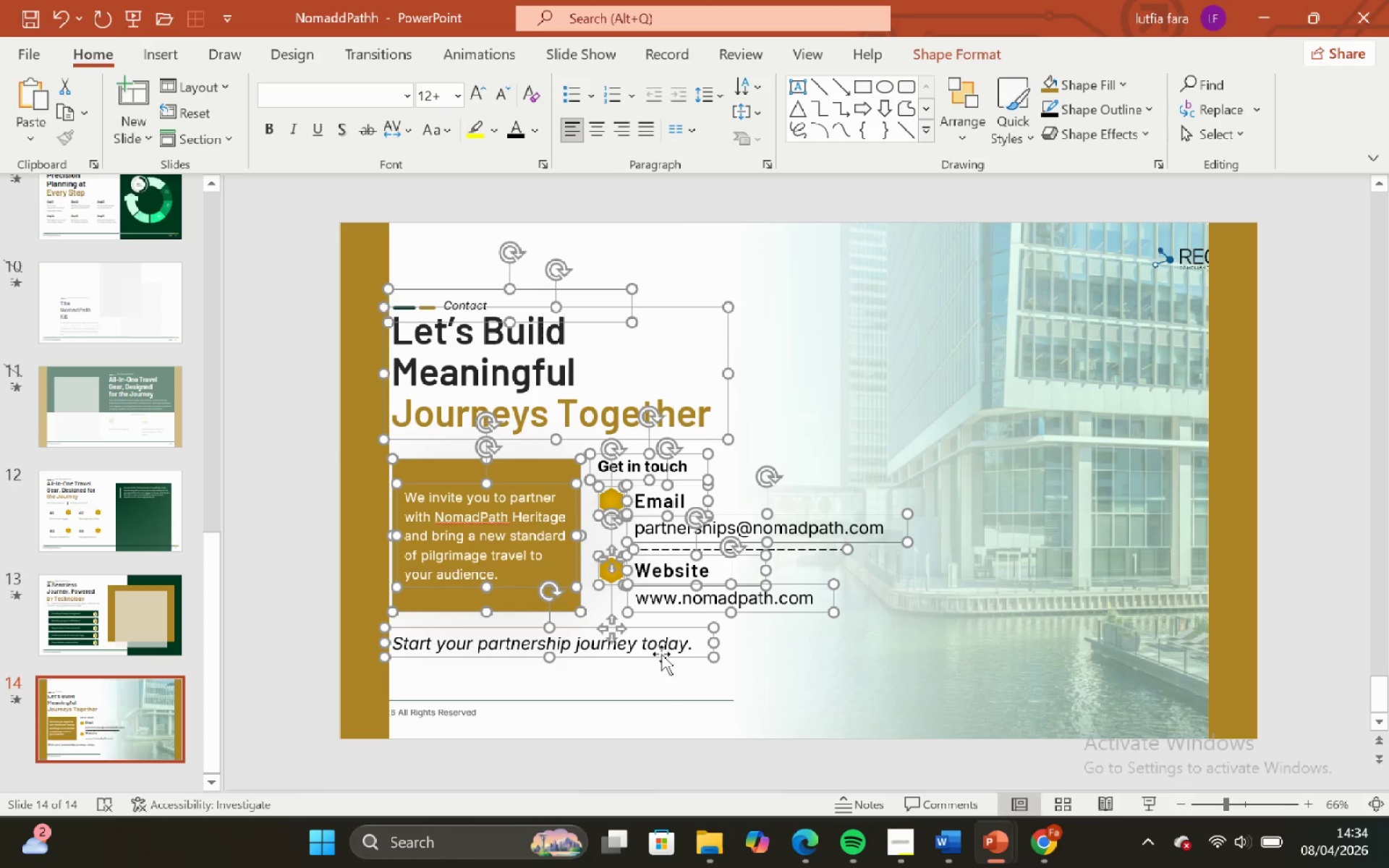 
key(ArrowLeft)
 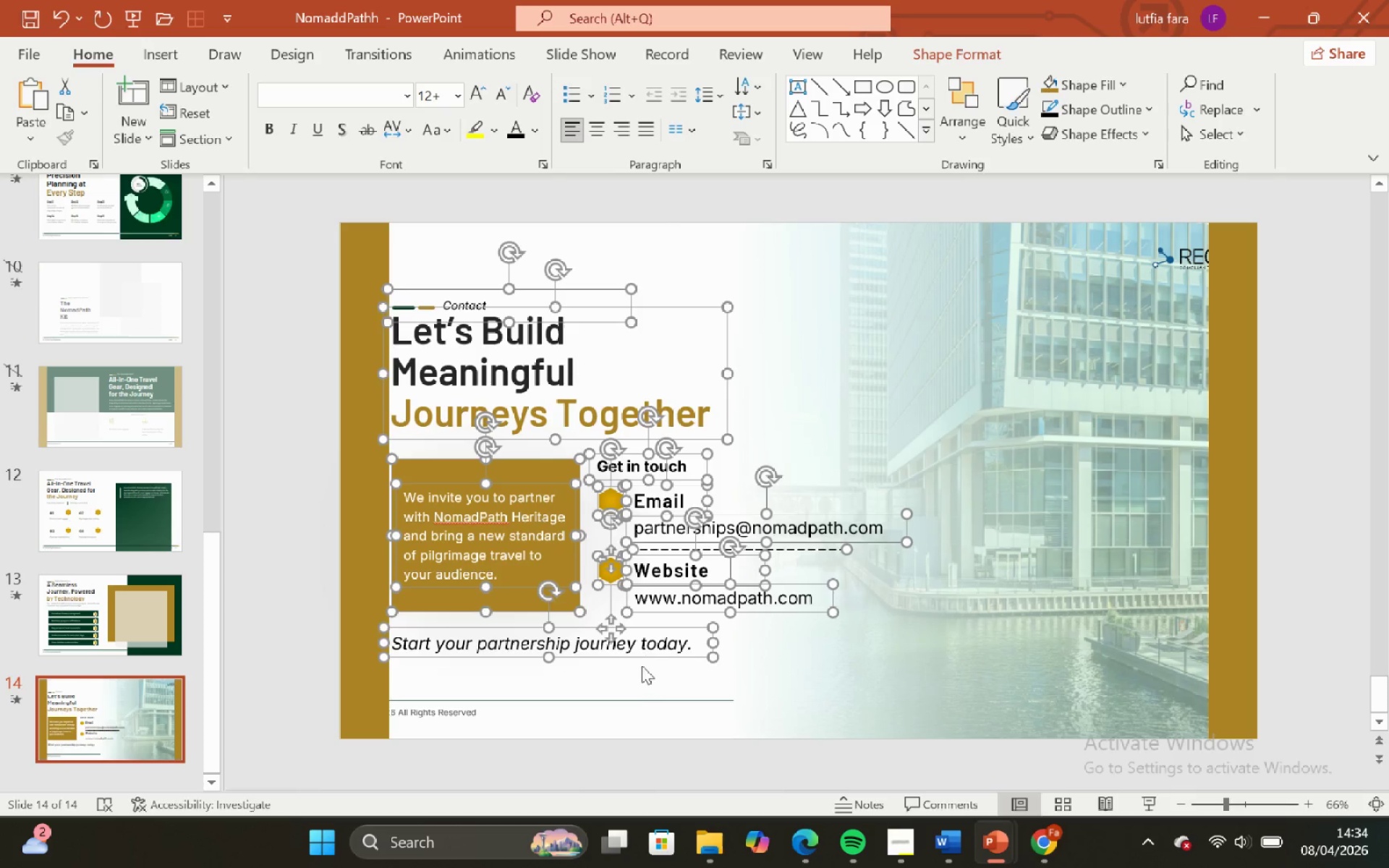 
key(ArrowLeft)
 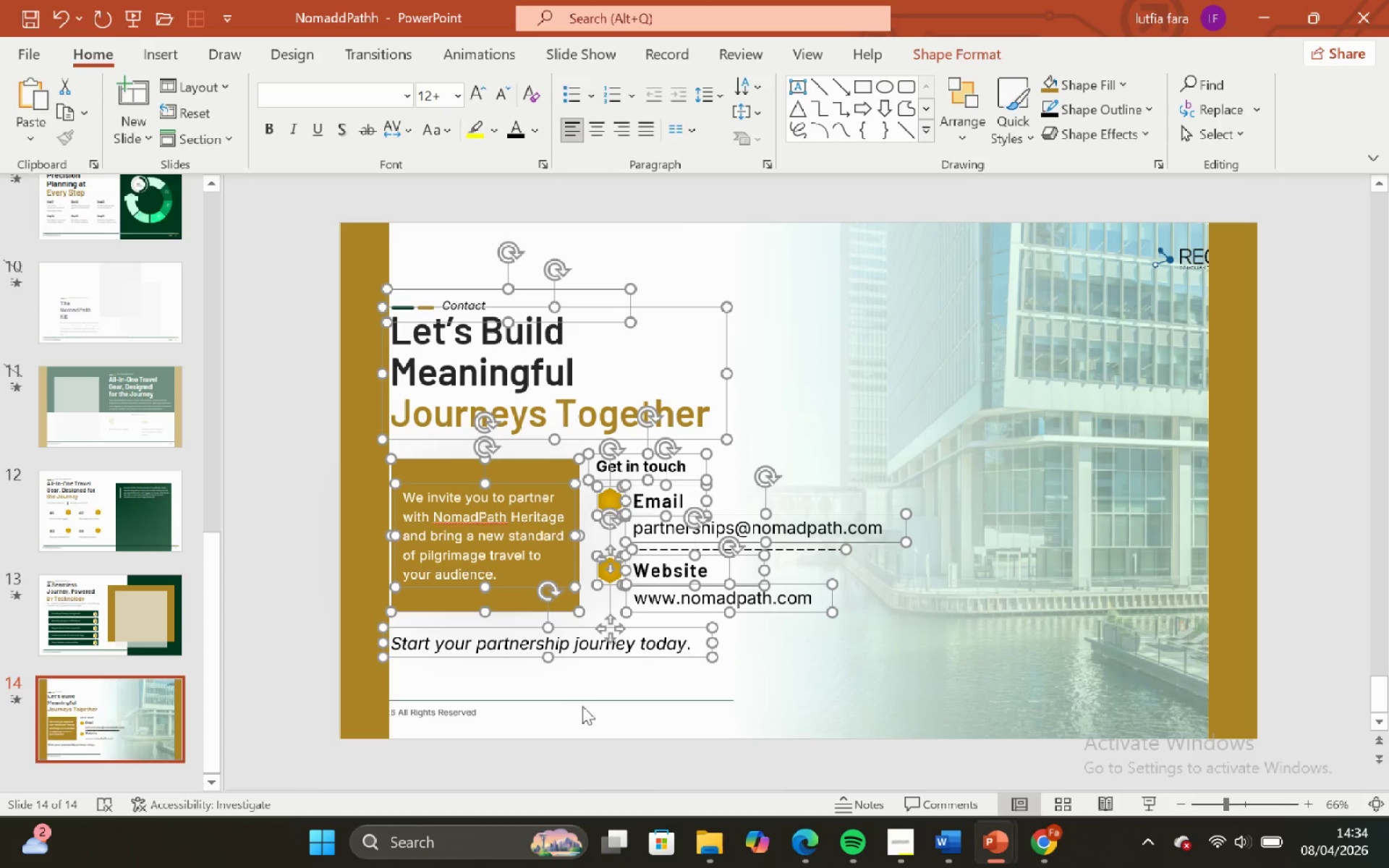 
key(ArrowLeft)
 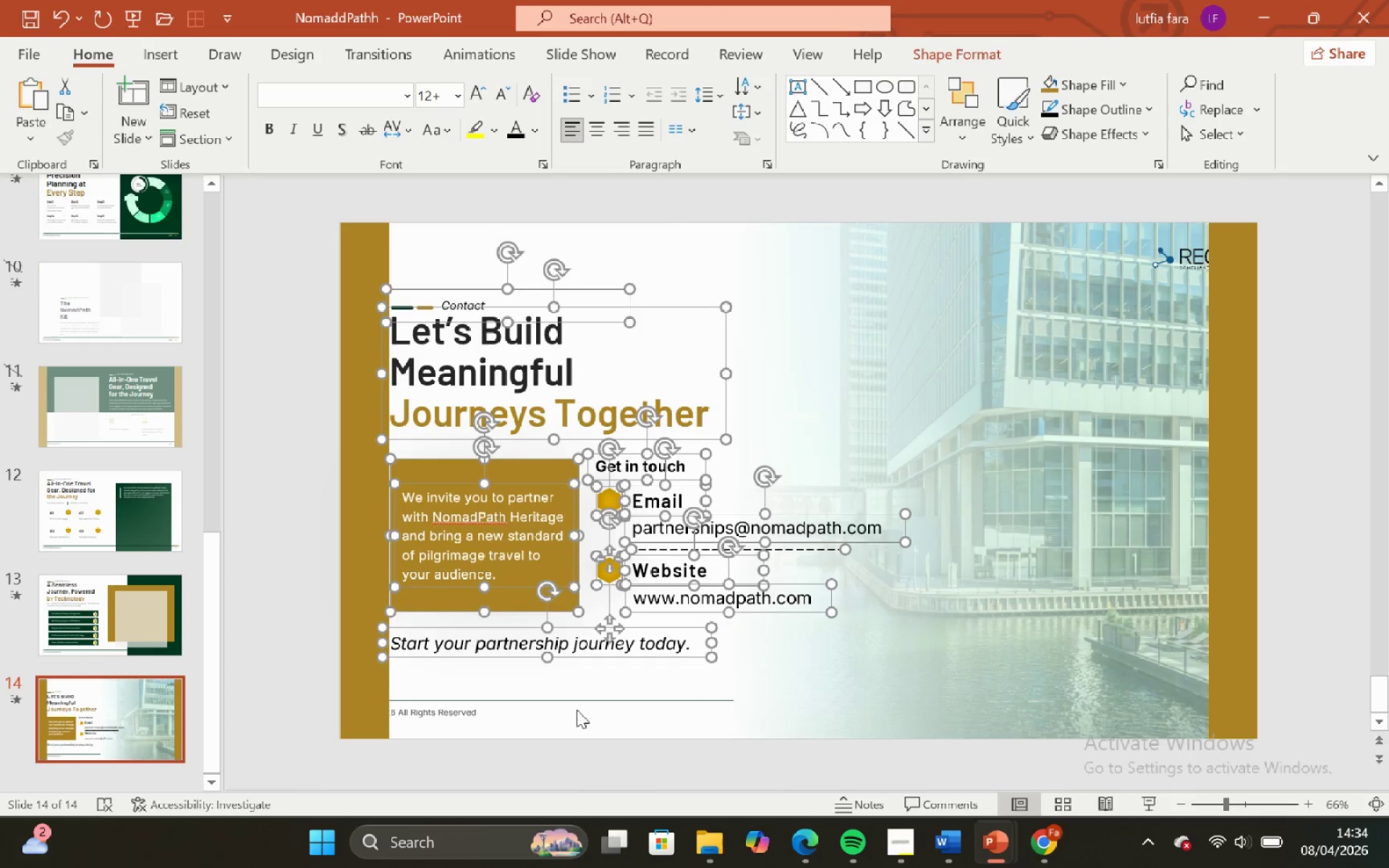 
left_click([577, 710])
 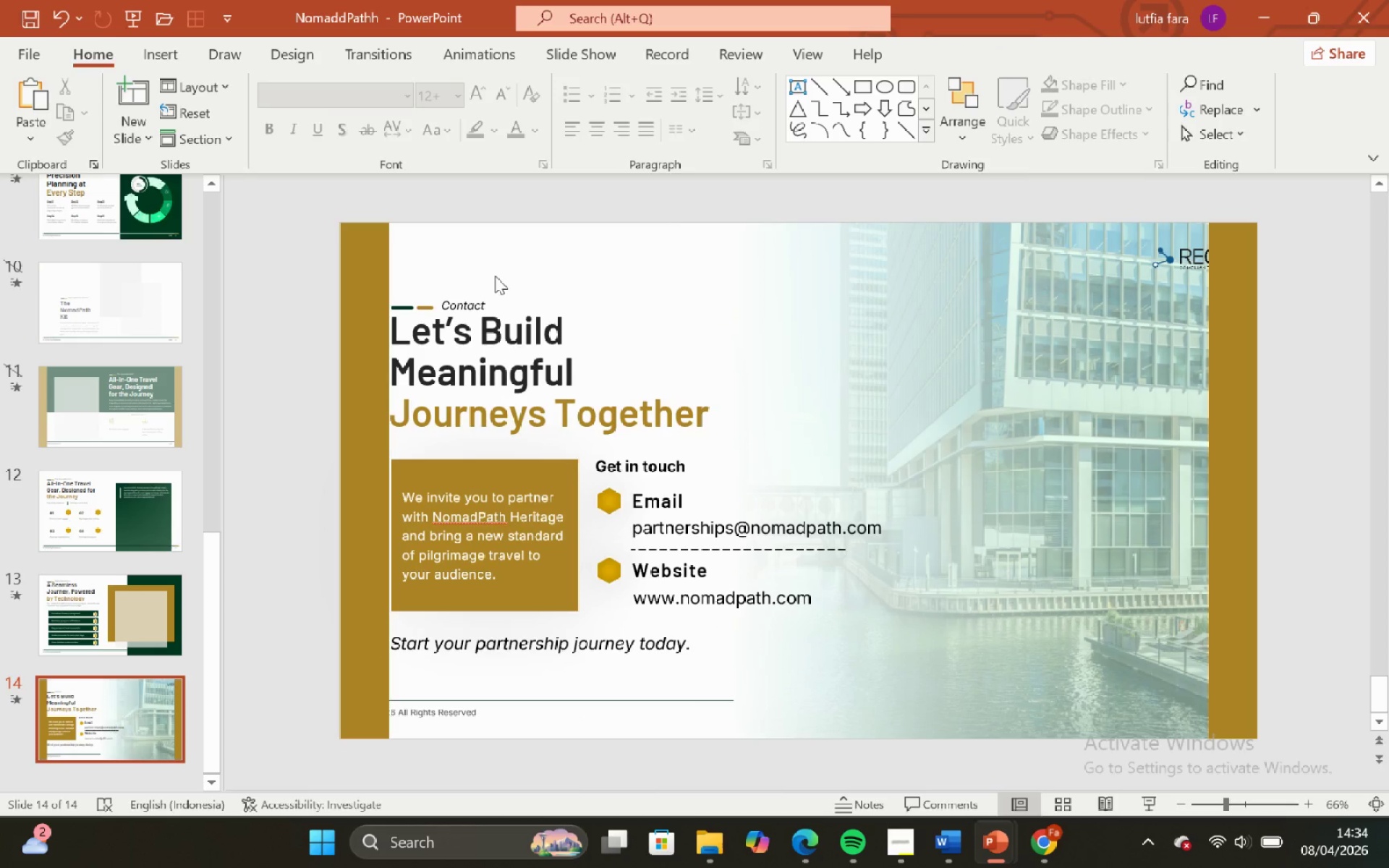 
left_click([490, 297])
 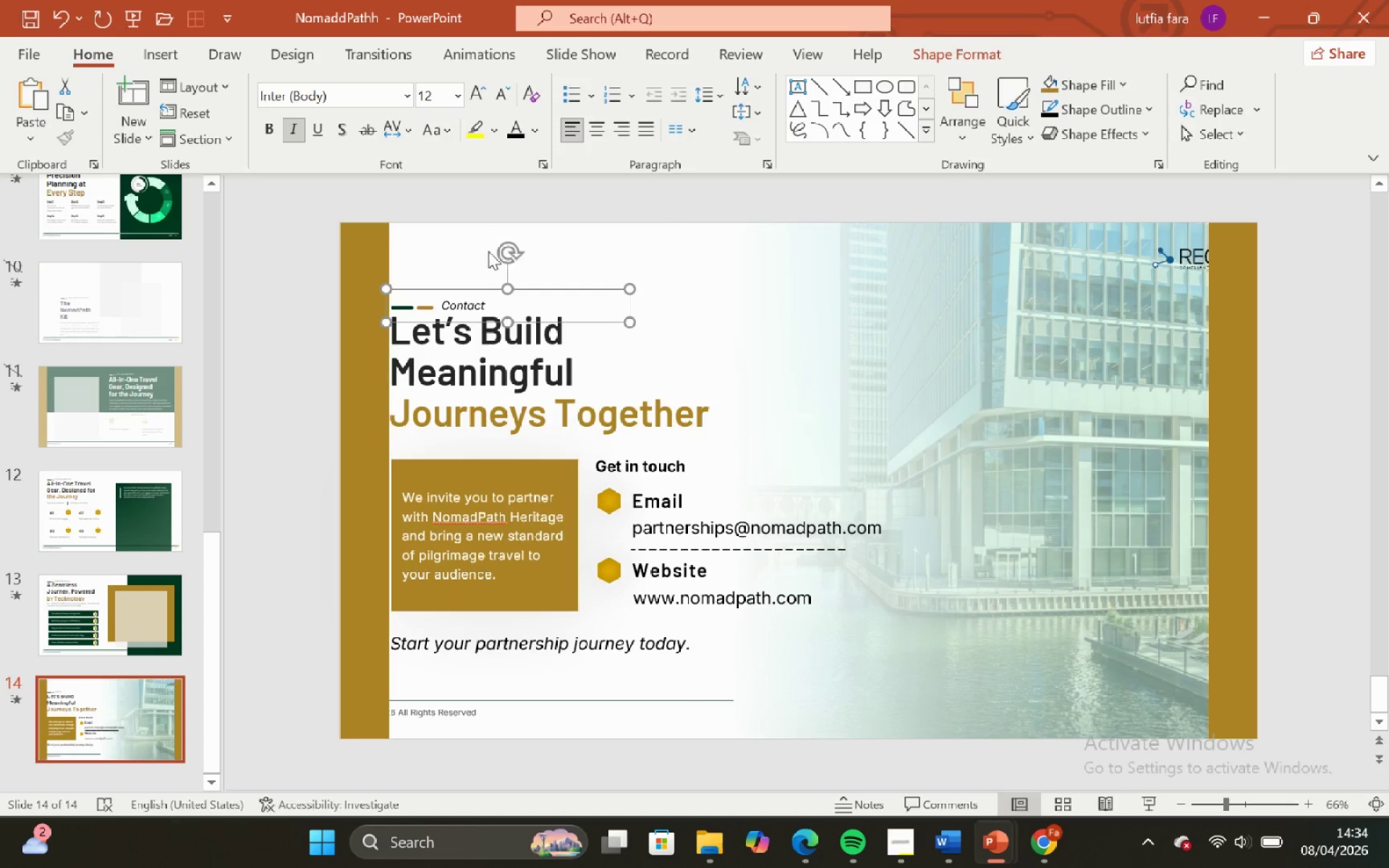 
left_click([488, 251])
 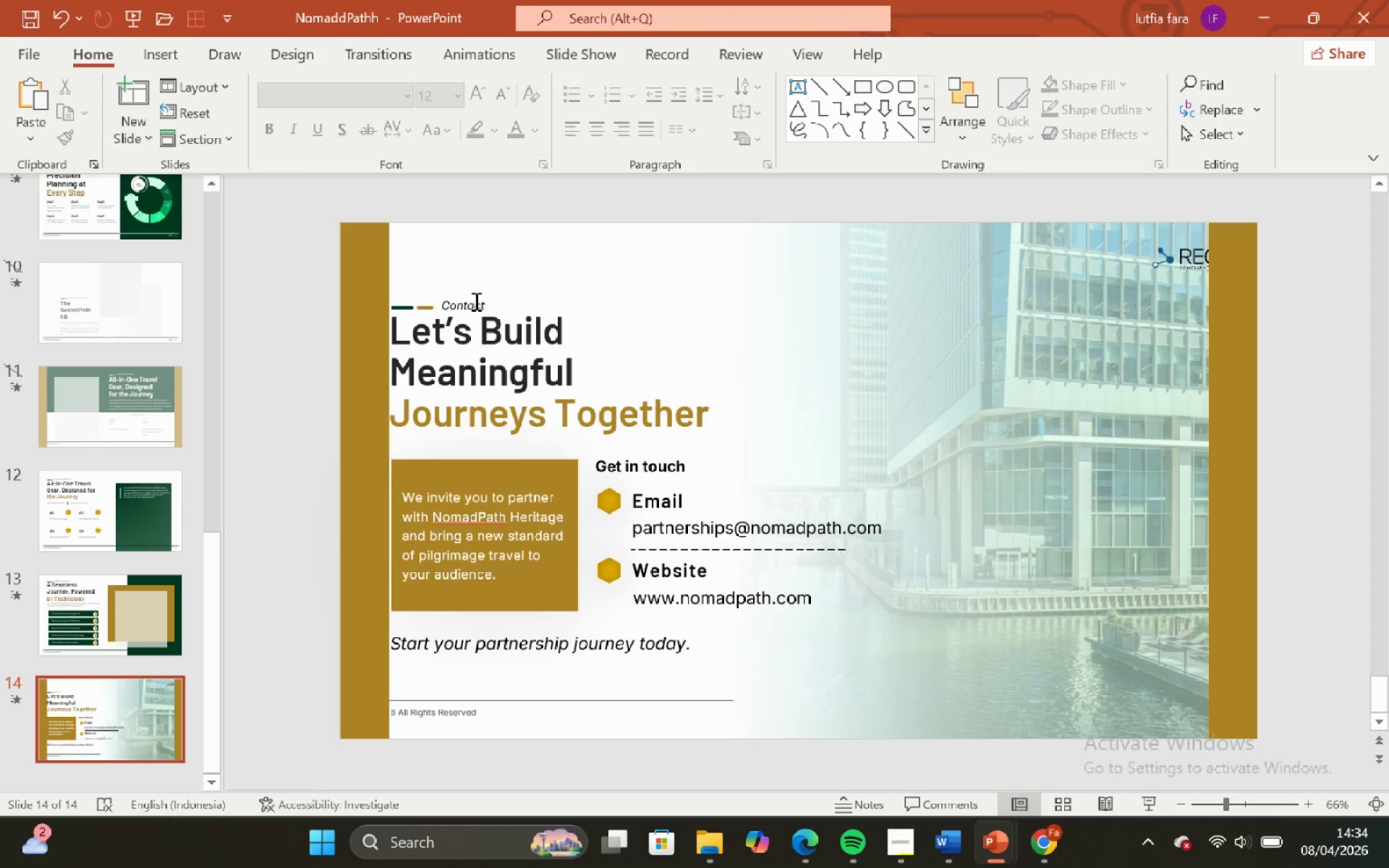 
left_click([475, 301])
 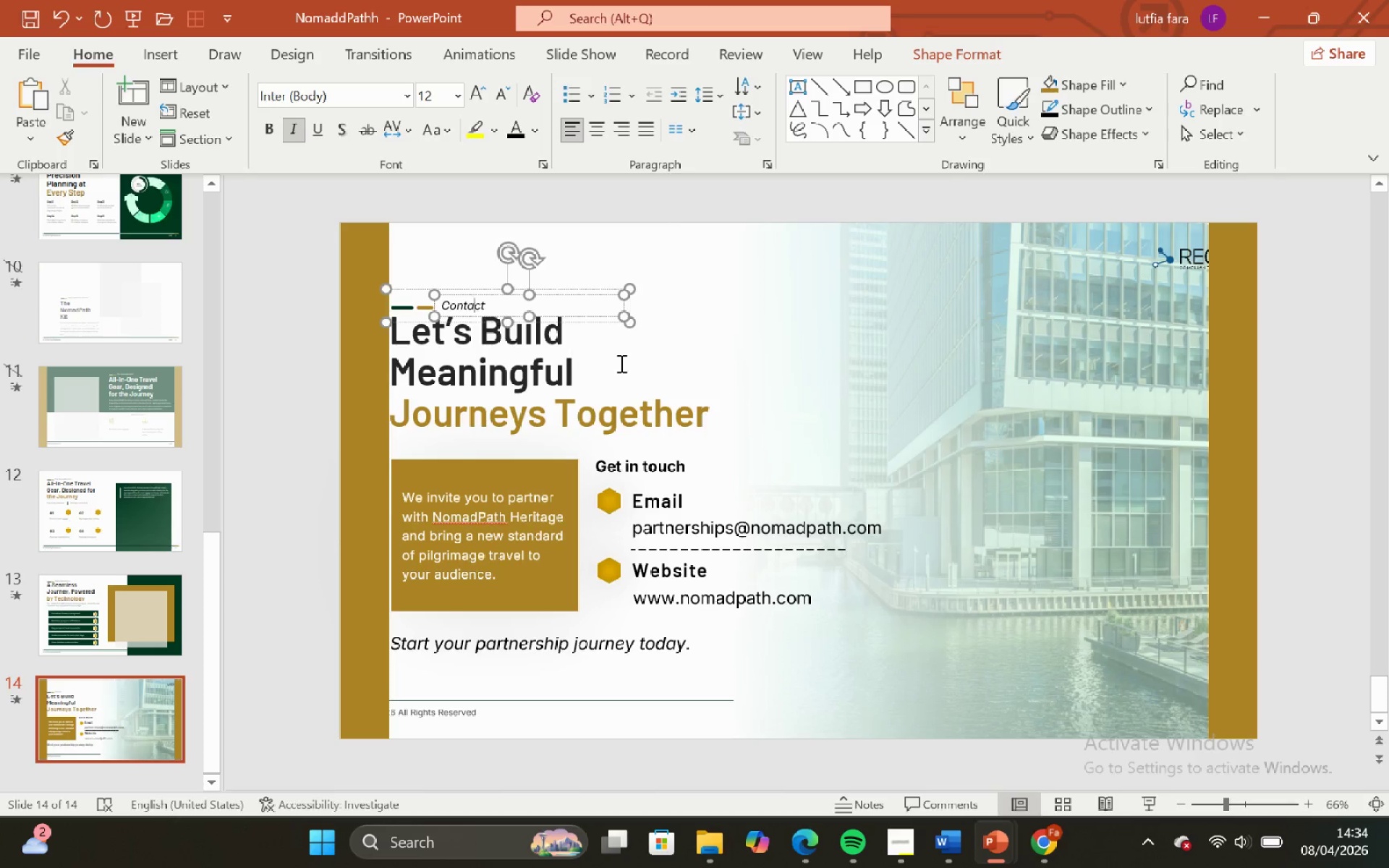 
hold_key(key=ControlLeft, duration=1.86)
hold_key(key=ShiftLeft, duration=1.7)
scroll: coordinate [626, 366], scroll_direction: up, amount: 3.0
 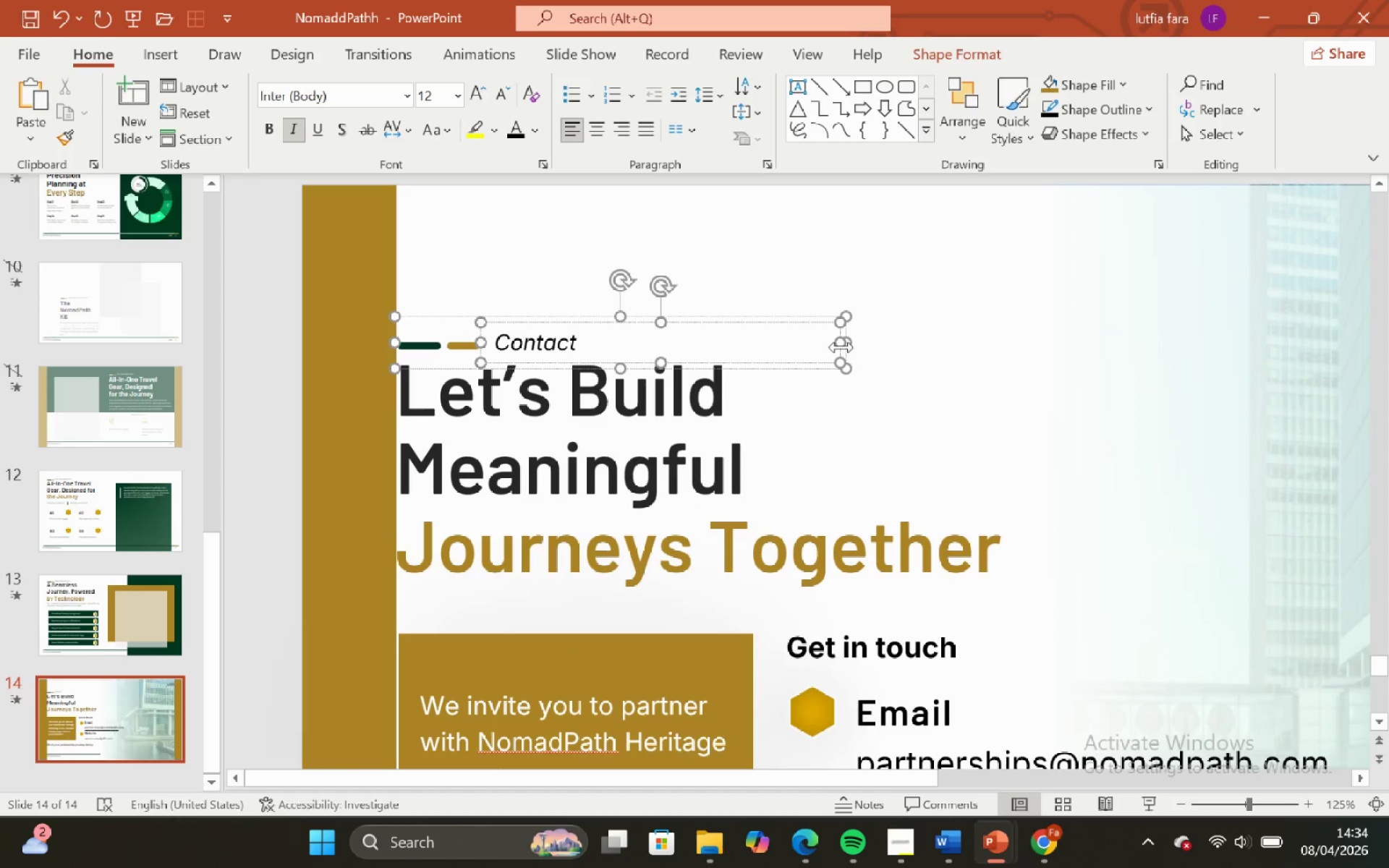 
left_click_drag(start_coordinate=[842, 342], to_coordinate=[606, 339])
 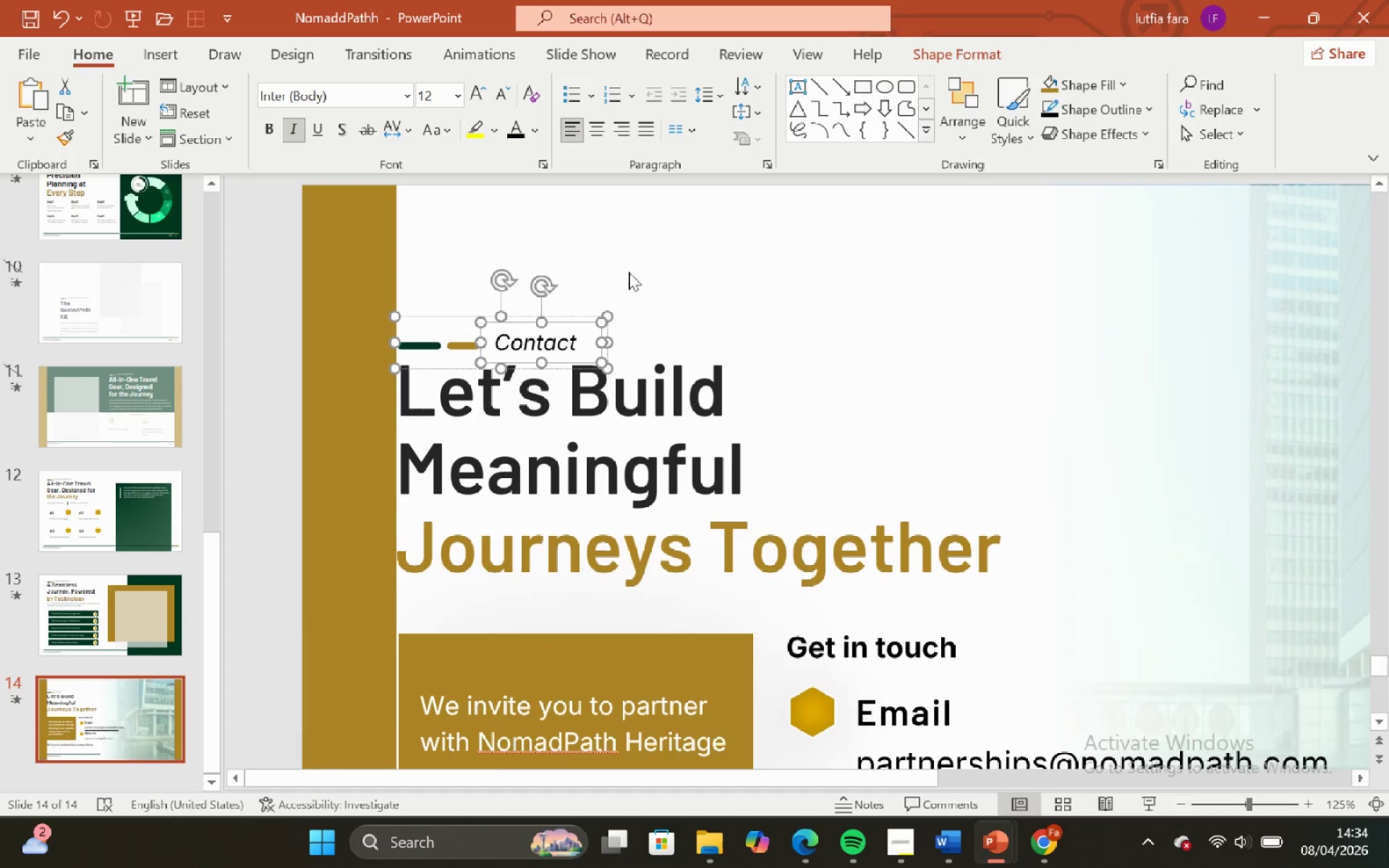 
left_click([633, 268])
 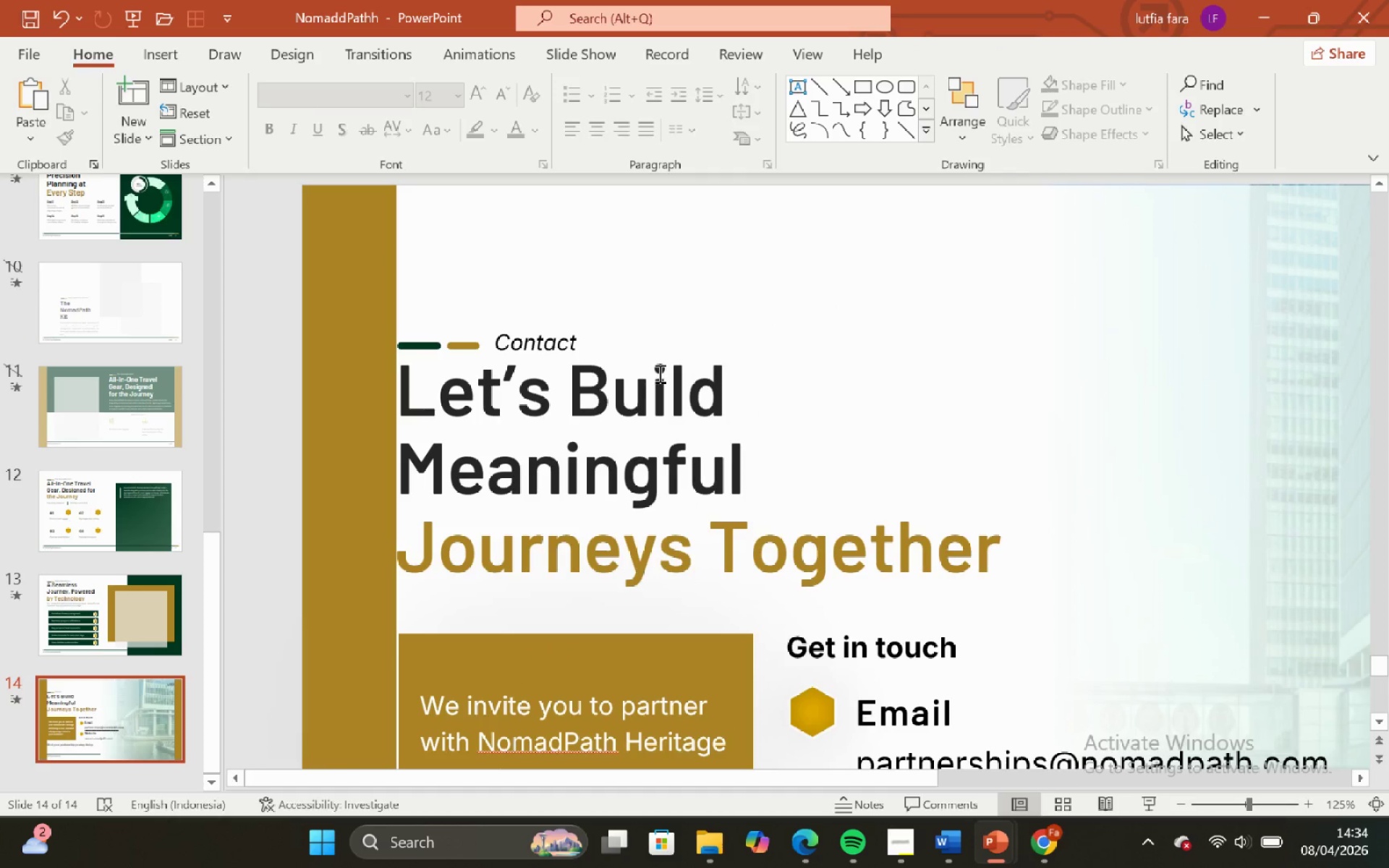 
hold_key(key=ControlLeft, duration=0.73)
hold_key(key=ShiftLeft, duration=0.73)
scroll: coordinate [658, 375], scroll_direction: down, amount: 3.0
 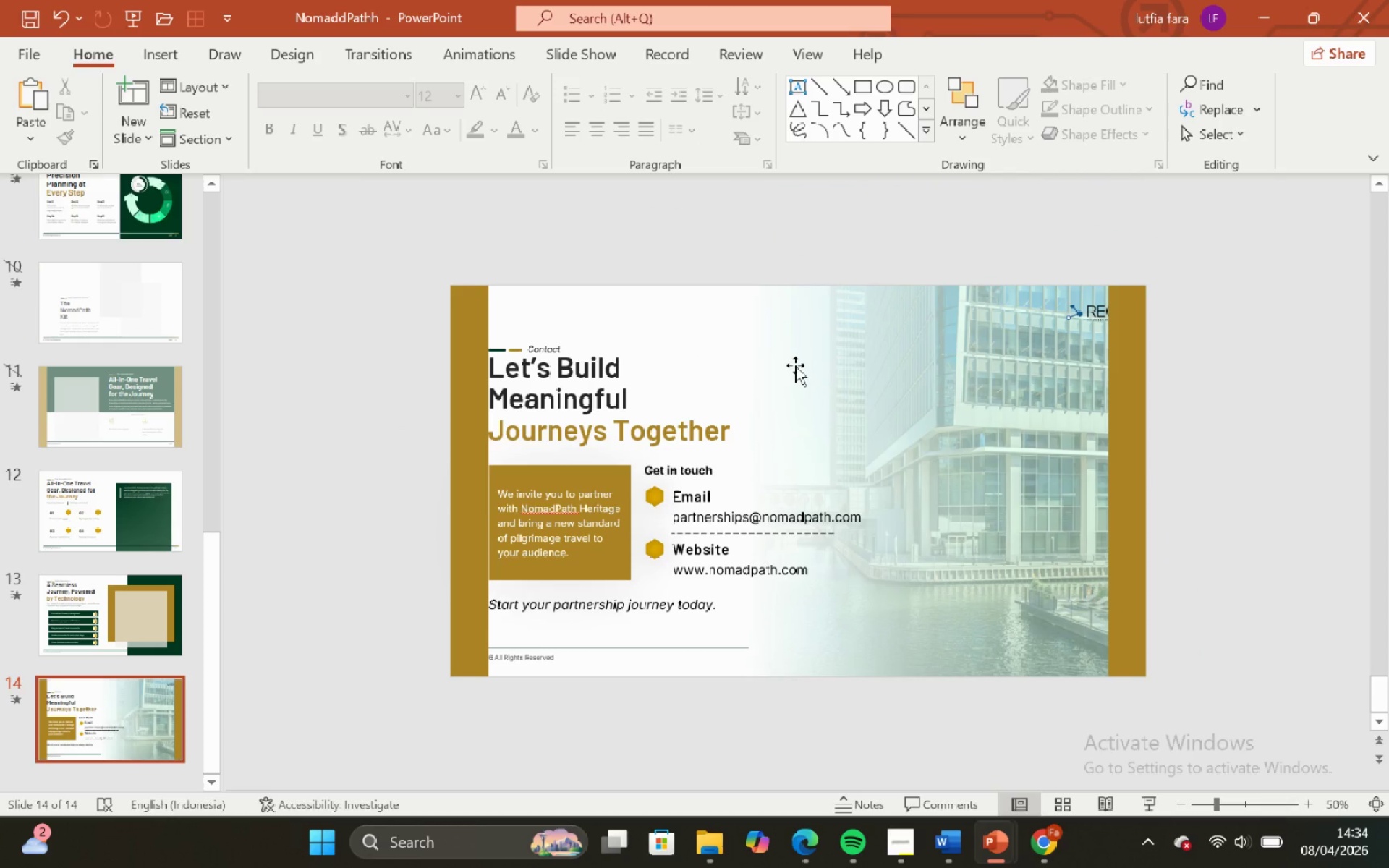 
left_click([795, 365])
 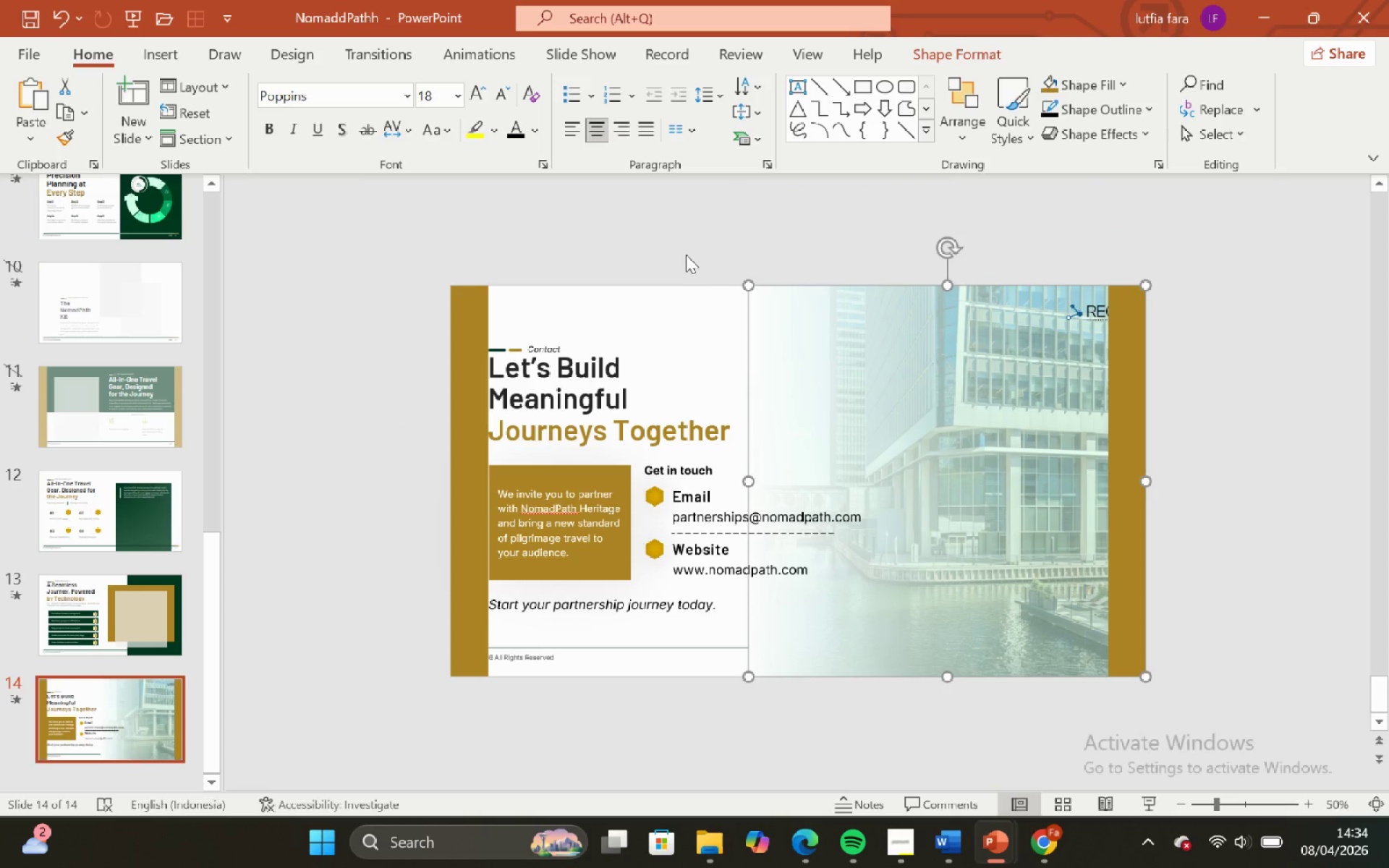 
left_click_drag(start_coordinate=[685, 255], to_coordinate=[680, 255])
 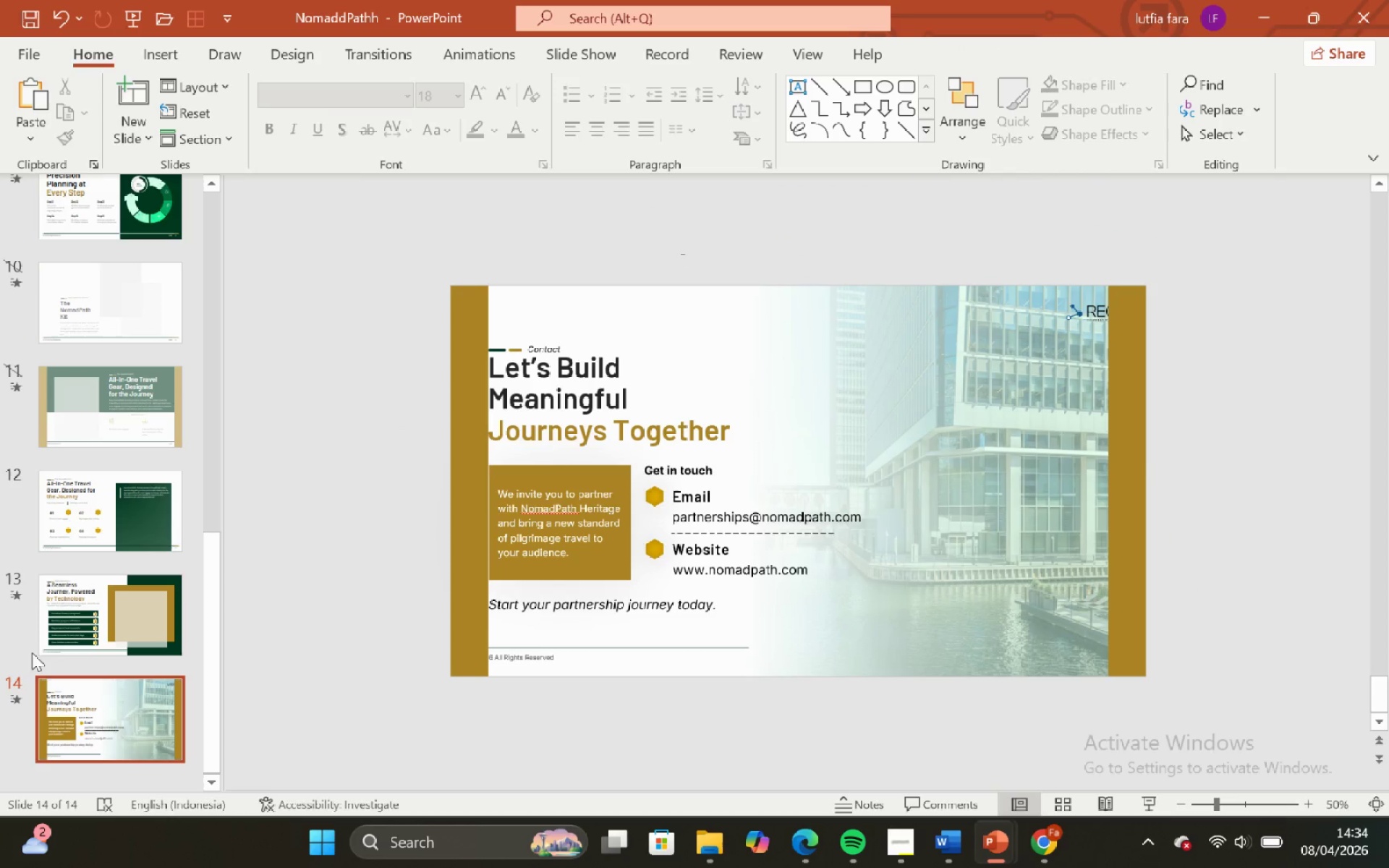 
left_click([42, 647])
 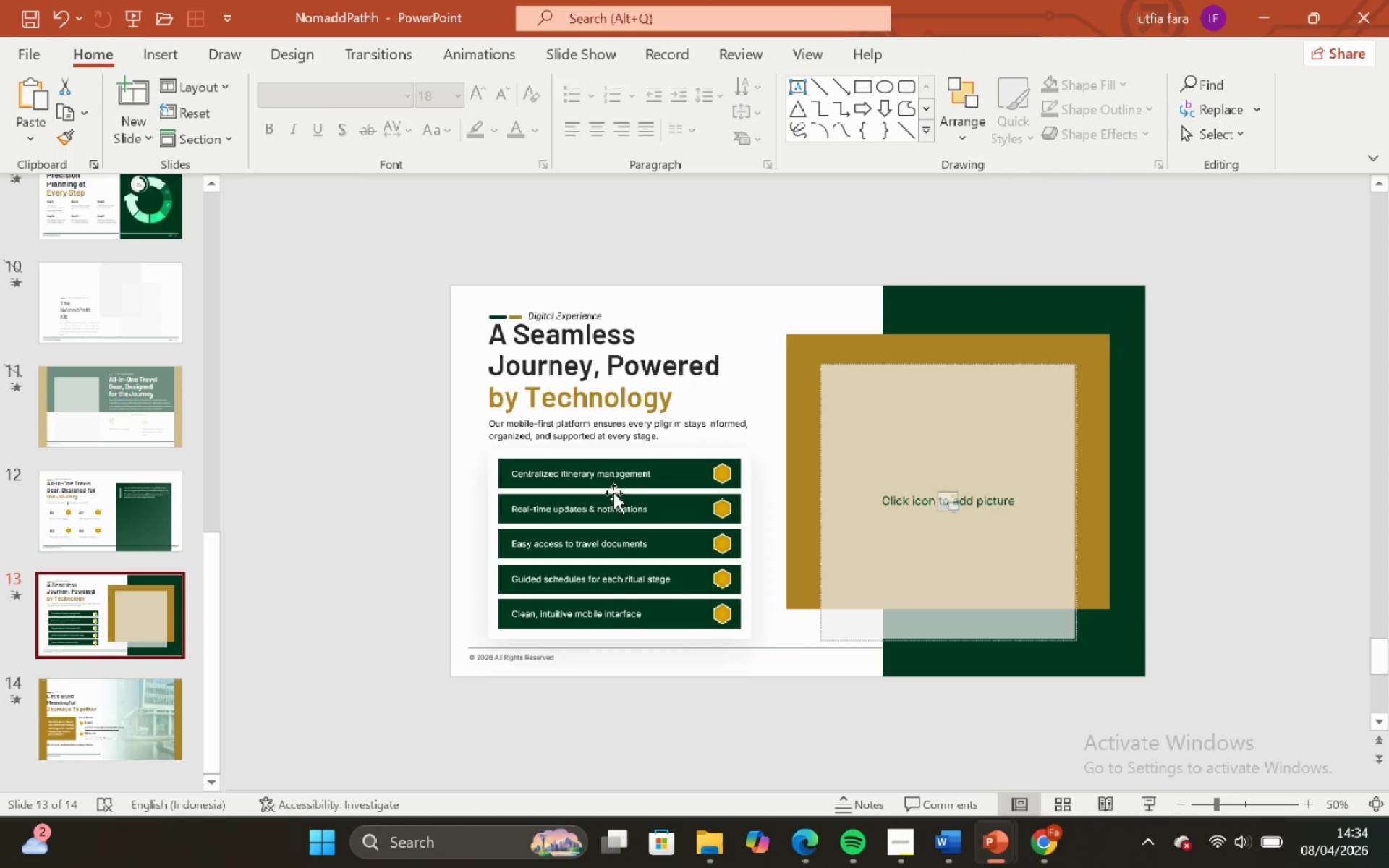 
left_click([669, 439])
 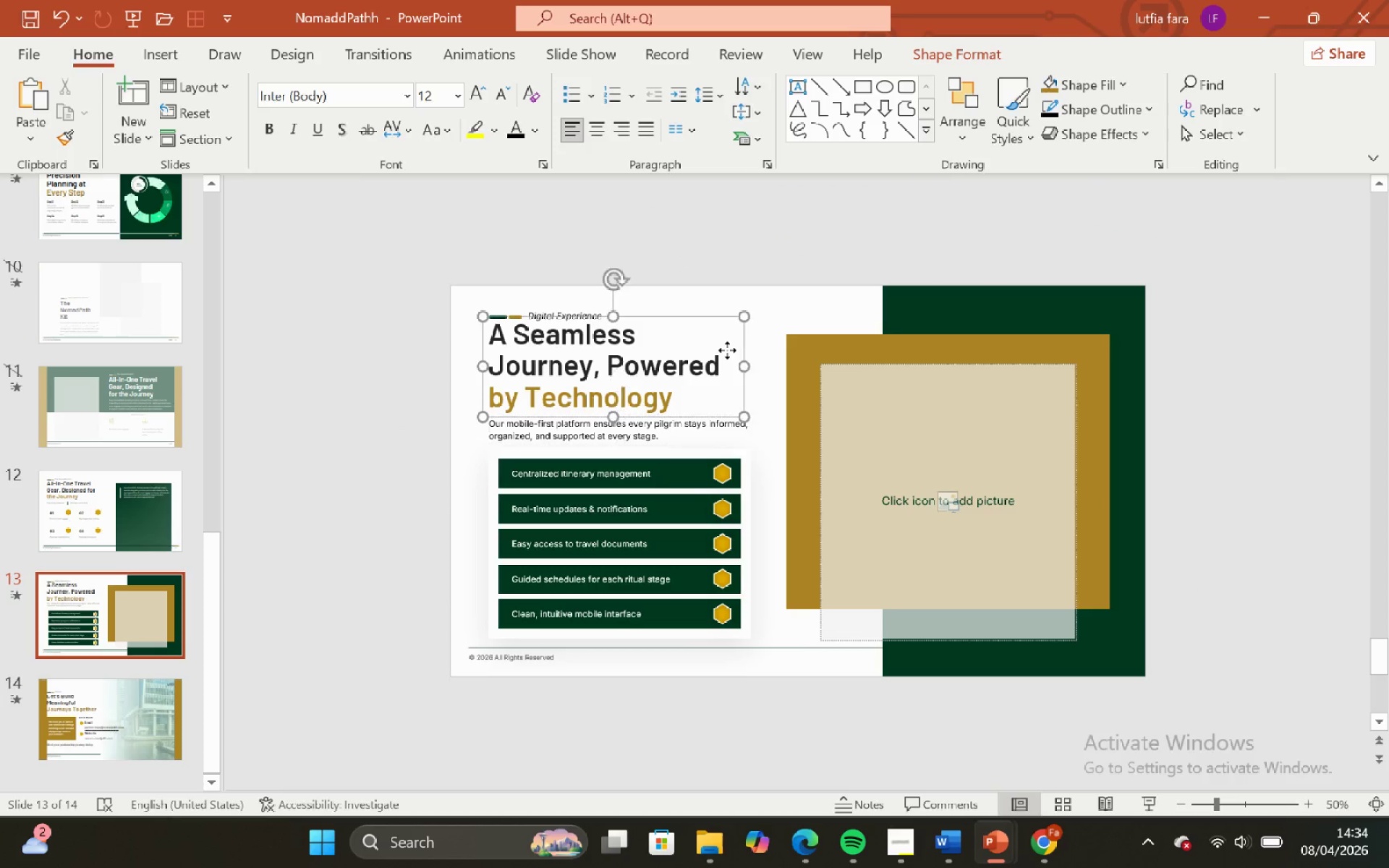 
double_click([723, 302])
 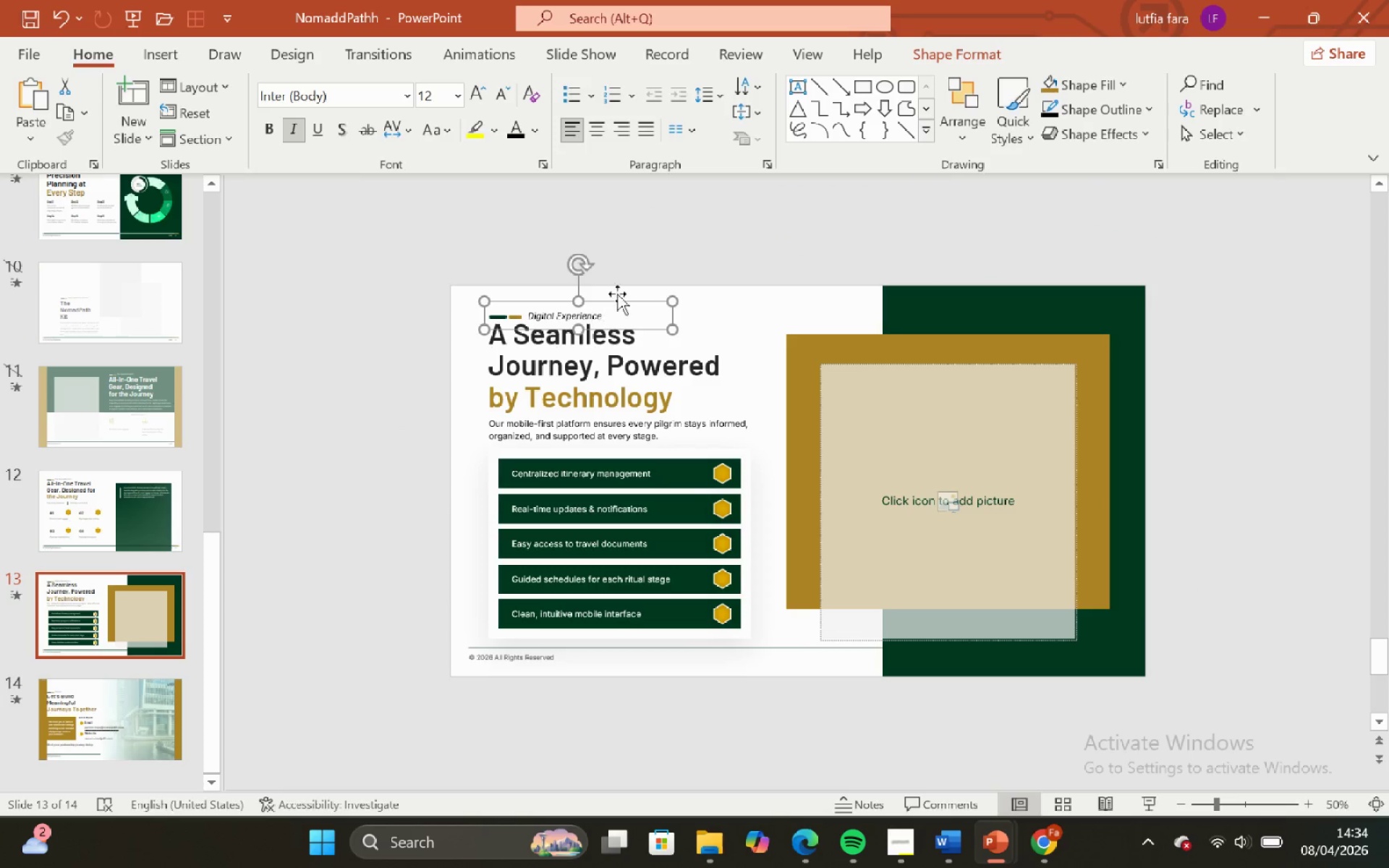 
double_click([650, 250])
 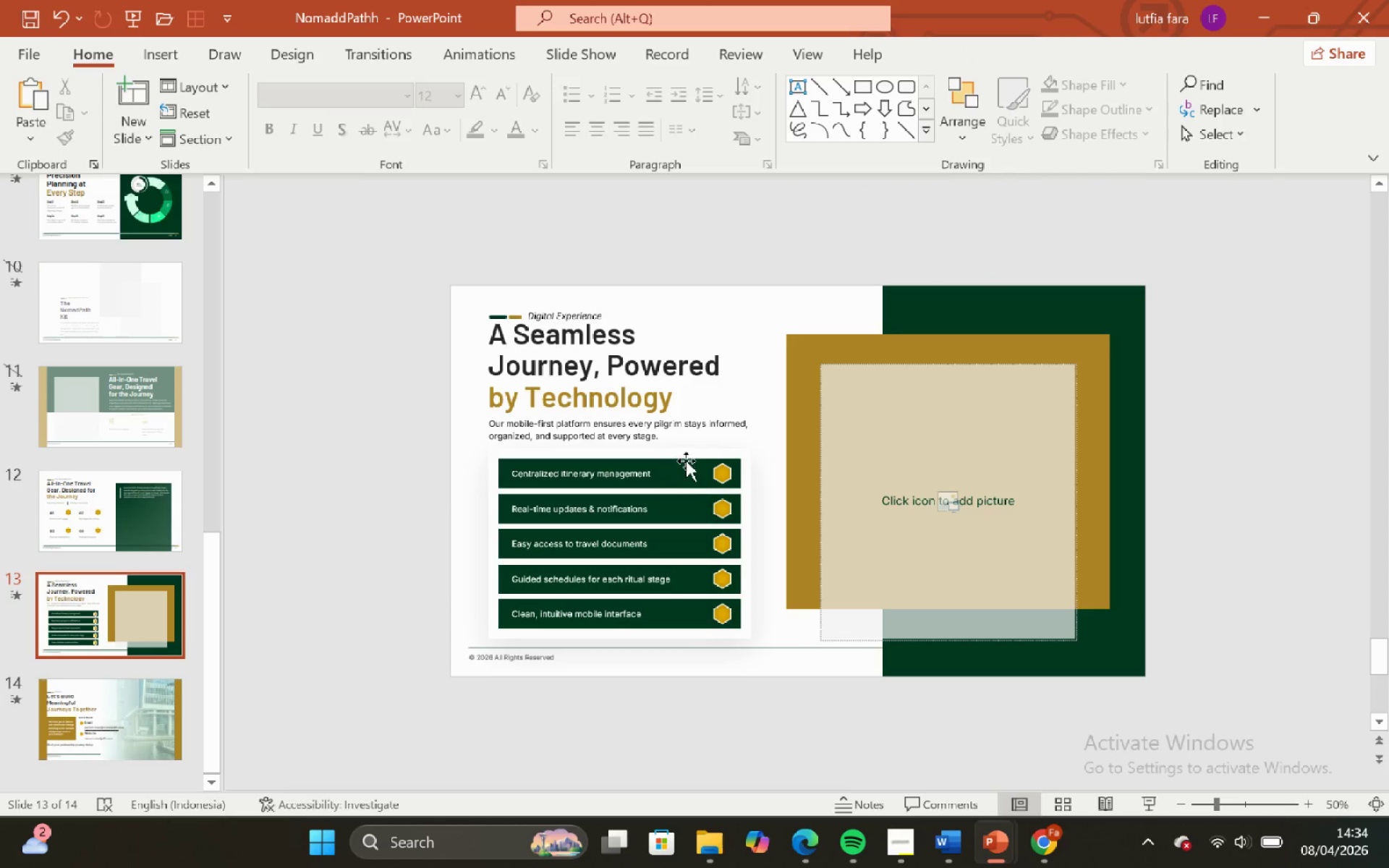 
left_click([687, 459])
 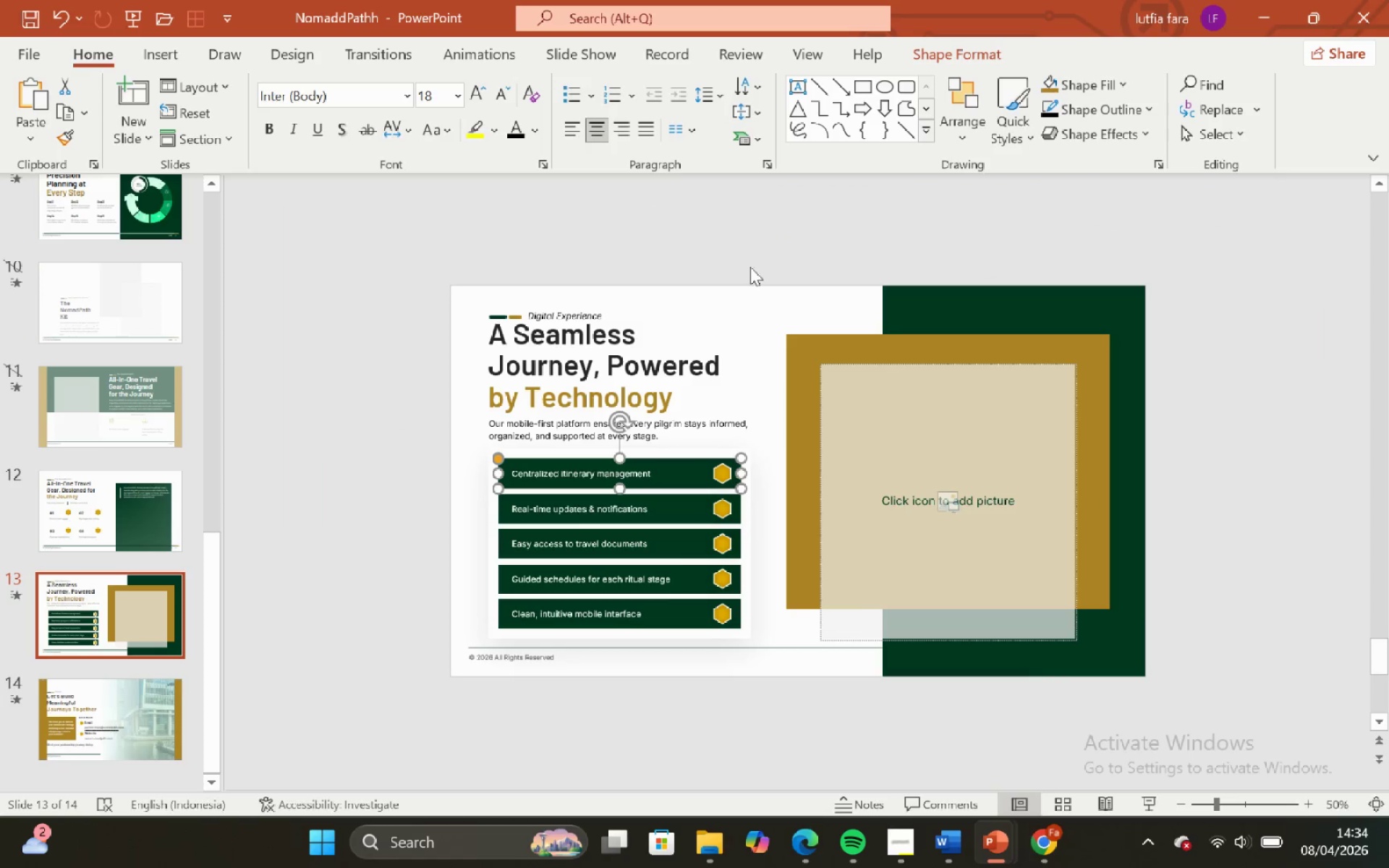 
left_click([752, 260])
 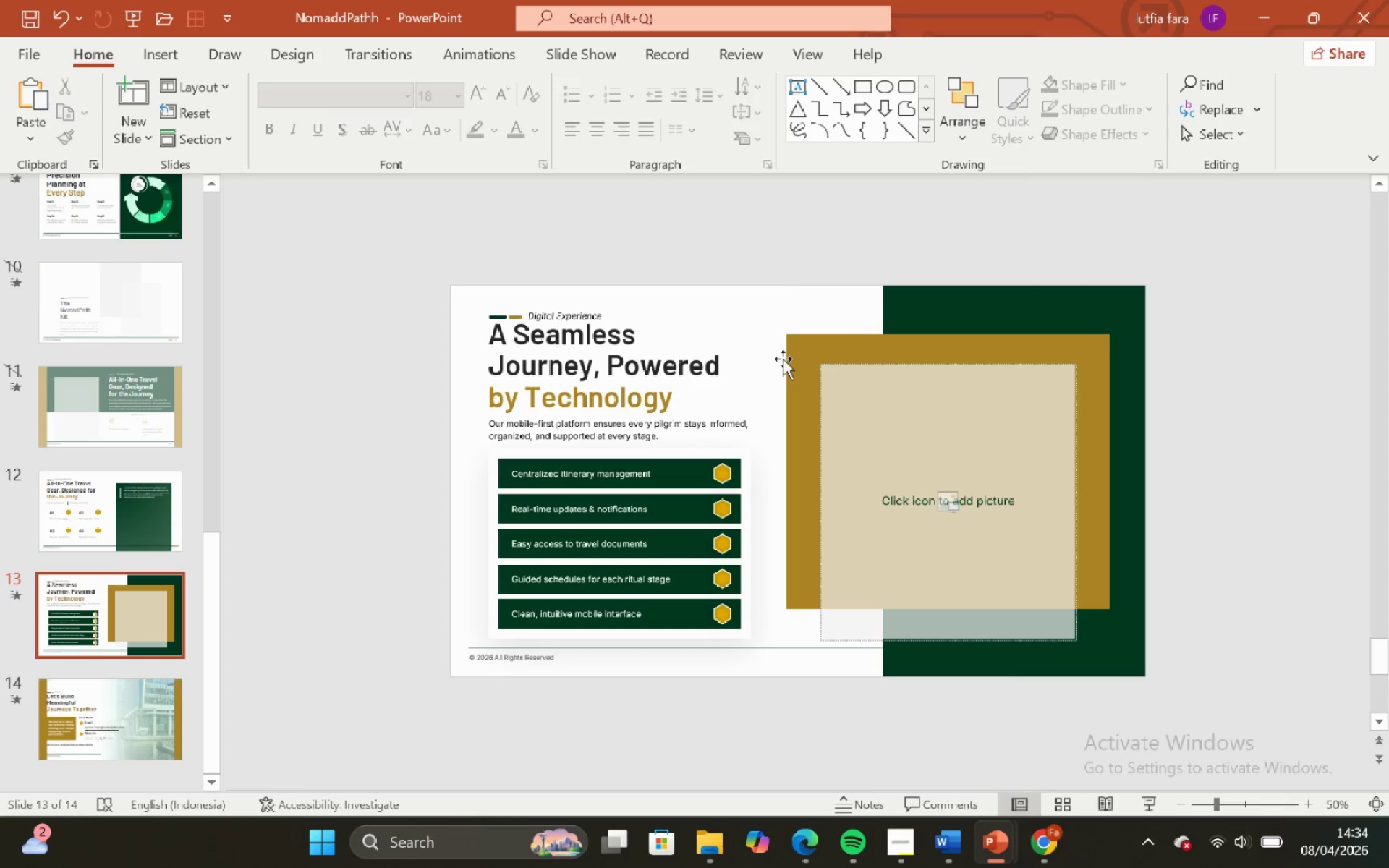 
left_click([783, 360])
 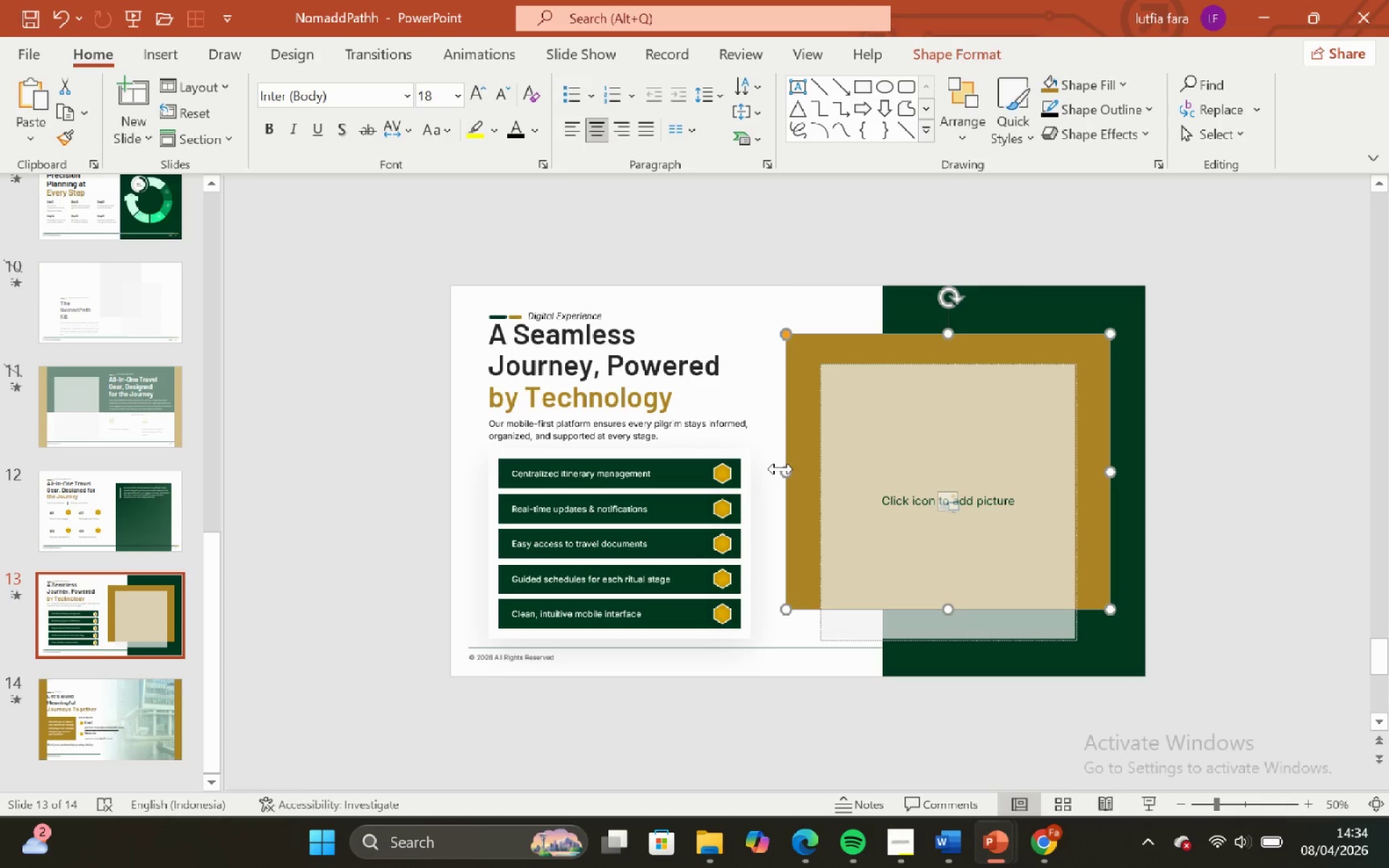 
hold_key(key=ControlLeft, duration=1.86)
hold_key(key=ShiftLeft, duration=1.78)
left_click_drag(start_coordinate=[786, 467], to_coordinate=[799, 464])
 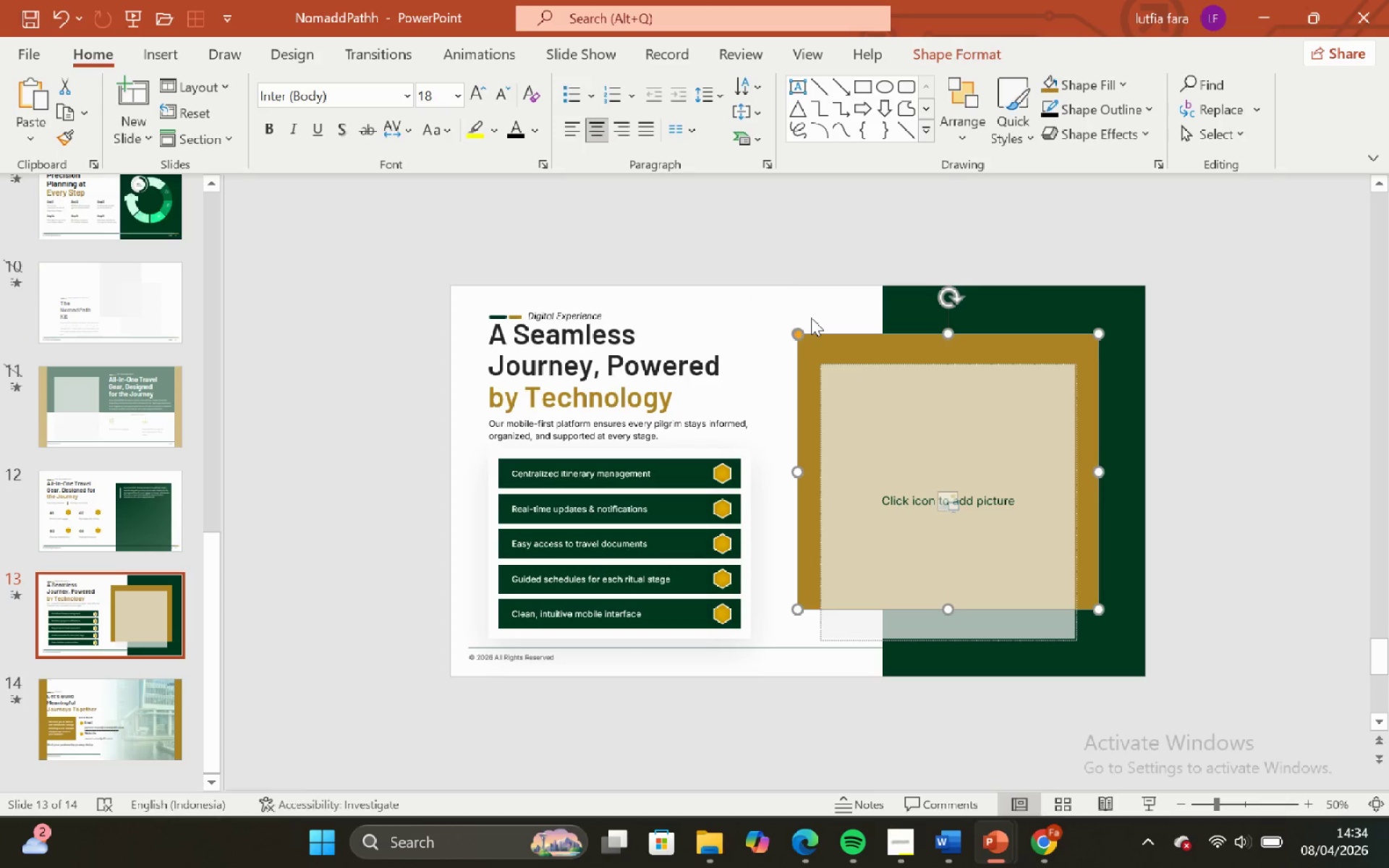 
left_click([811, 318])
 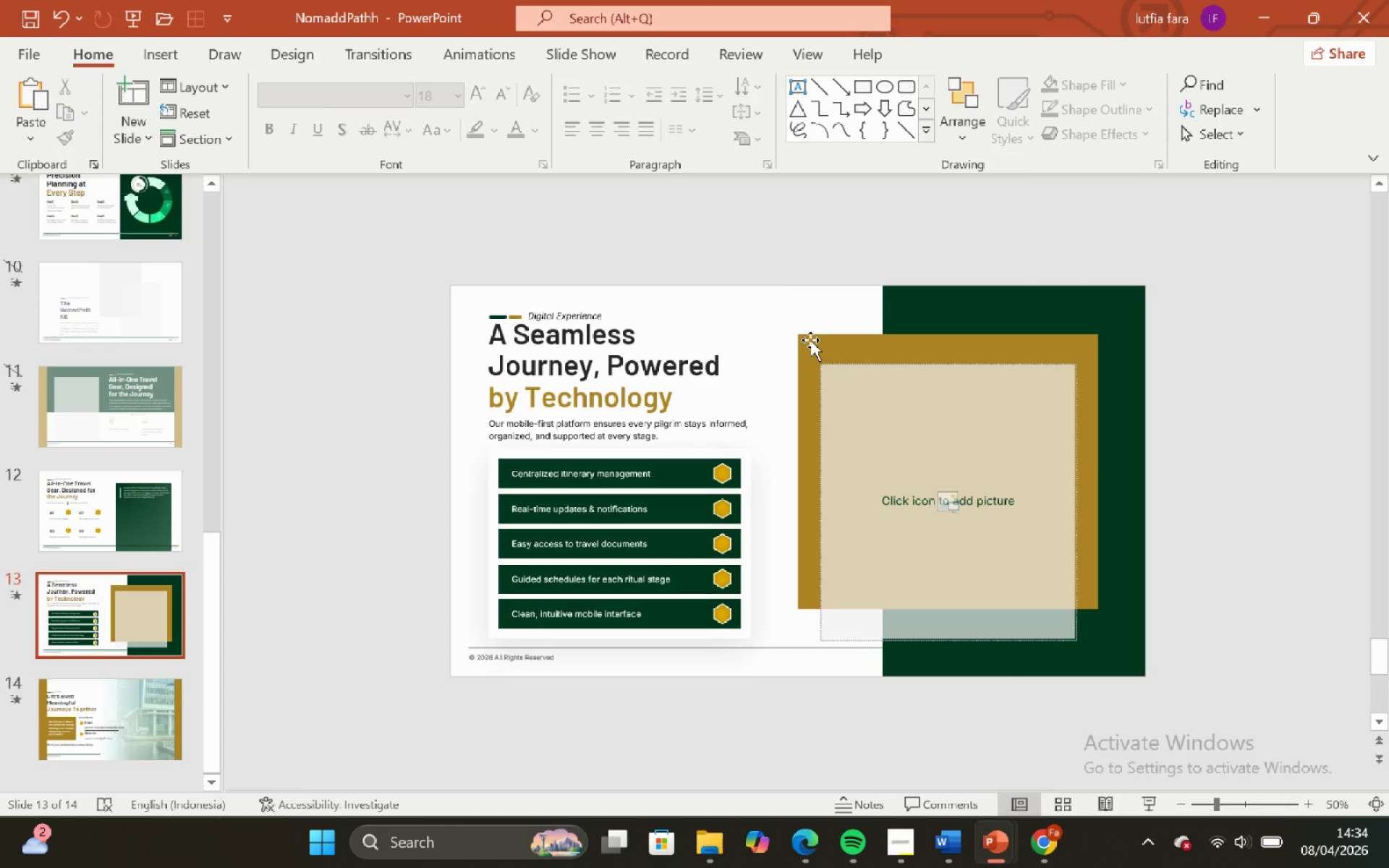 
left_click([810, 340])
 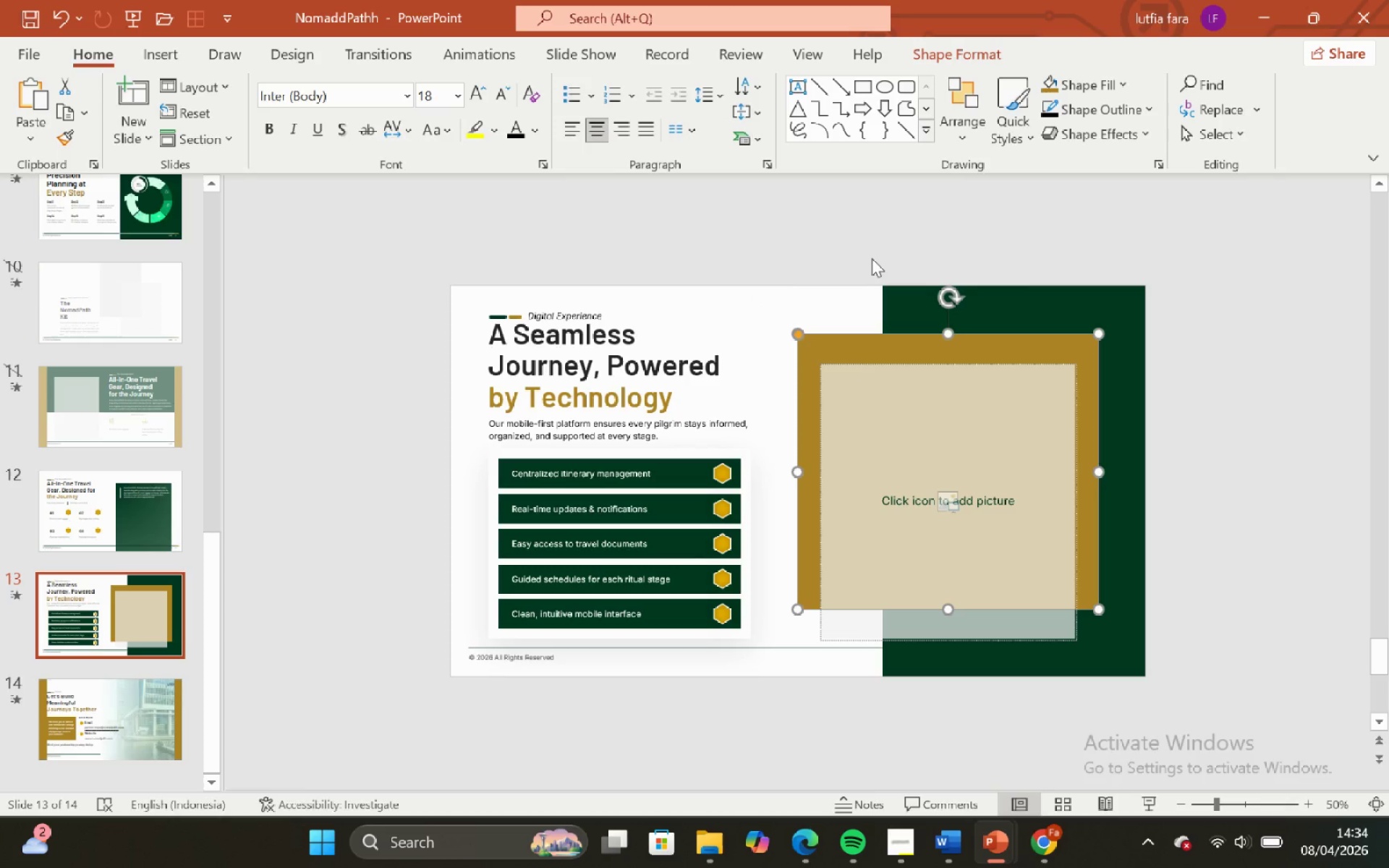 
left_click([872, 257])
 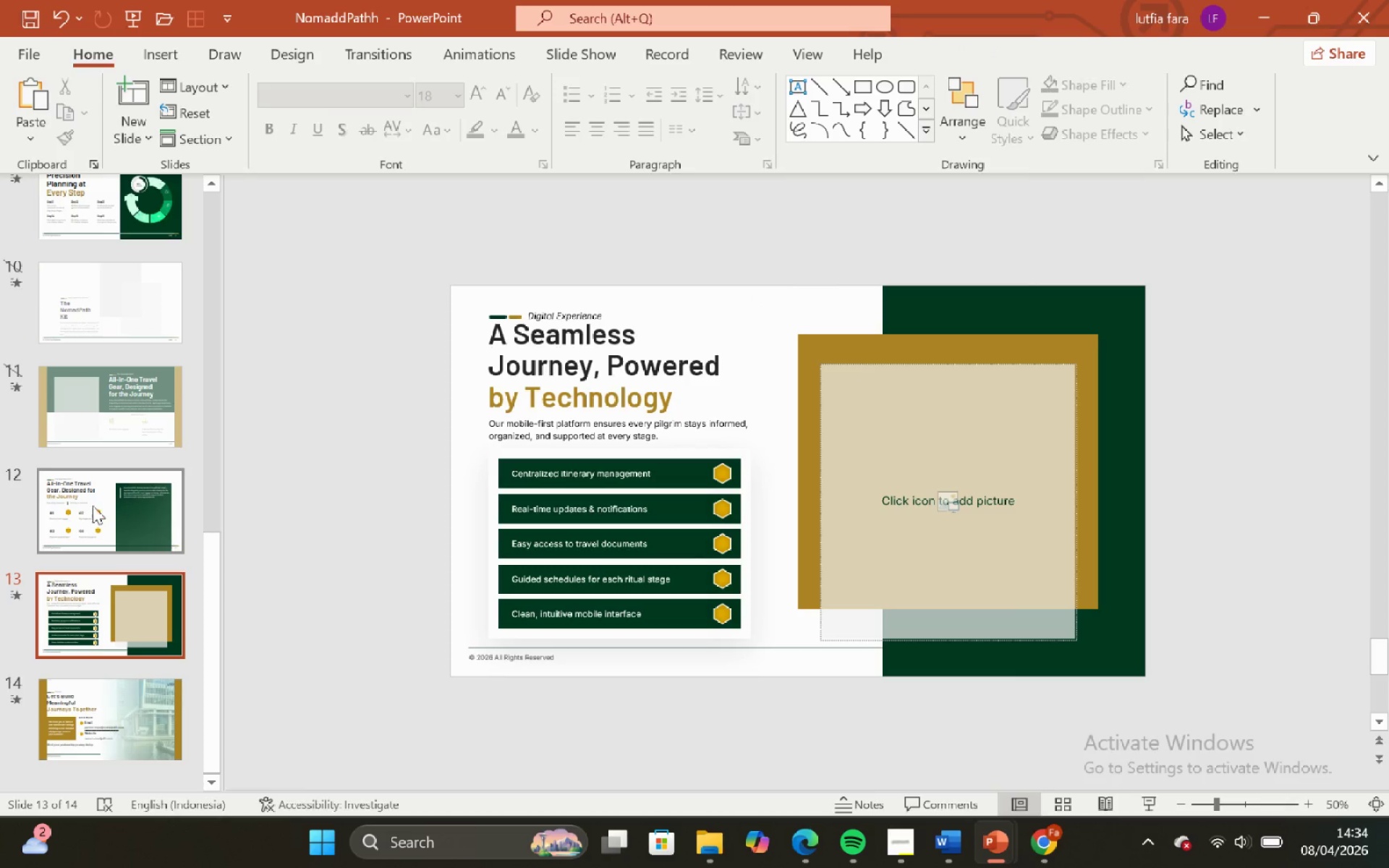 
scroll: coordinate [90, 523], scroll_direction: up, amount: 25.0
 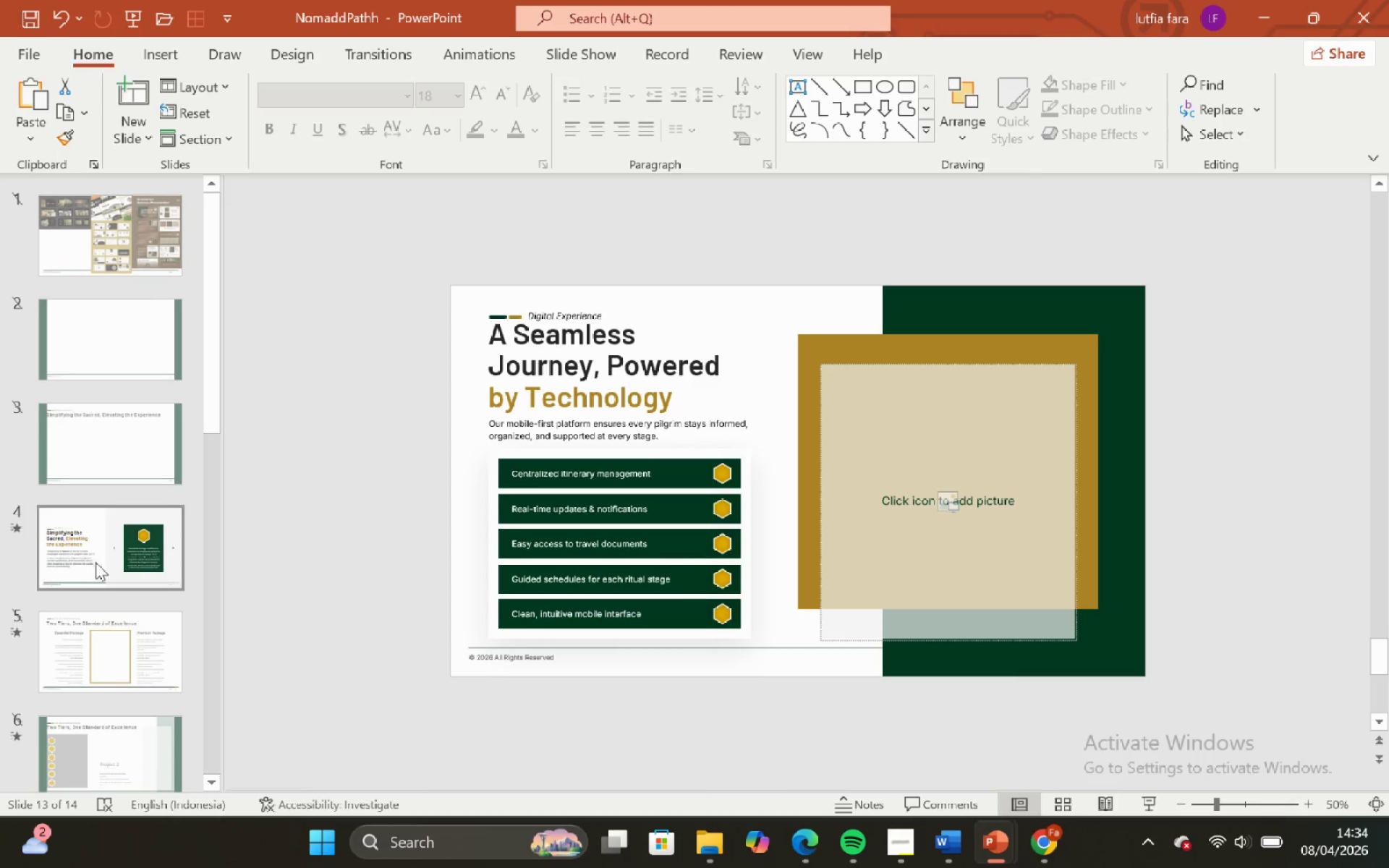 
left_click([95, 562])
 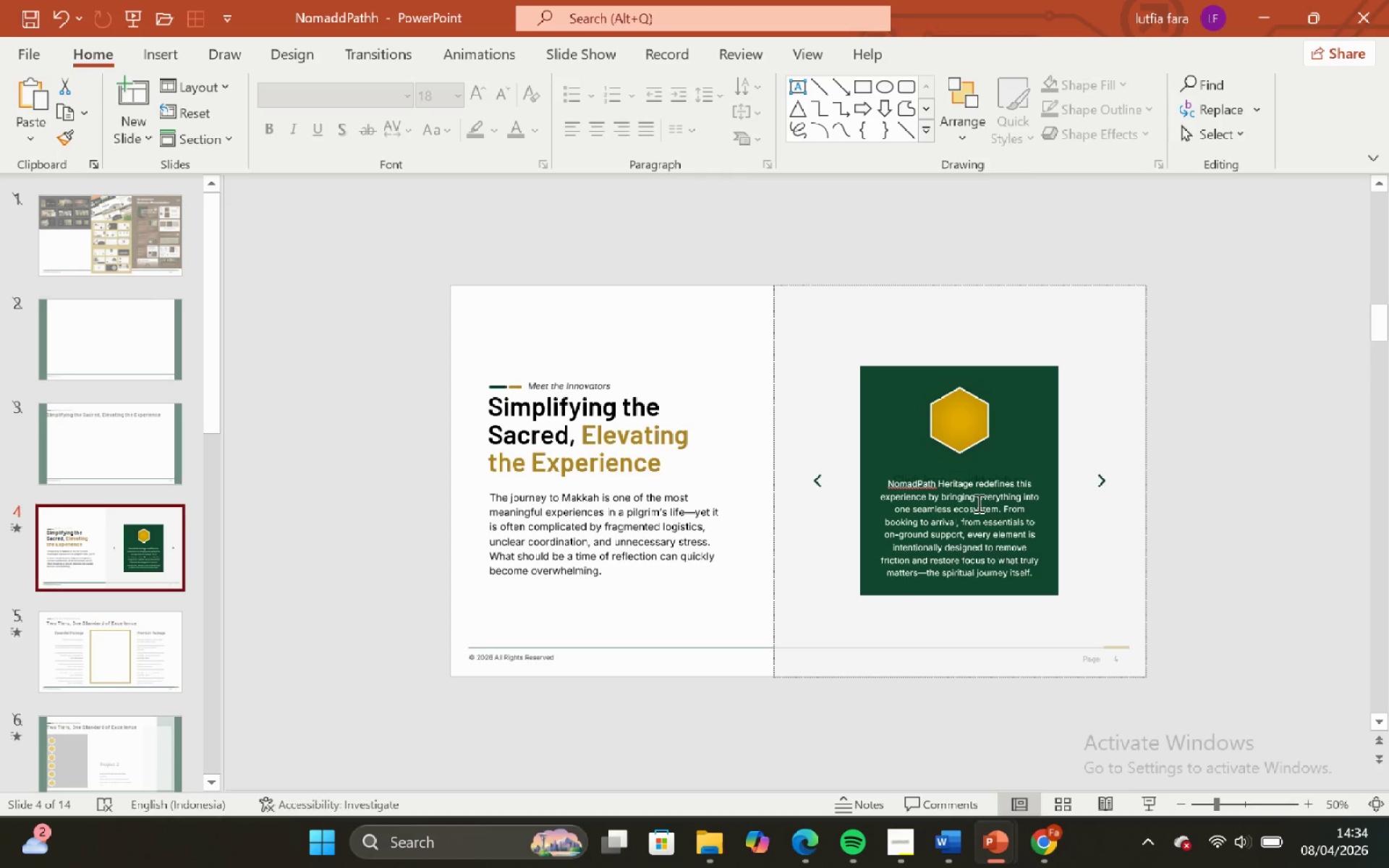 
left_click([977, 503])
 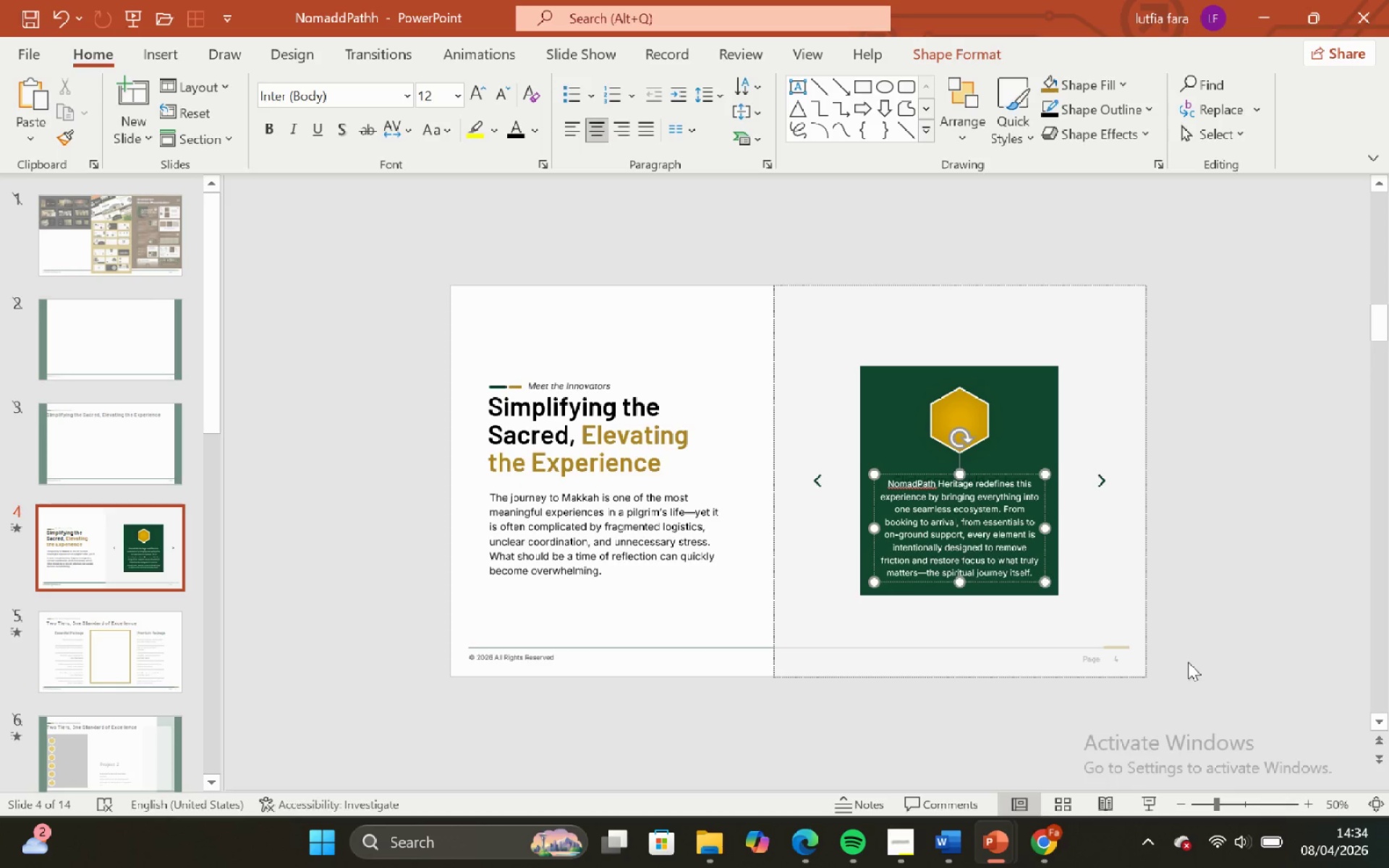 
left_click([1189, 663])
 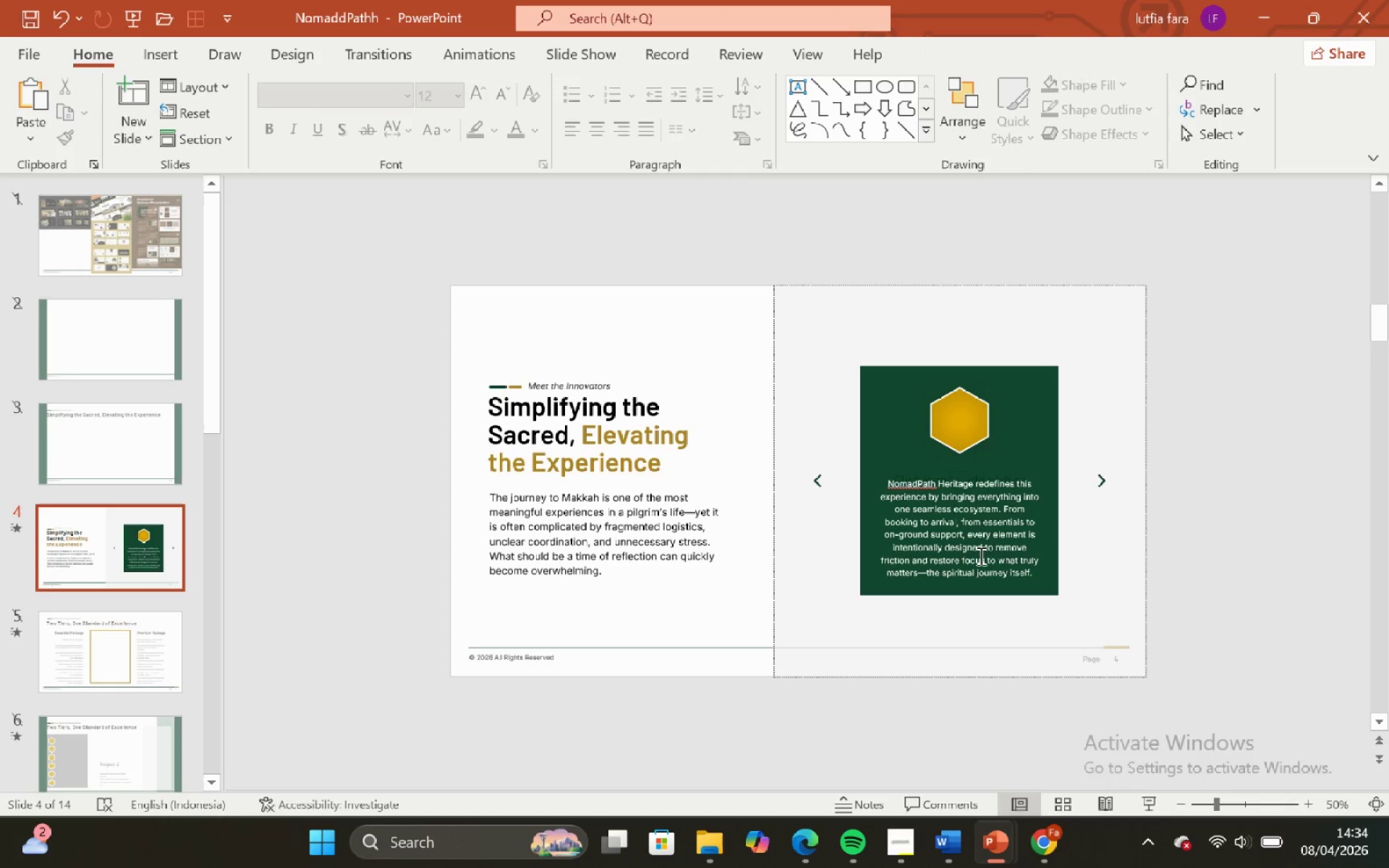 
left_click([980, 556])
 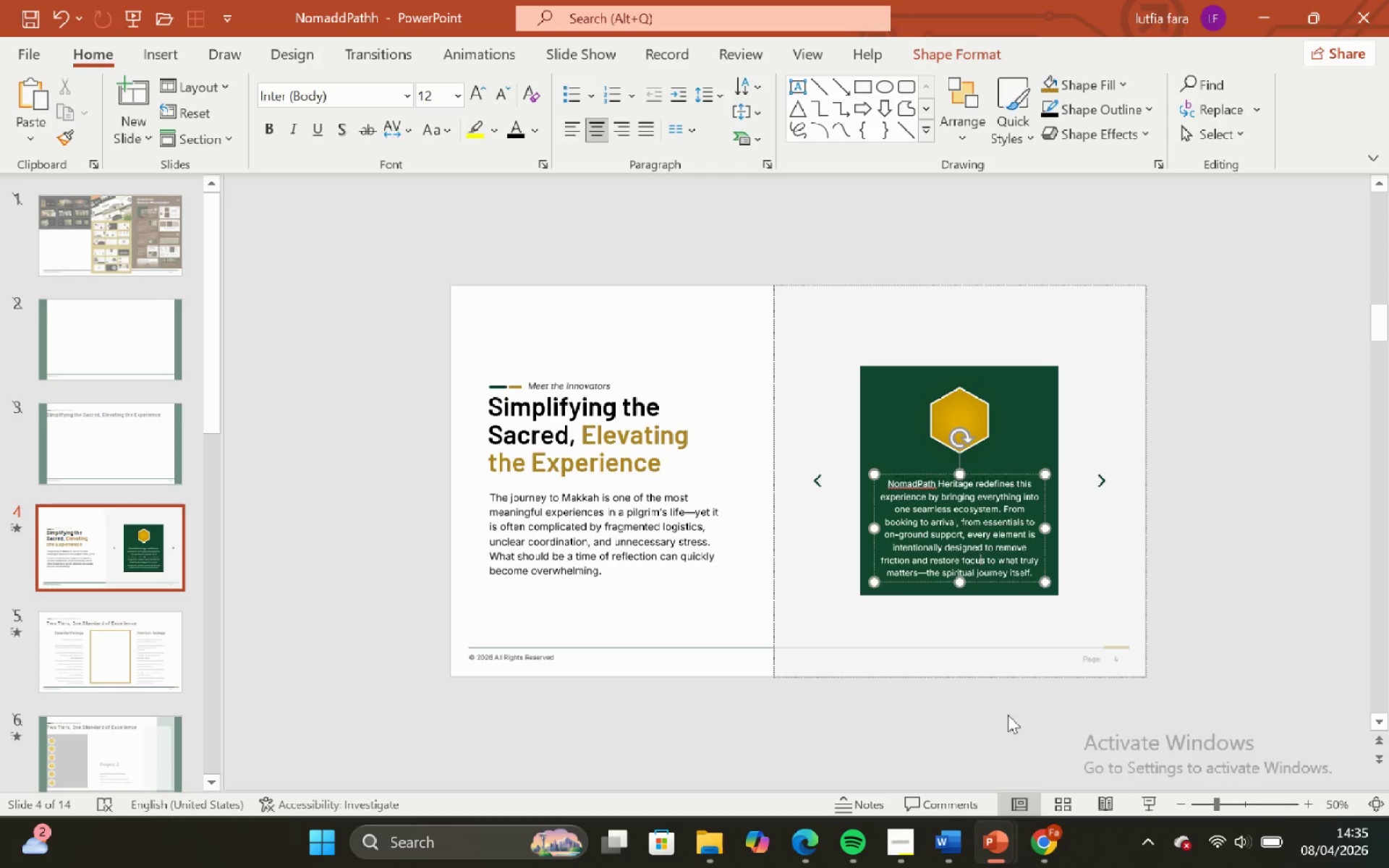 
left_click([1008, 720])
 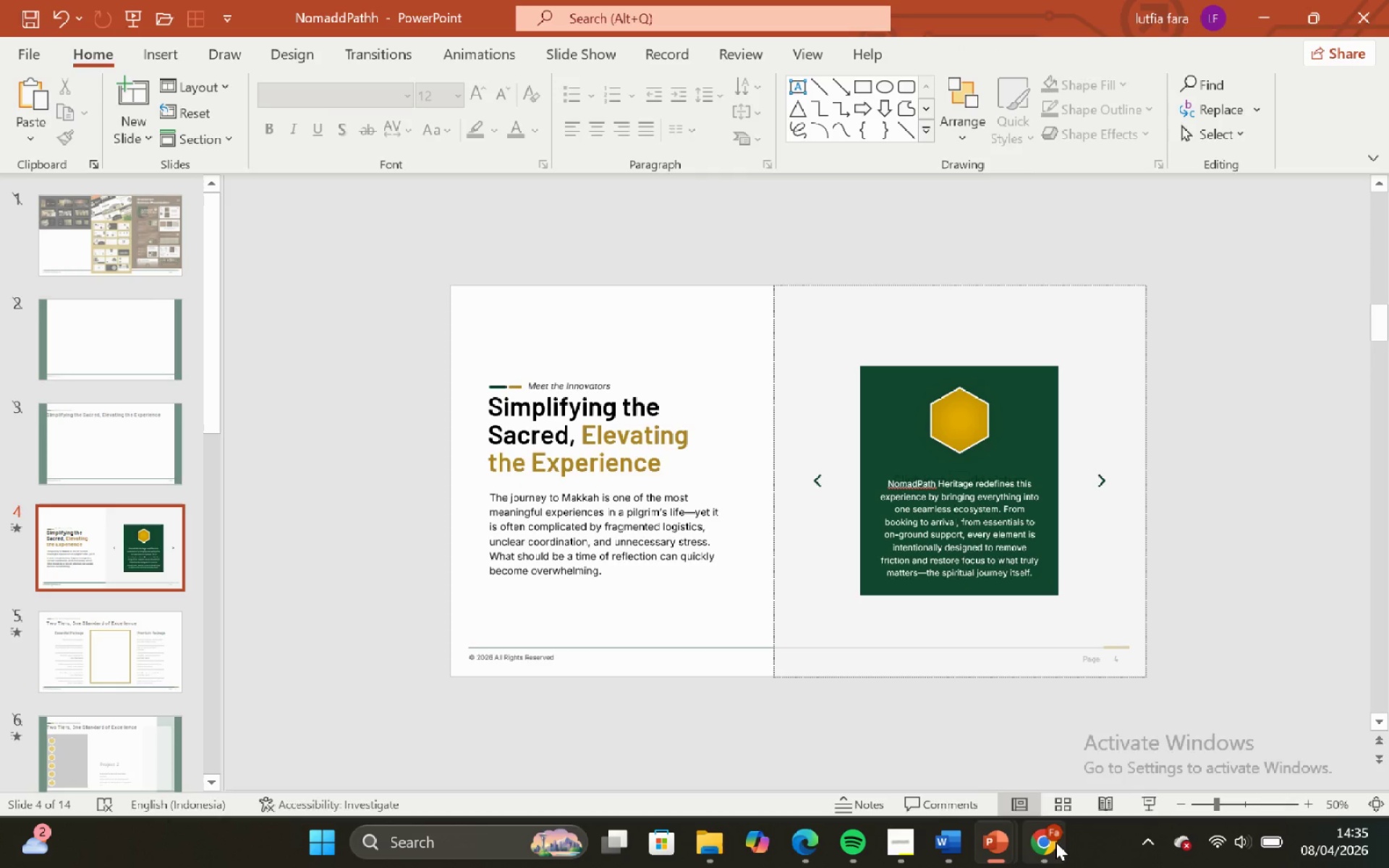 
left_click([1055, 842])
 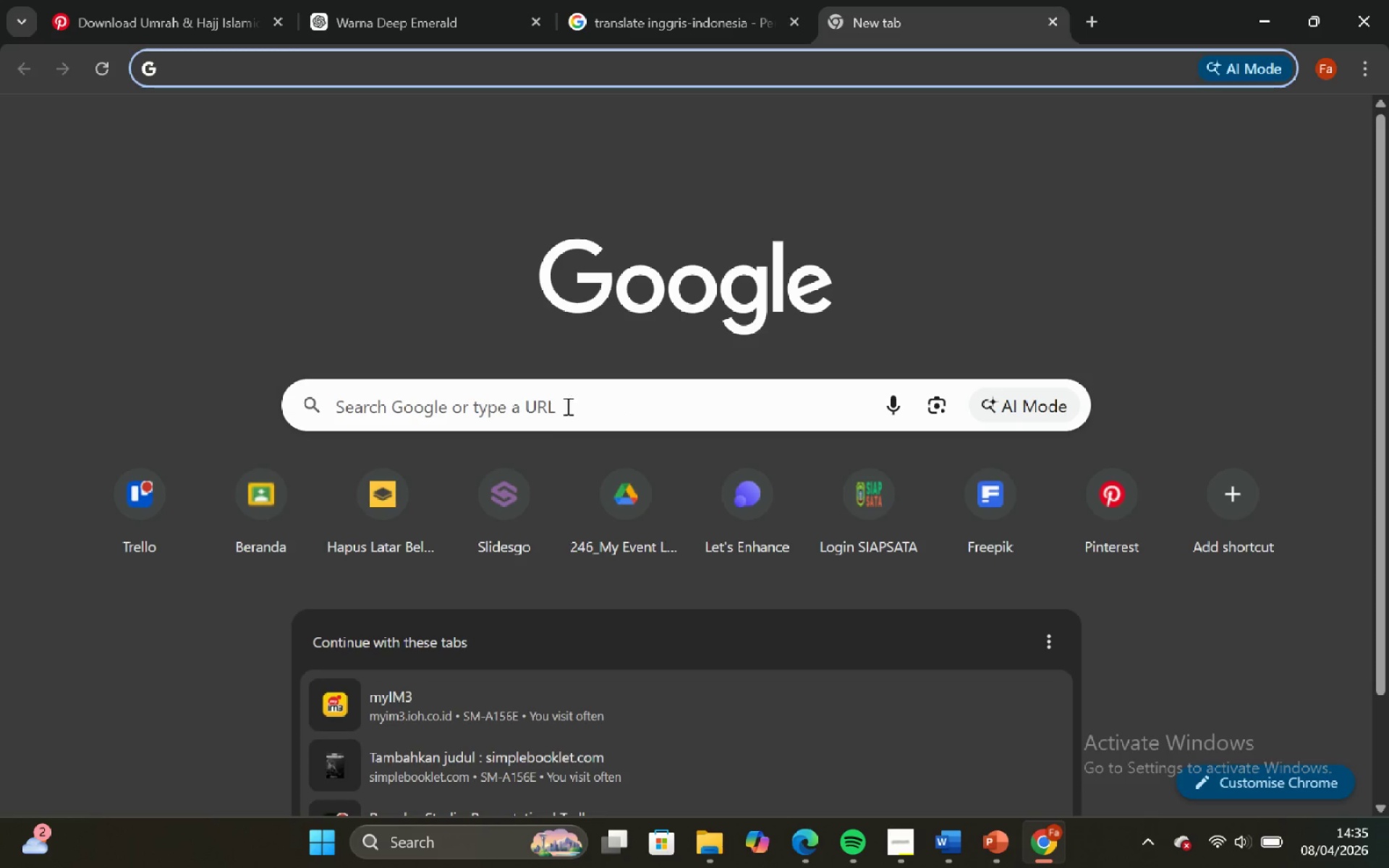 
type(flat)
 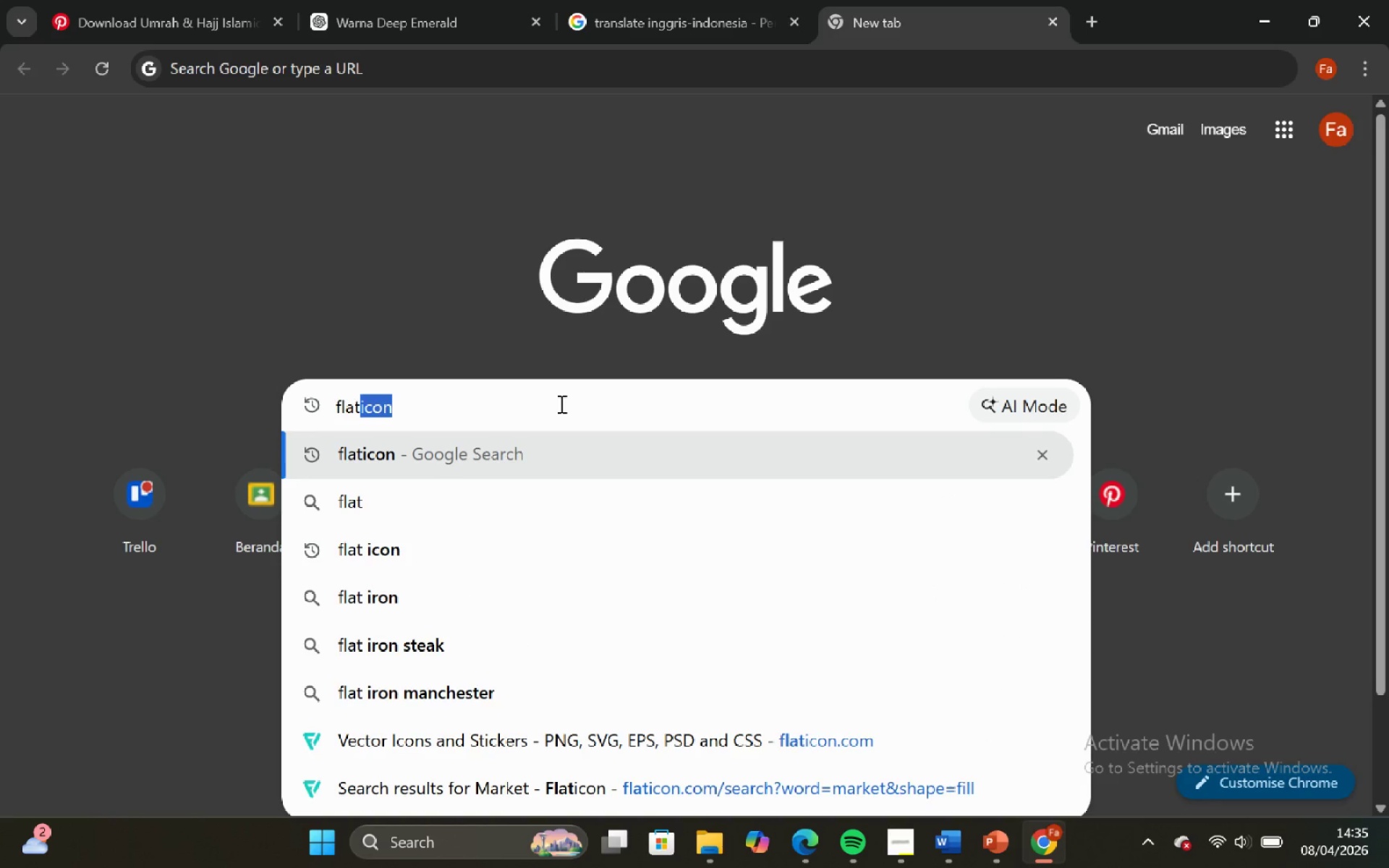 
key(Enter)
 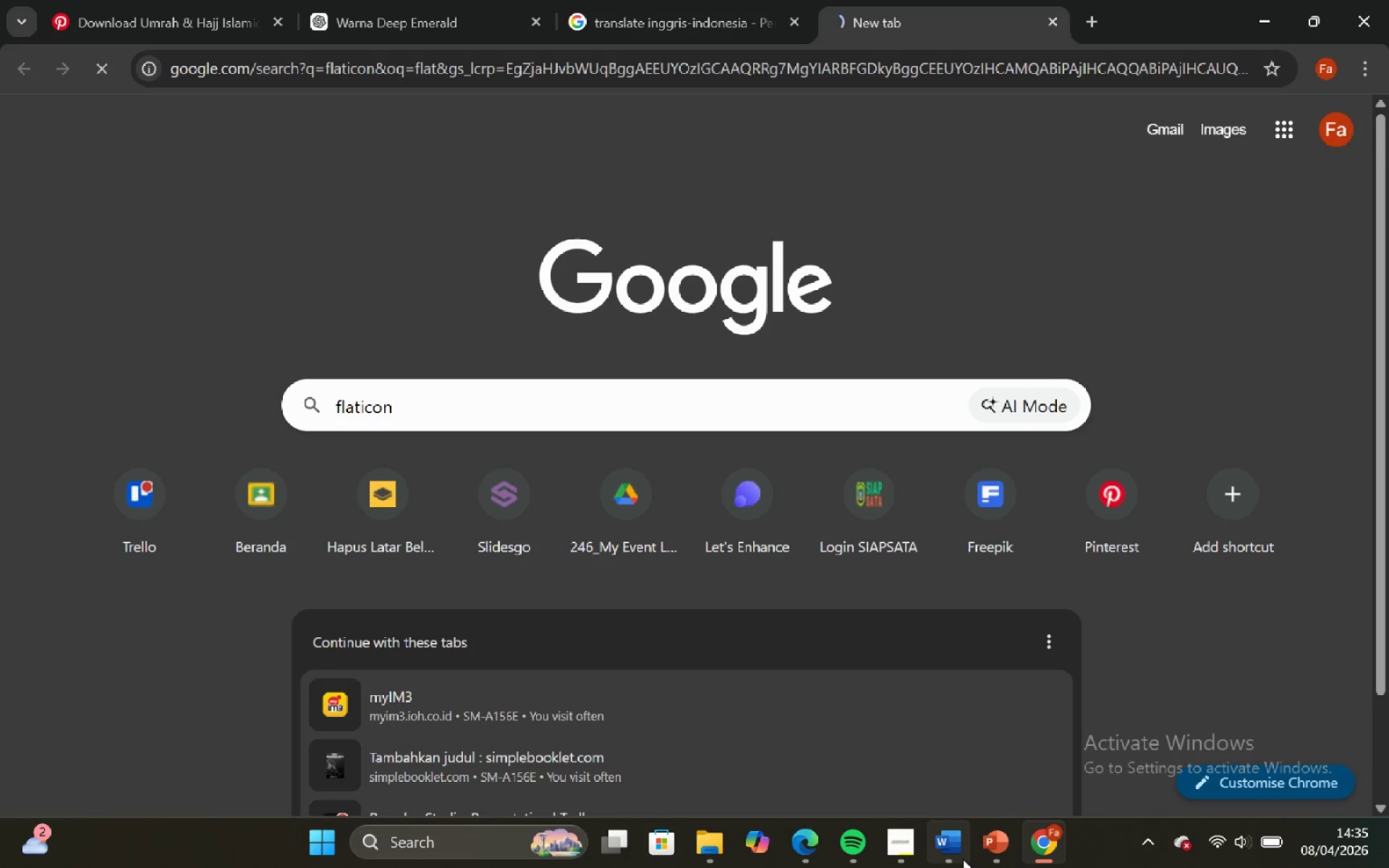 
left_click([956, 855])
 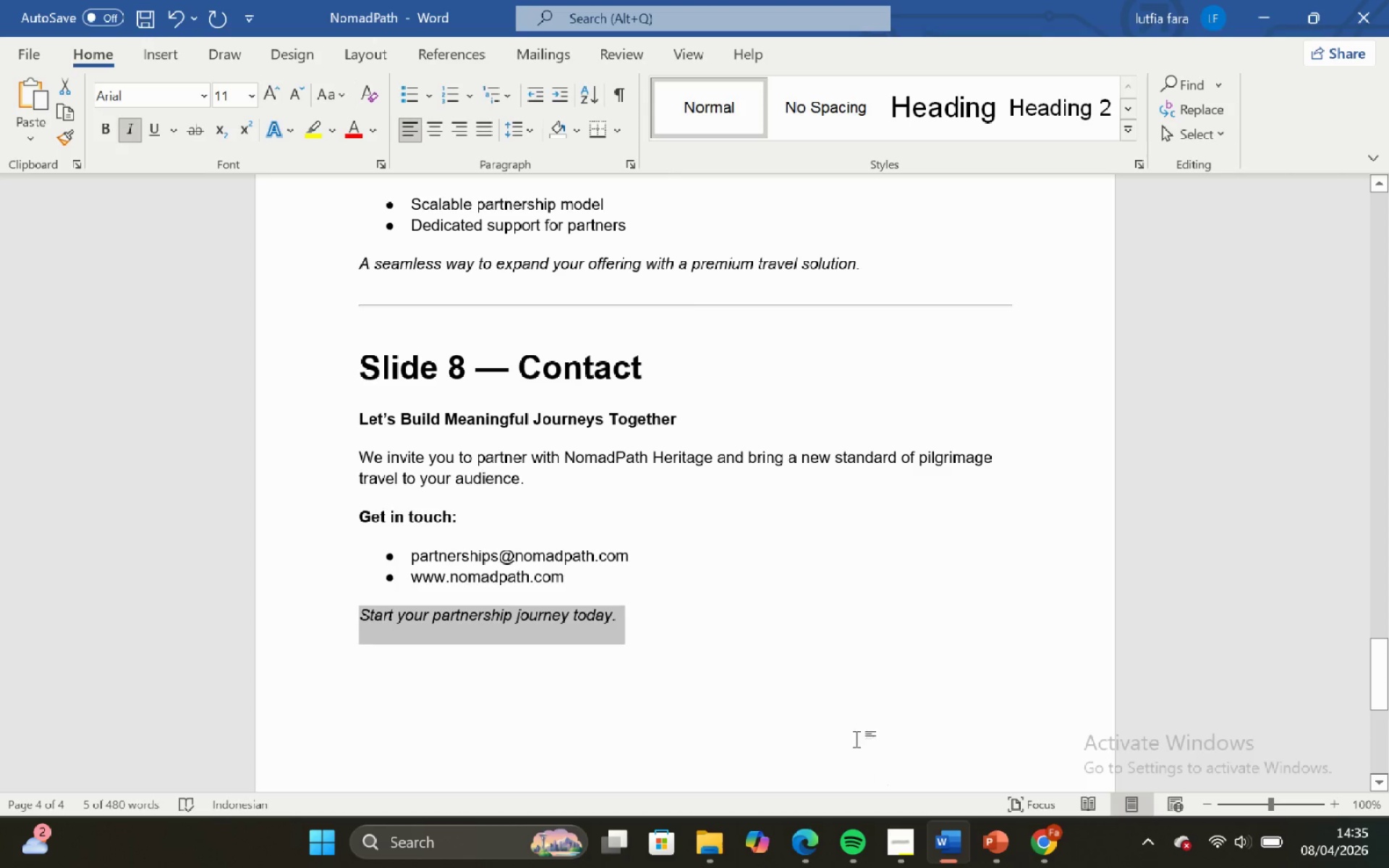 
scroll: coordinate [763, 563], scroll_direction: up, amount: 6.0
 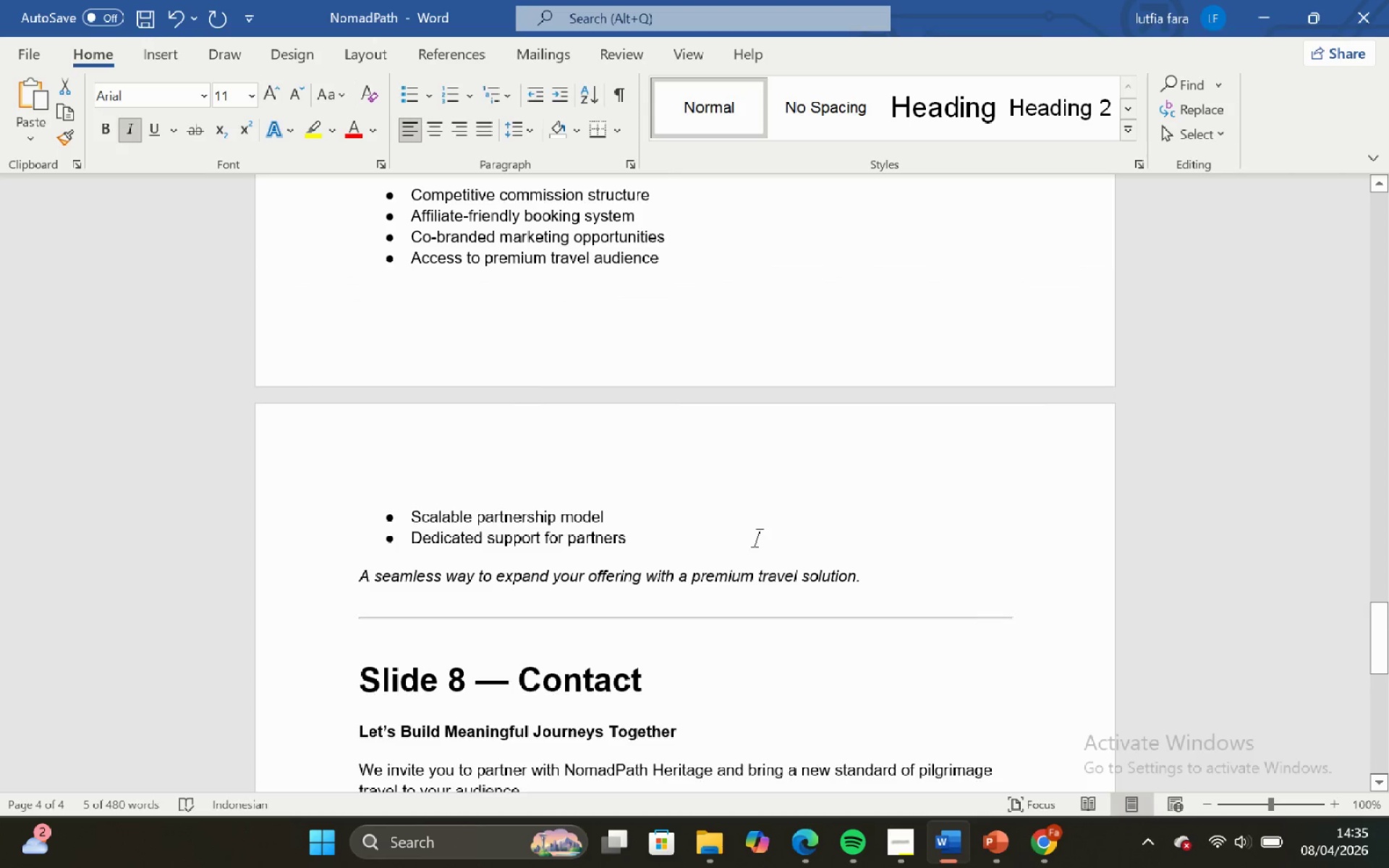 
left_click([757, 538])
 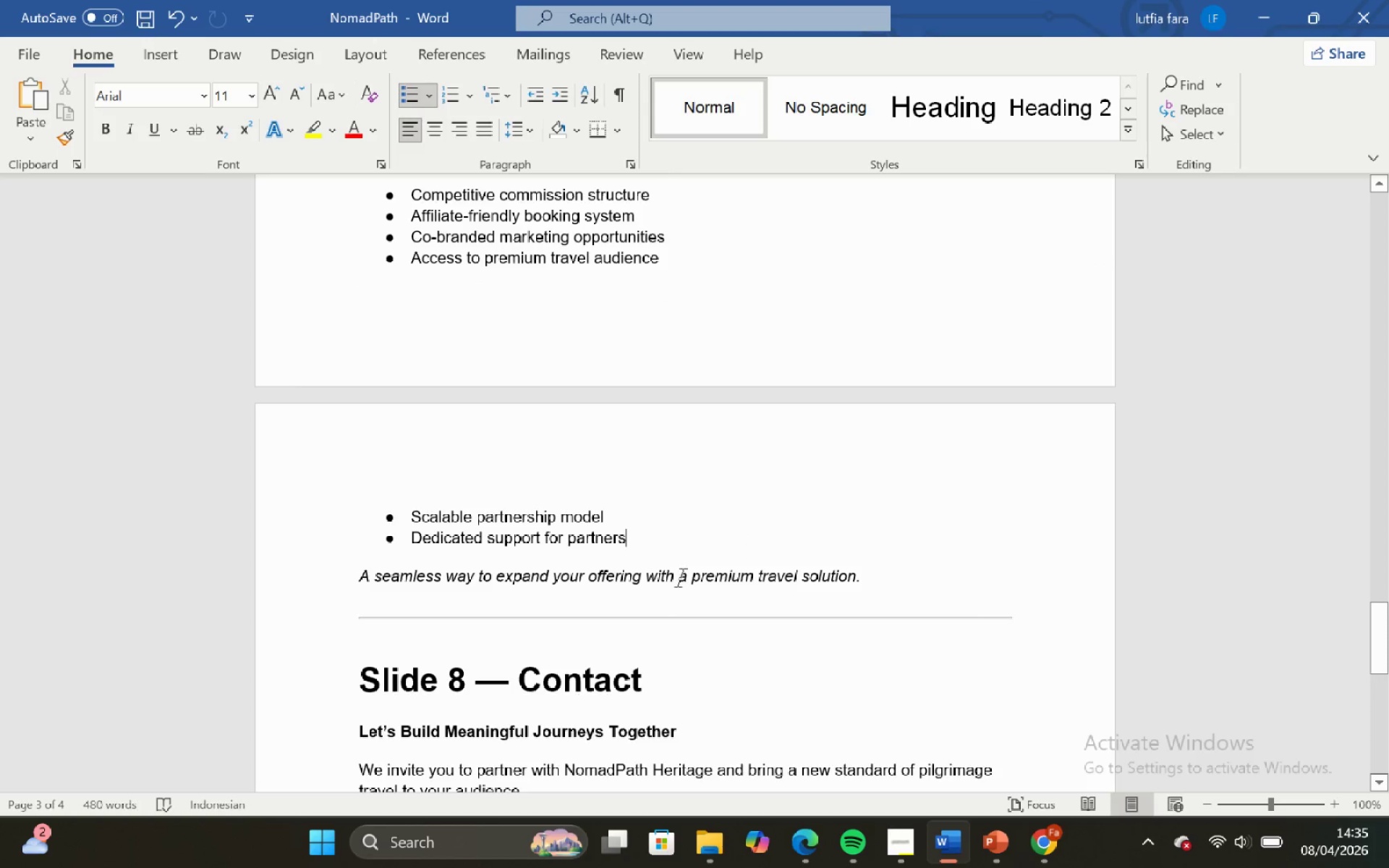 
scroll: coordinate [680, 578], scroll_direction: up, amount: 2.0
 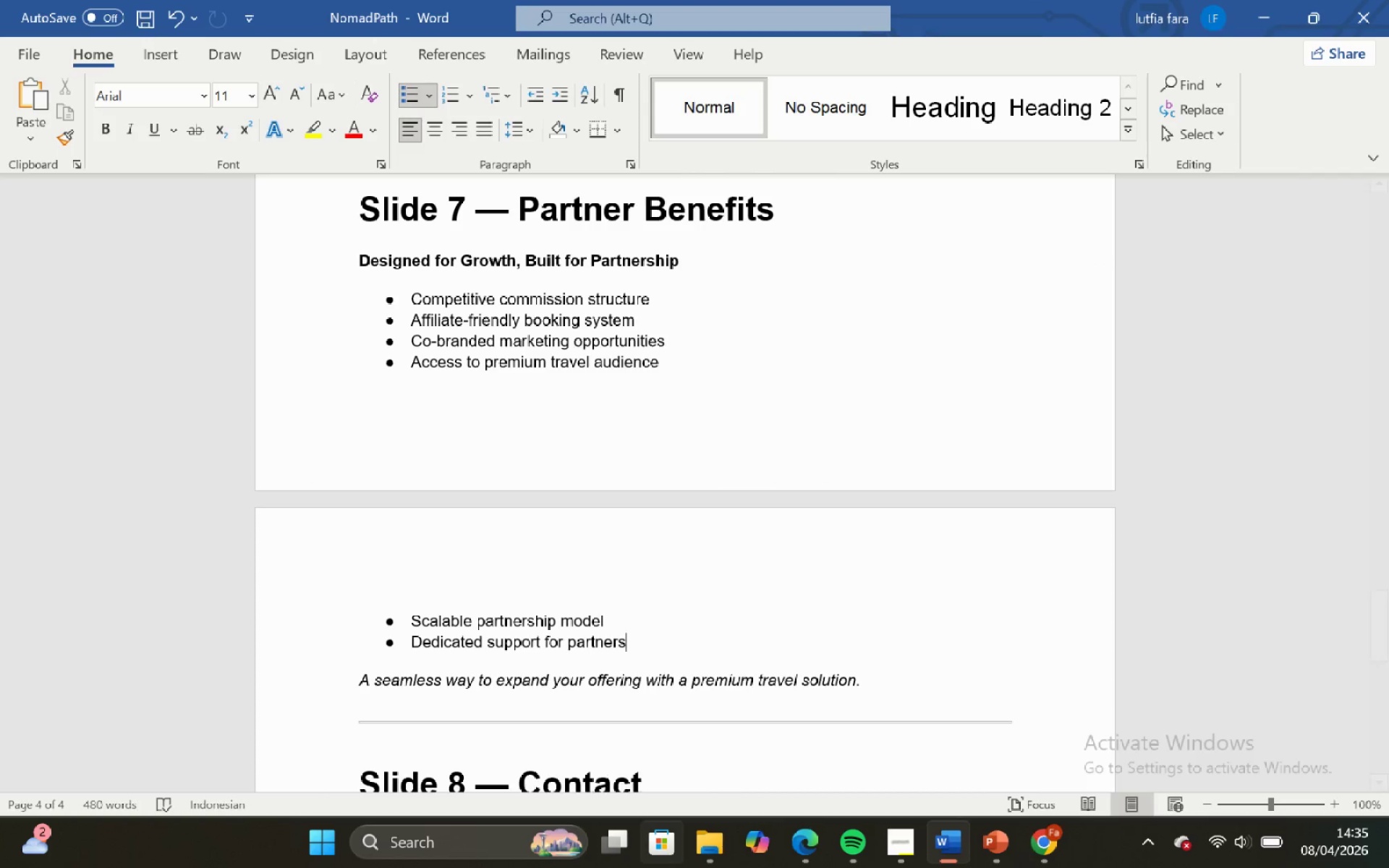 
left_click([705, 843])
 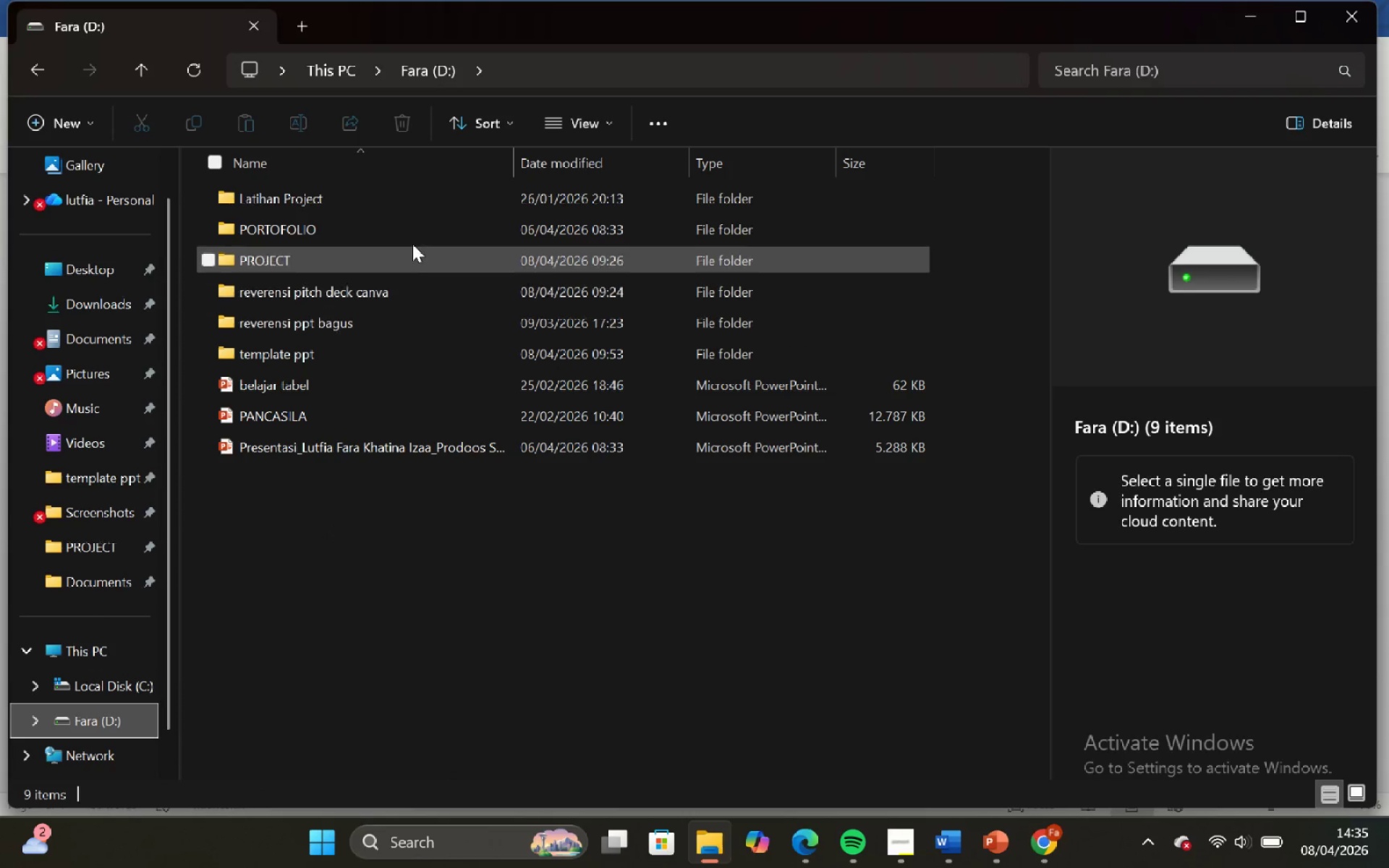 
left_click([400, 330])
 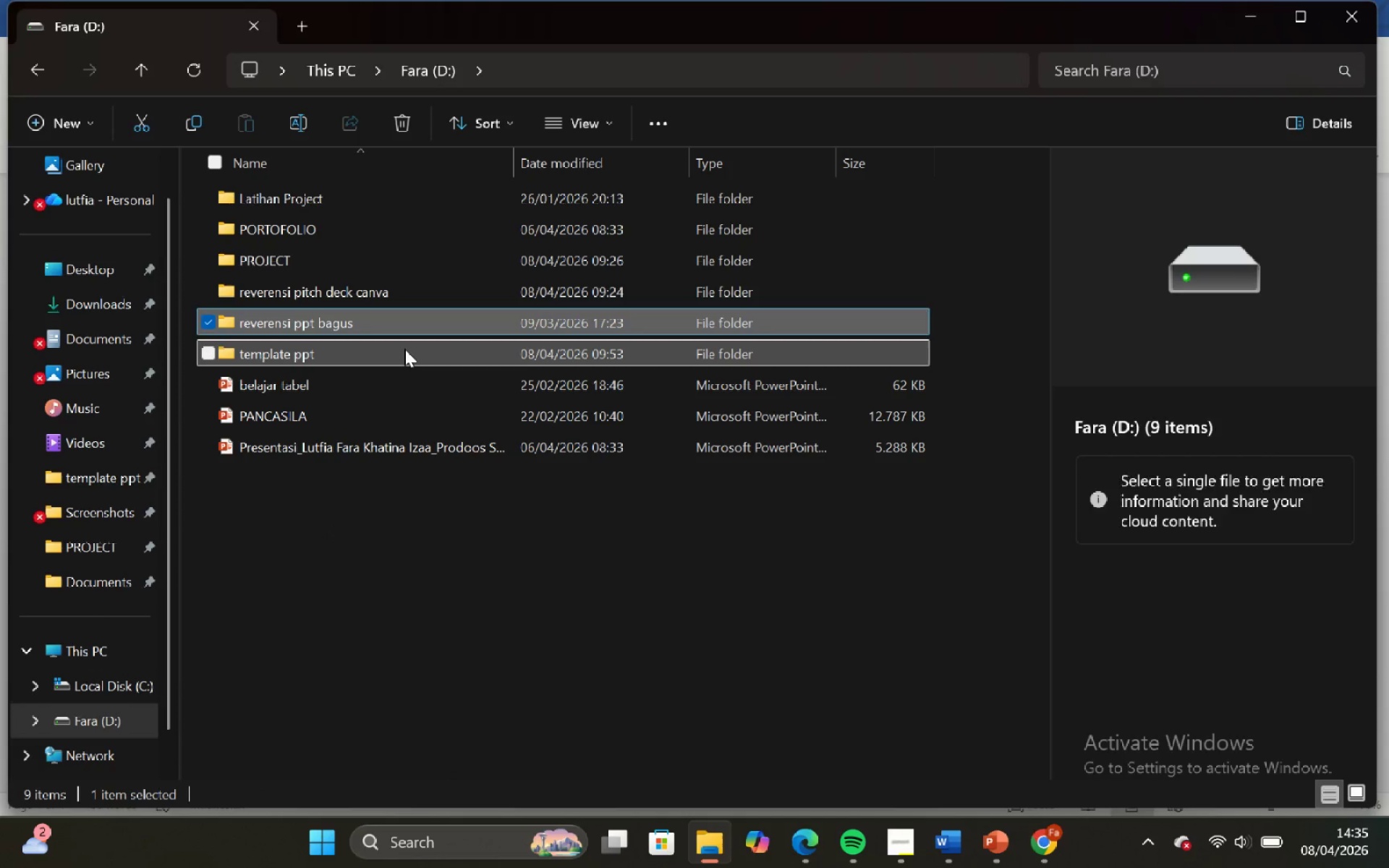 
double_click([406, 350])
 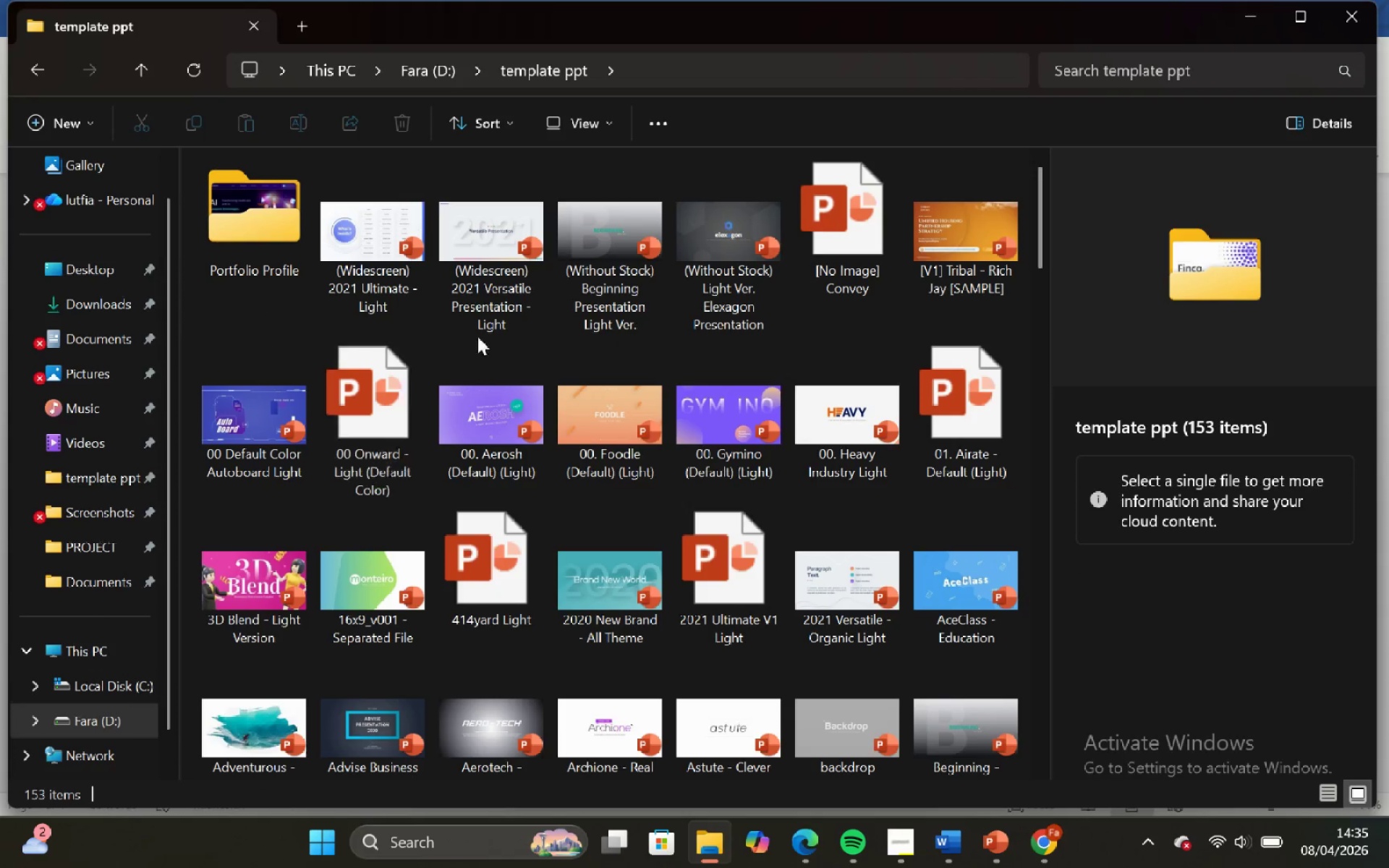 
mouse_move([682, 373])
 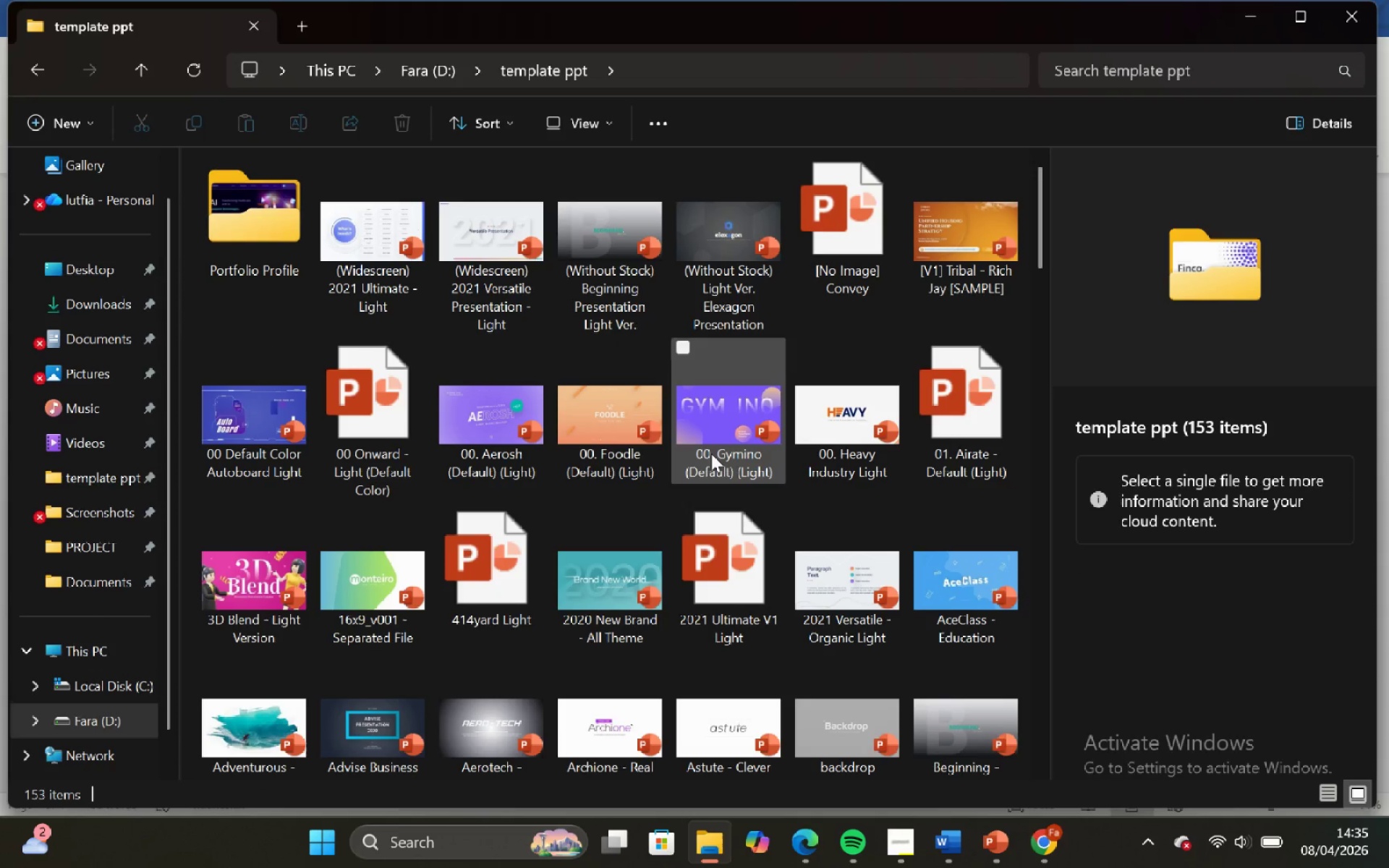 
scroll: coordinate [709, 452], scroll_direction: none, amount: 0.0
 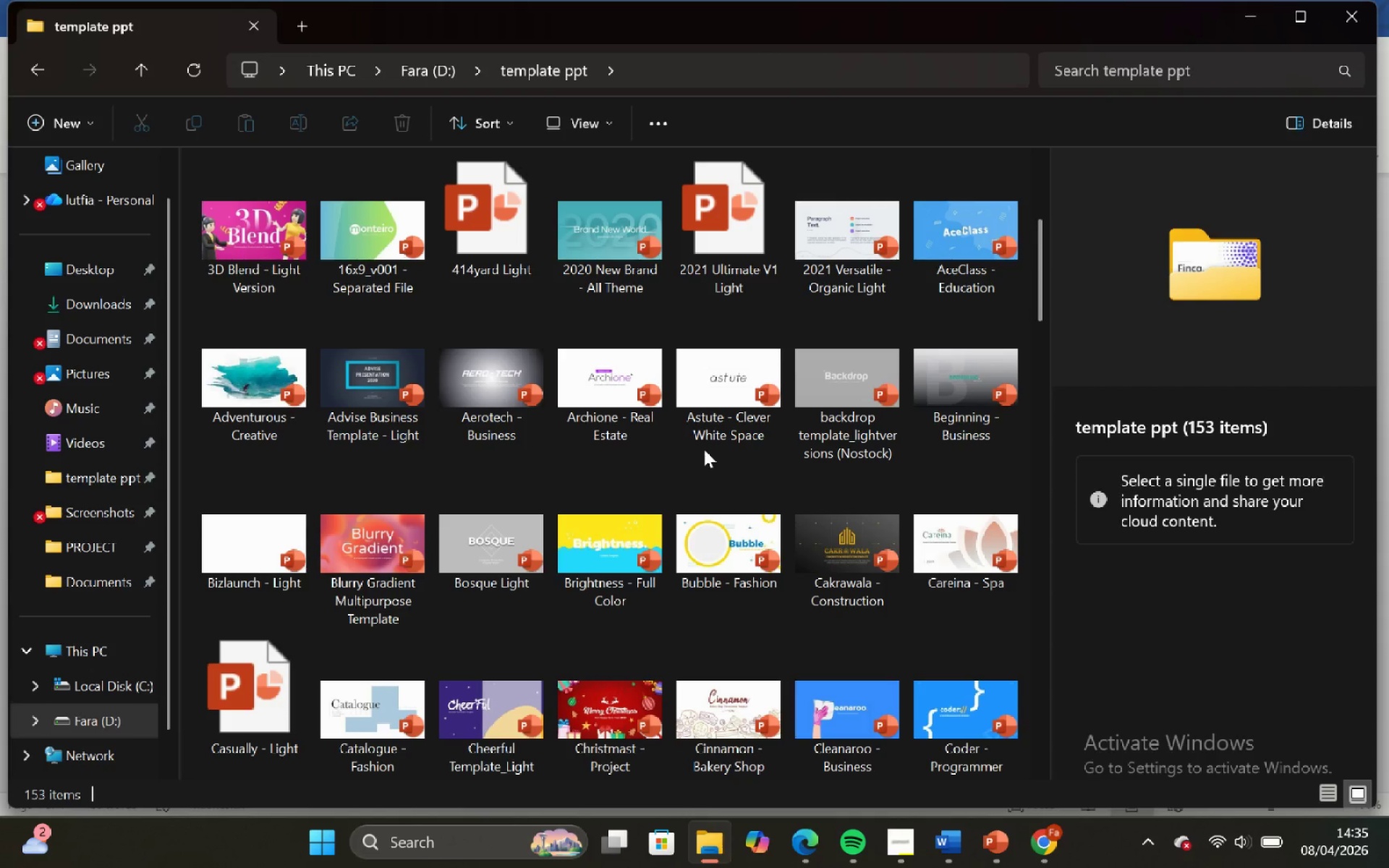 
scroll: coordinate [704, 449], scroll_direction: down, amount: 2.0
 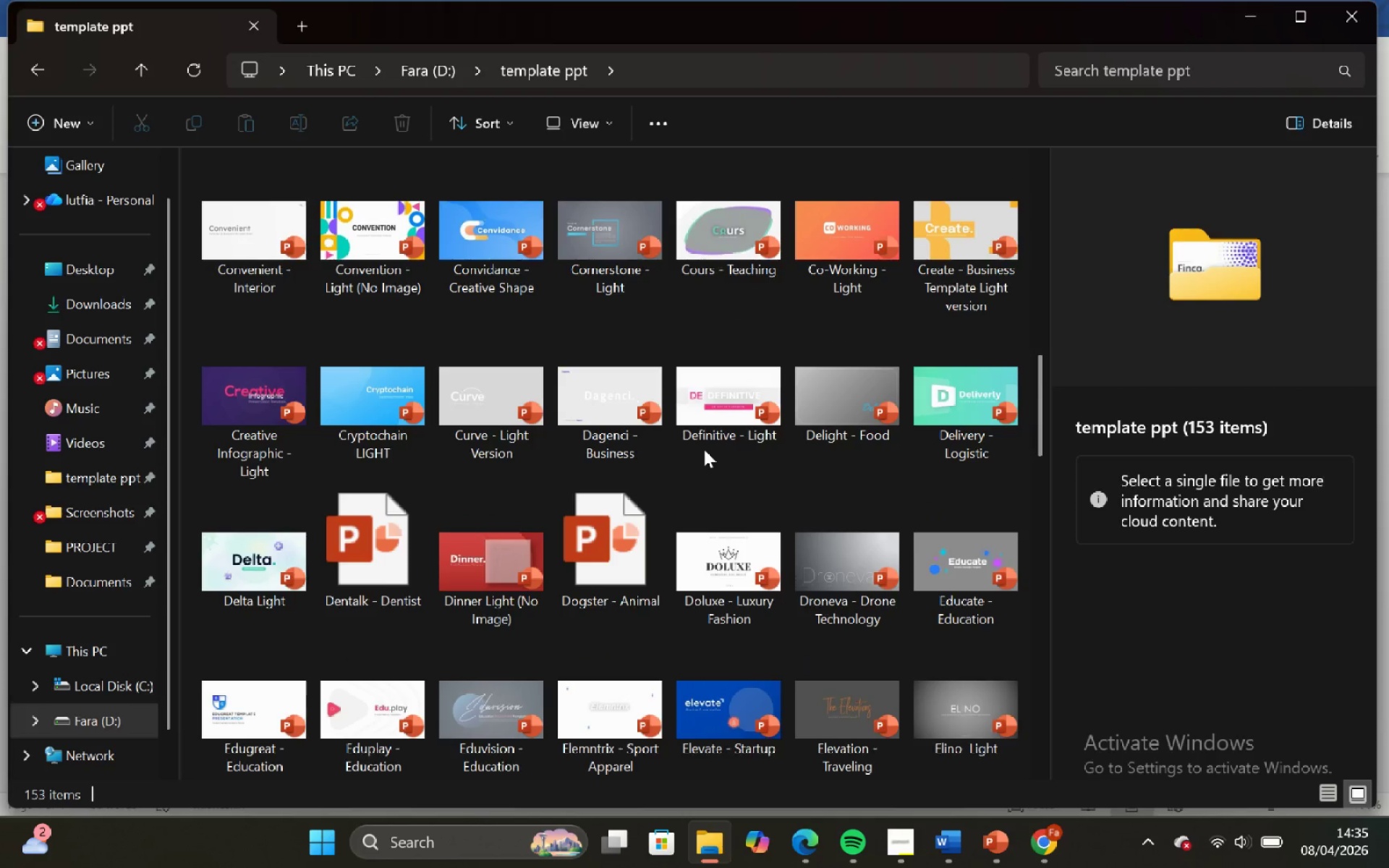 
scroll: coordinate [697, 448], scroll_direction: none, amount: 0.0
 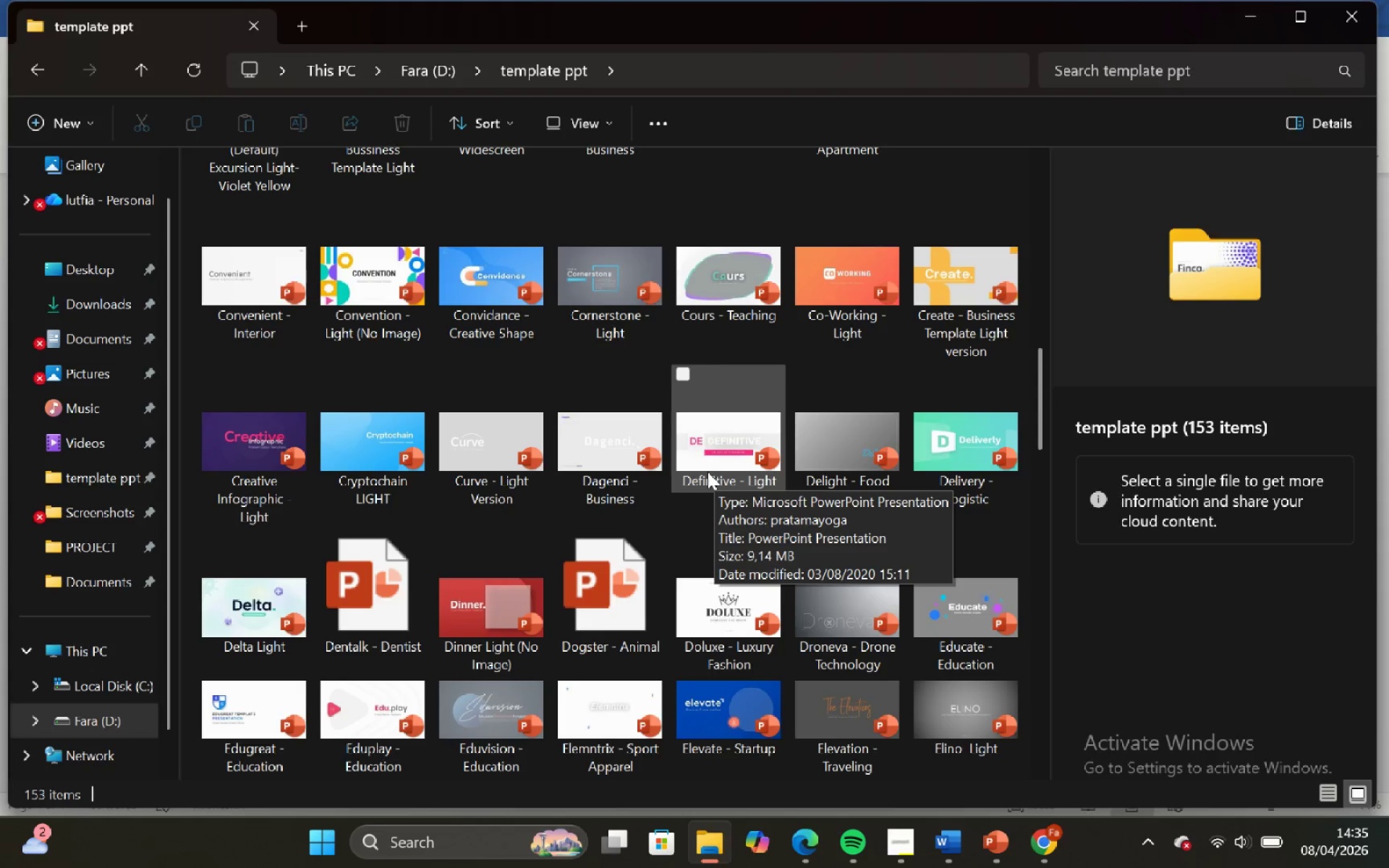 
scroll: coordinate [666, 566], scroll_direction: down, amount: 3.0
 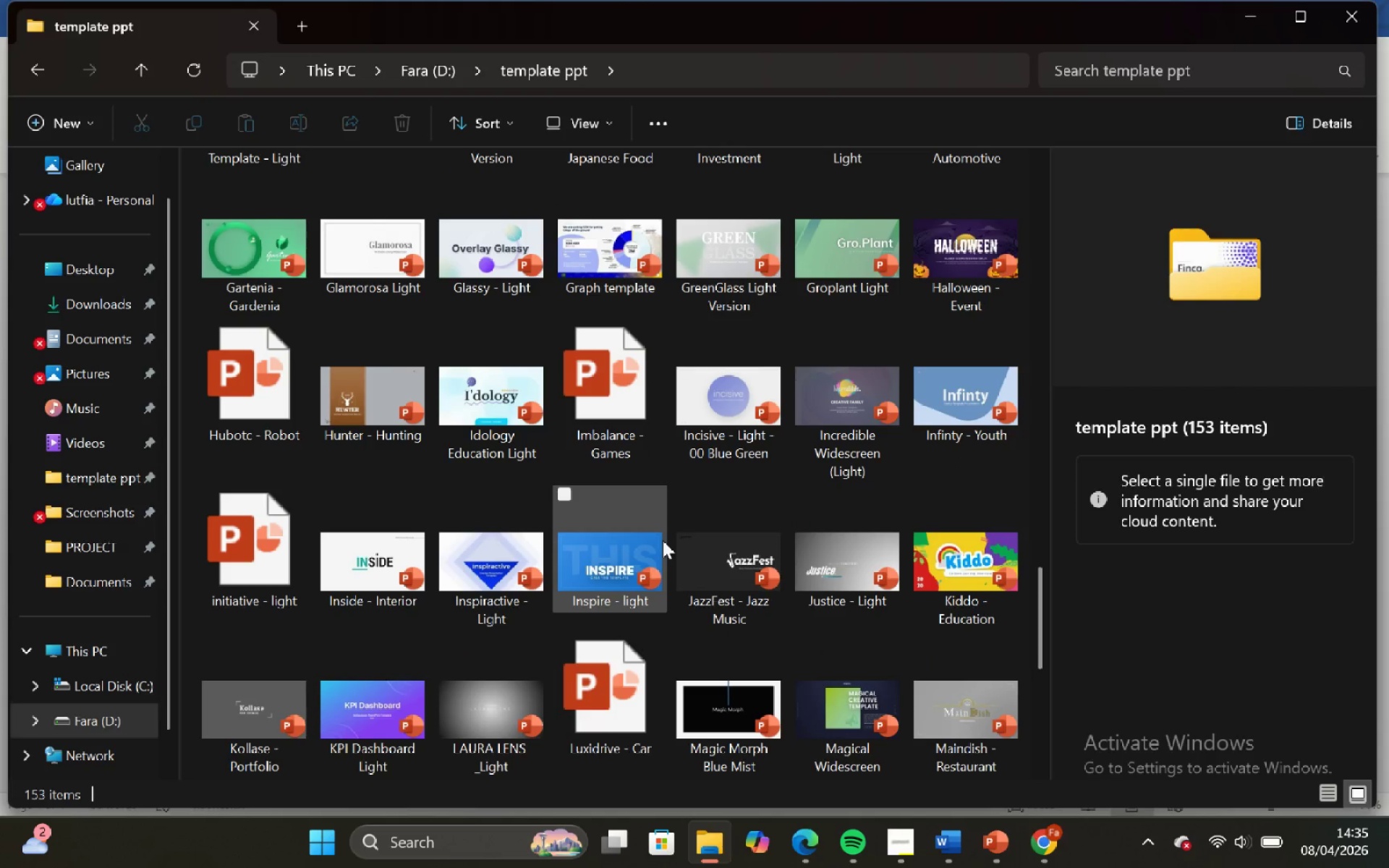 
scroll: coordinate [691, 665], scroll_direction: none, amount: 0.0
 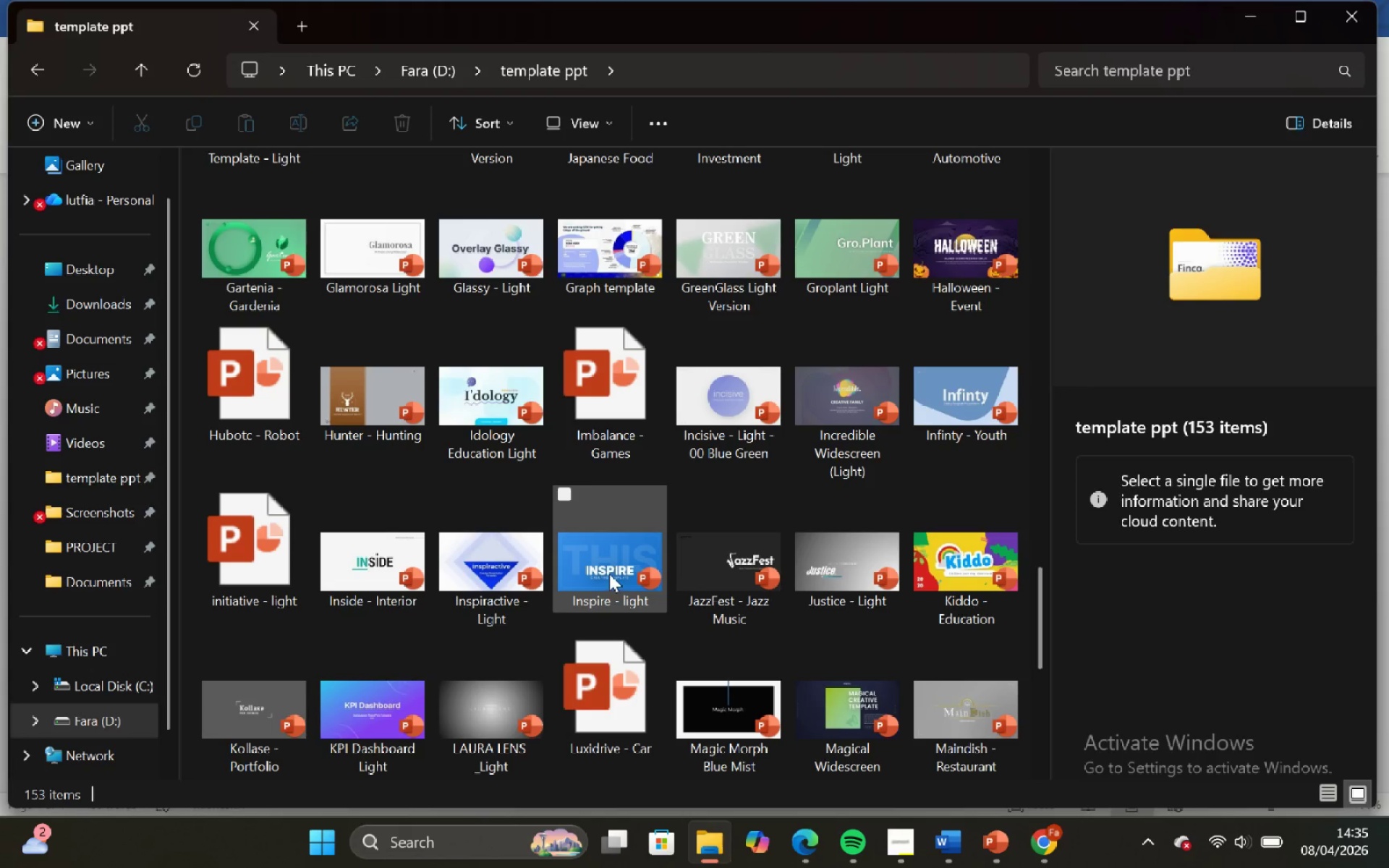 
scroll: coordinate [585, 601], scroll_direction: down, amount: 4.0
 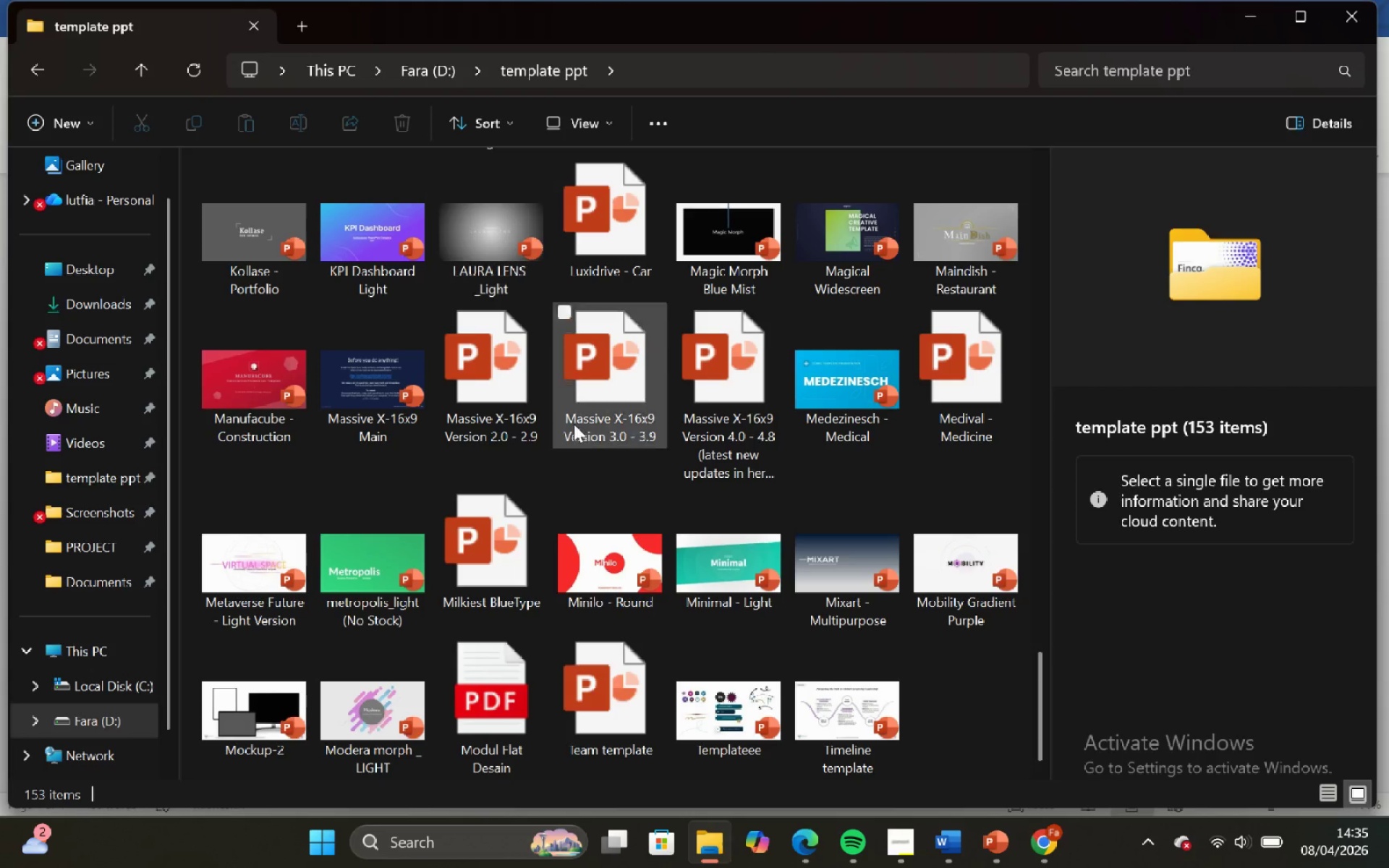 
scroll: coordinate [606, 521], scroll_direction: none, amount: 0.0
 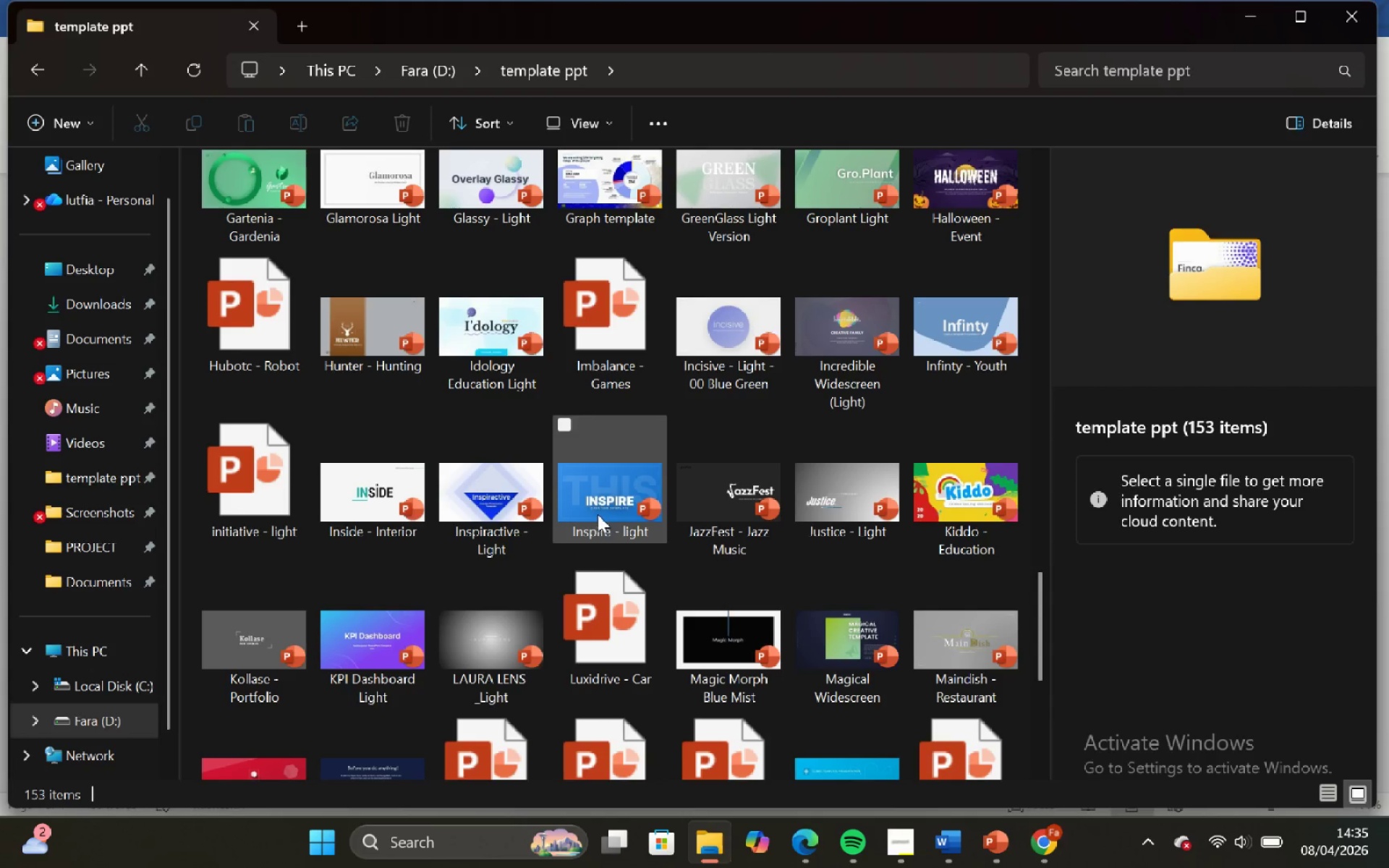 
scroll: coordinate [595, 514], scroll_direction: up, amount: 1.0
 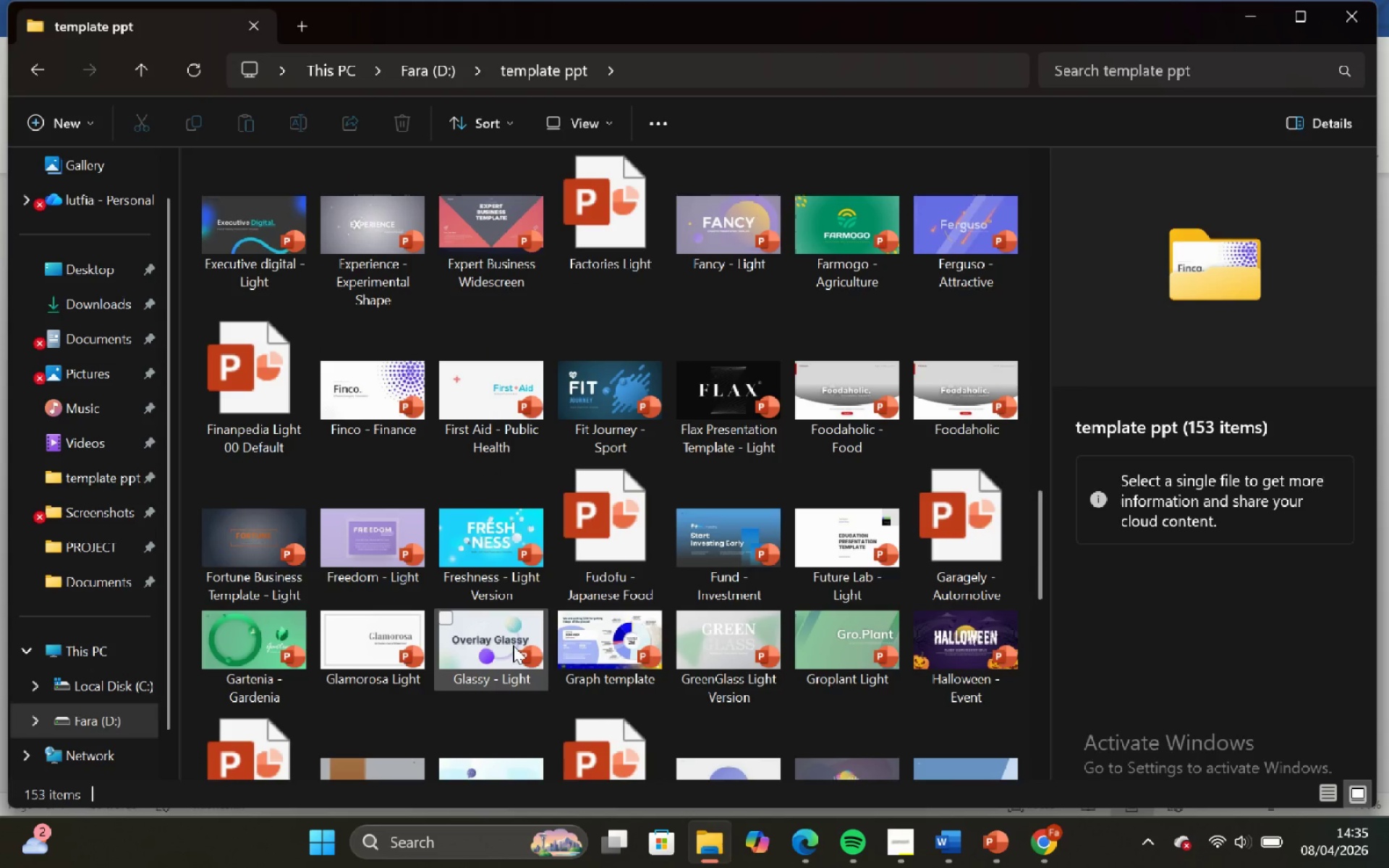 
scroll: coordinate [498, 666], scroll_direction: down, amount: 1.0
 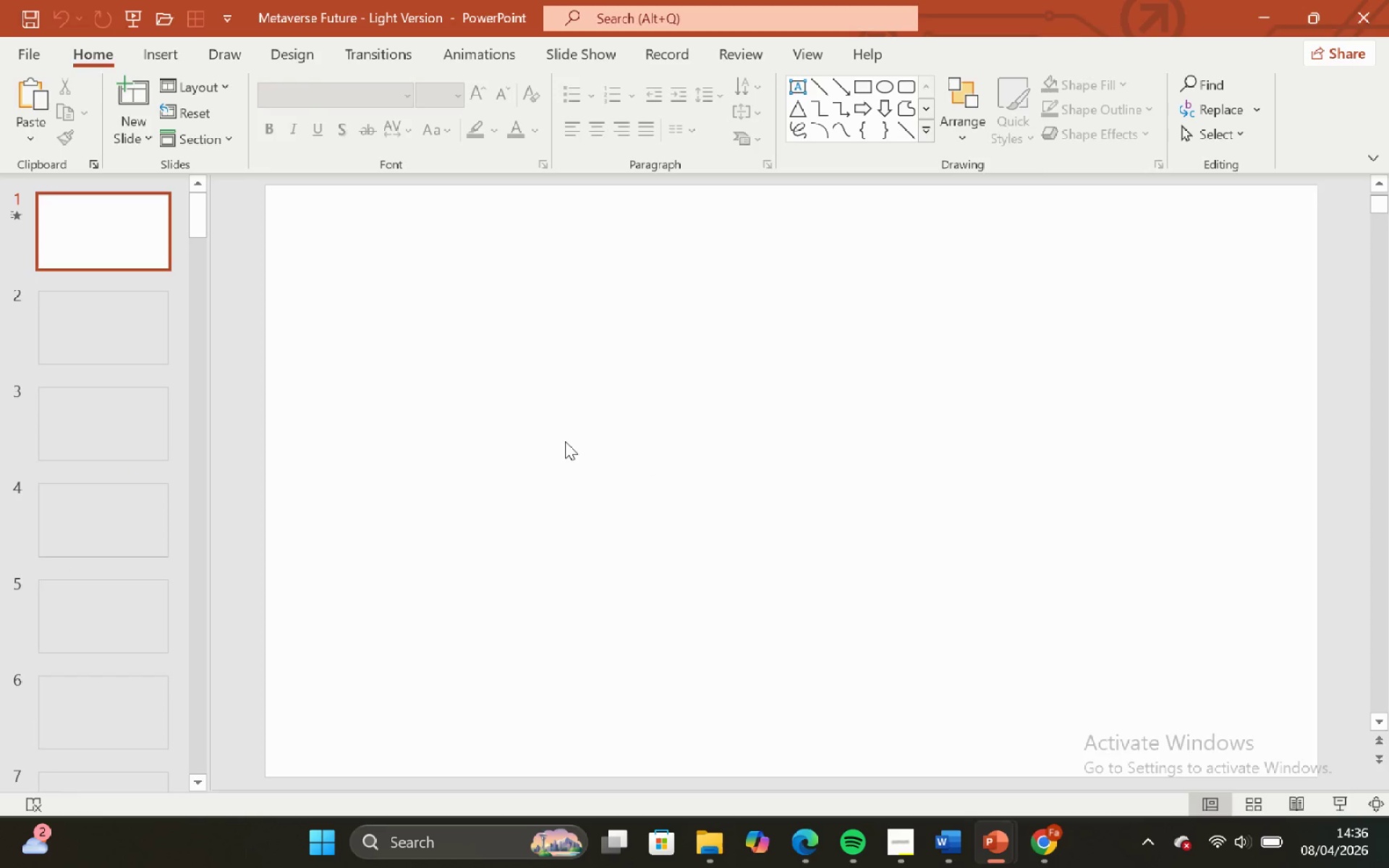 
wait(6.59)
 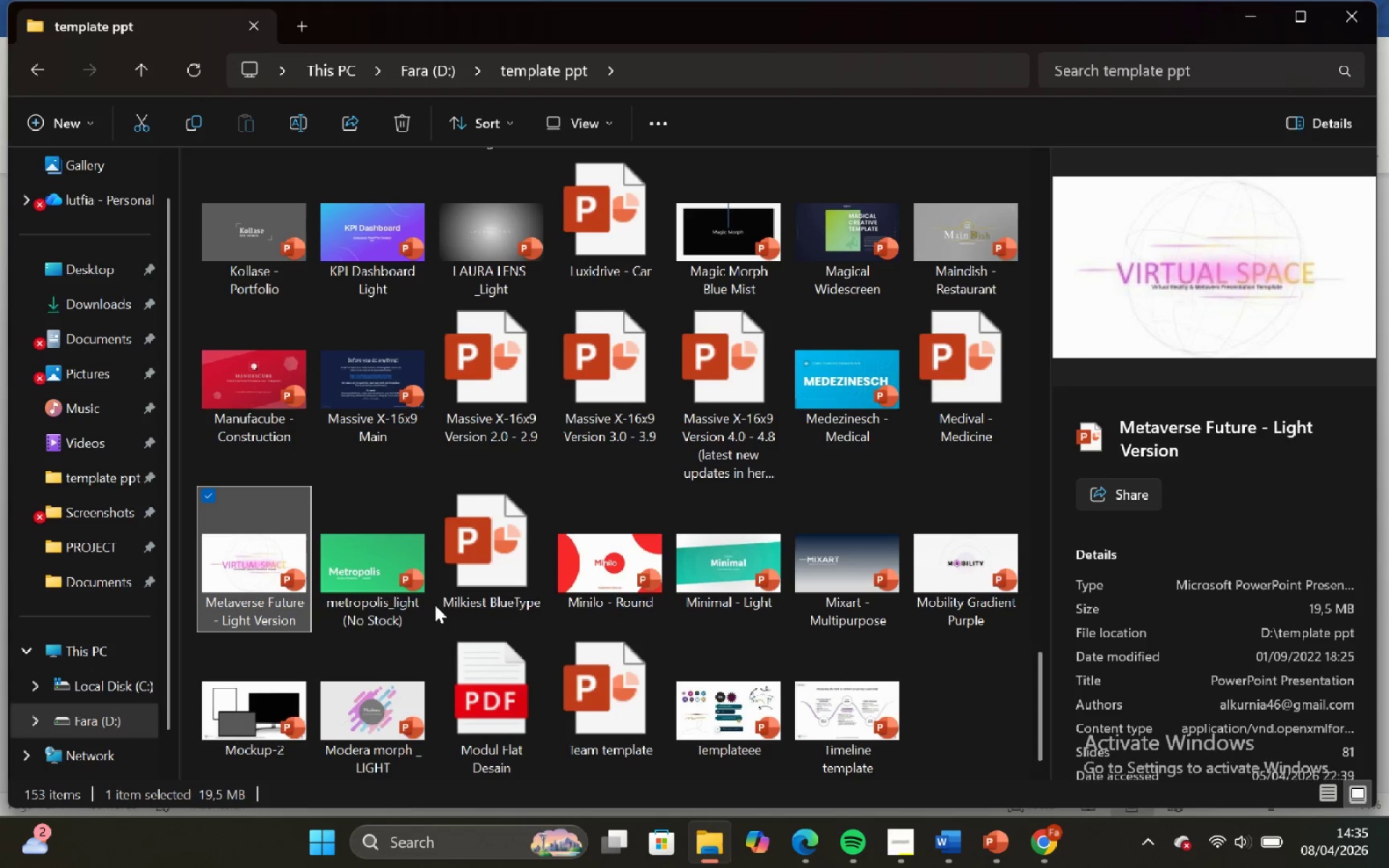 
left_click([143, 341])
 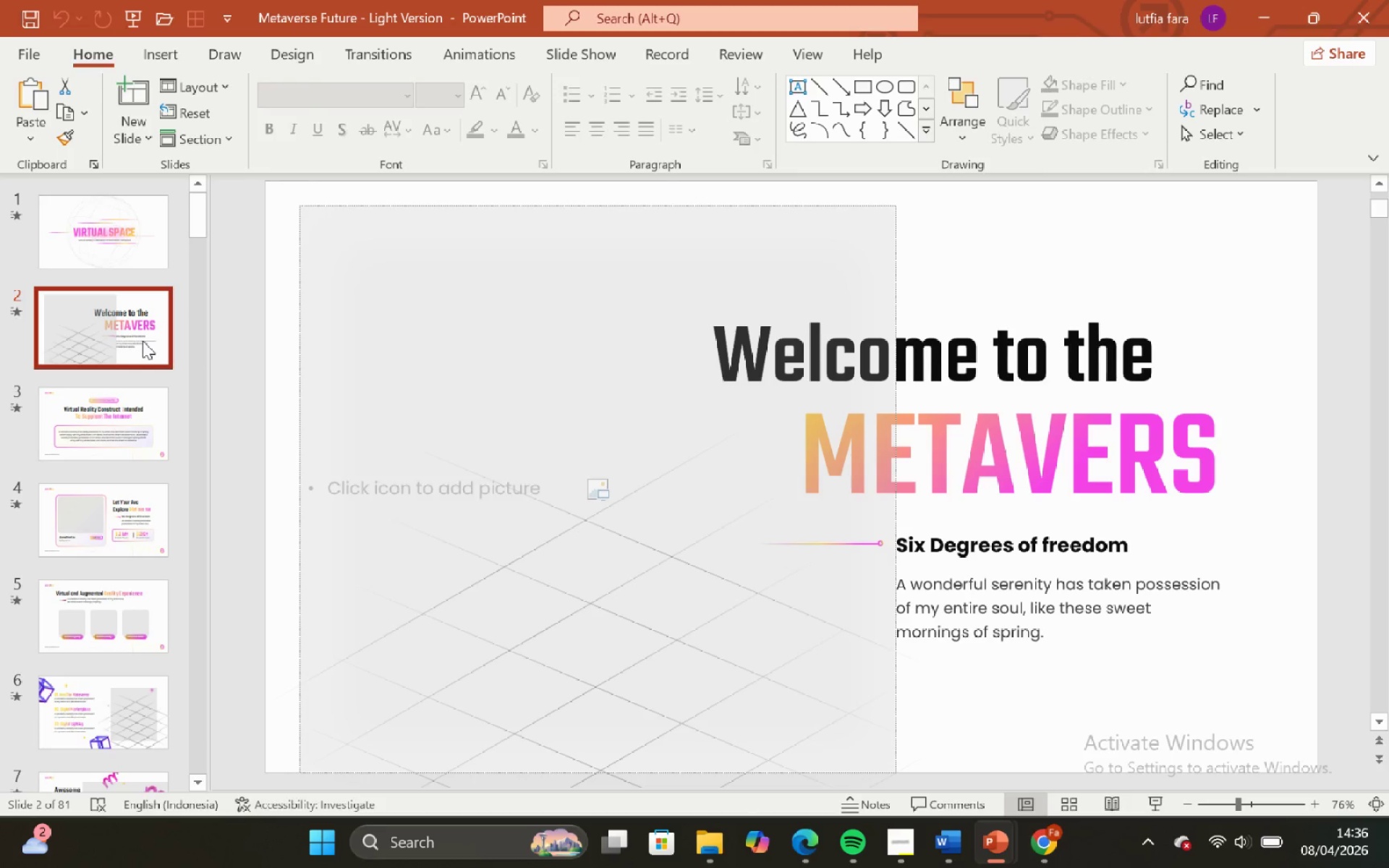 
scroll: coordinate [143, 341], scroll_direction: down, amount: 2.0
 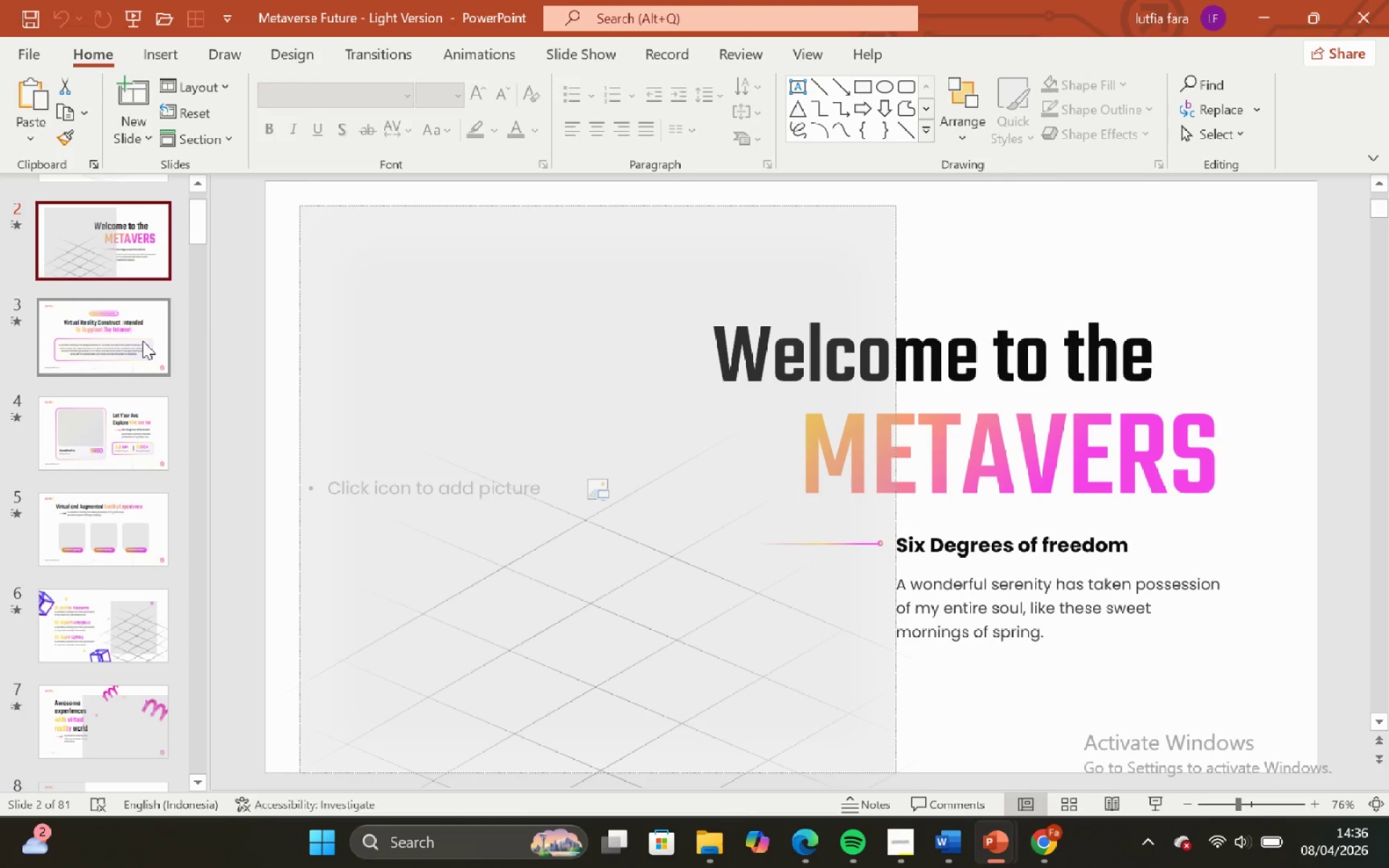 
left_click([143, 341])
 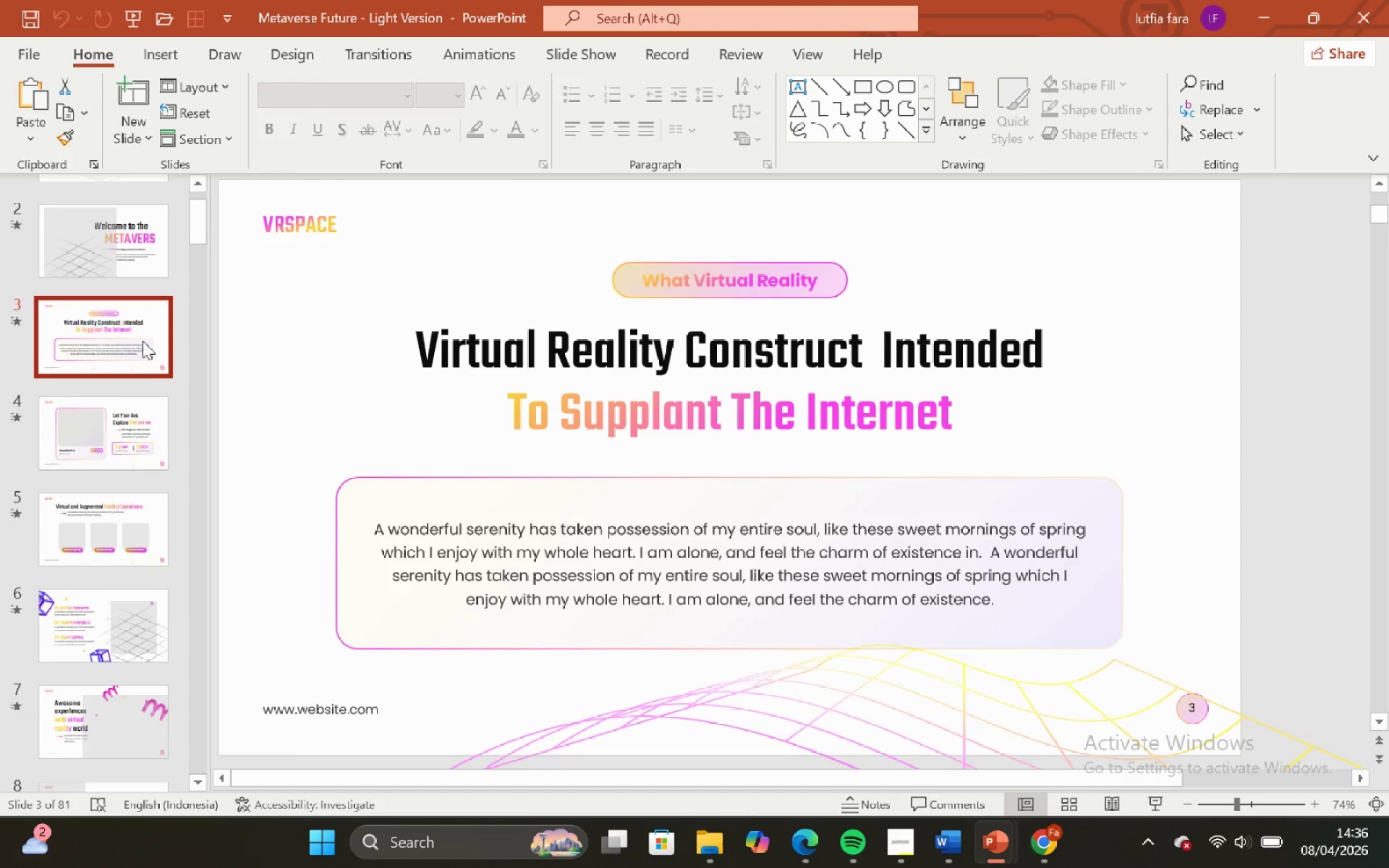 
scroll: coordinate [143, 341], scroll_direction: down, amount: 1.0
 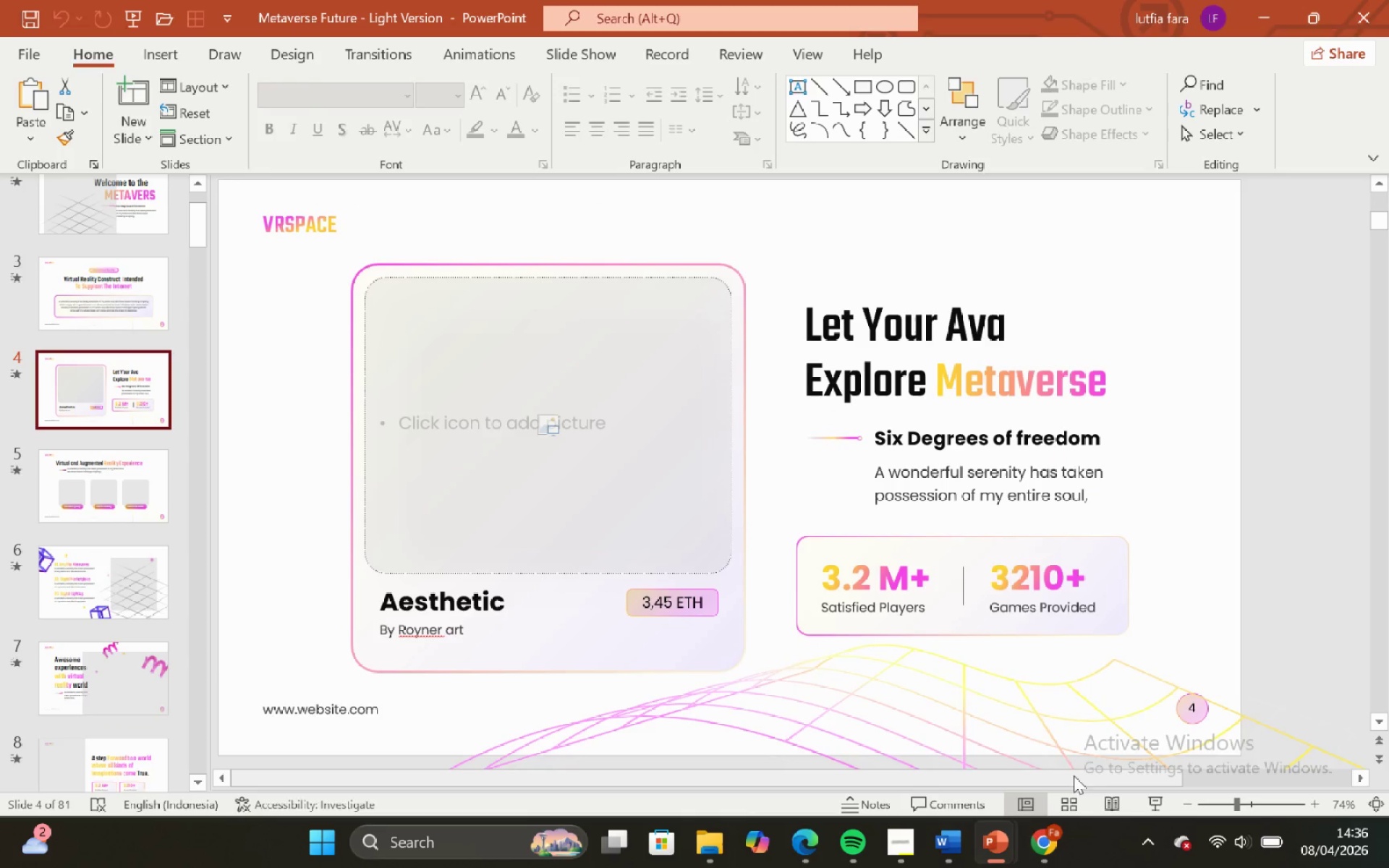 
left_click([1074, 804])
 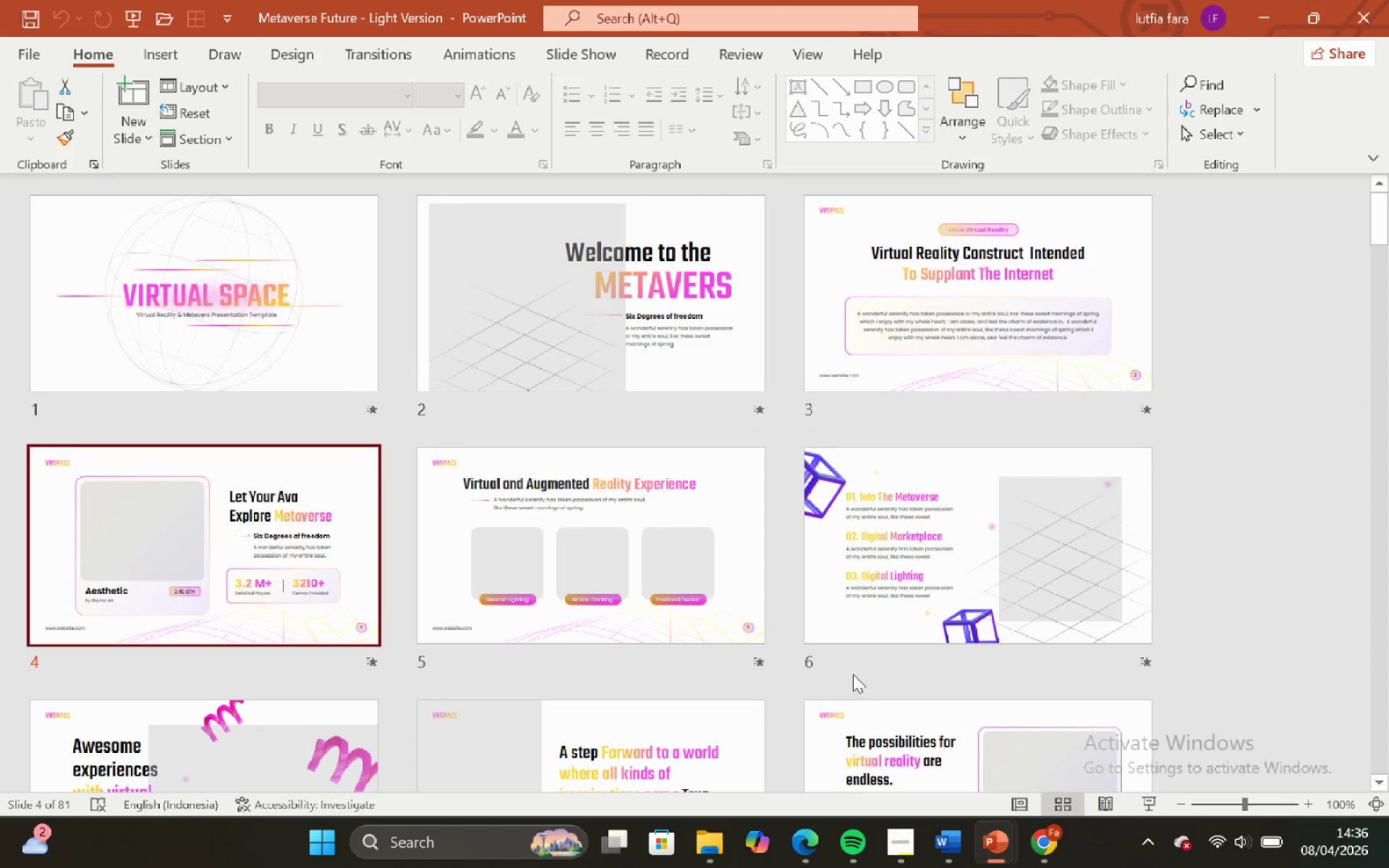 
scroll: coordinate [806, 587], scroll_direction: up, amount: 3.0
 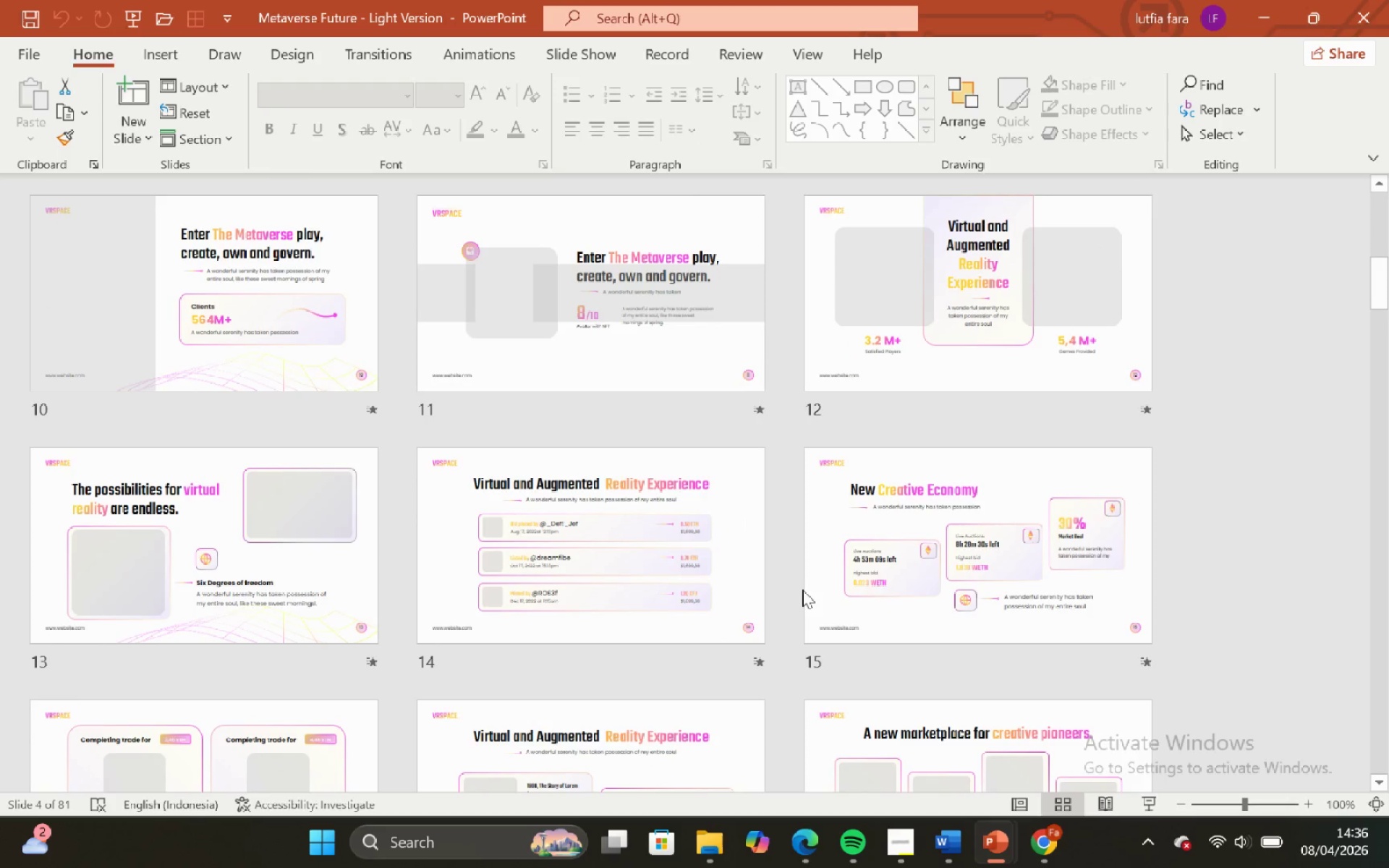 
scroll: coordinate [752, 587], scroll_direction: down, amount: 7.0
 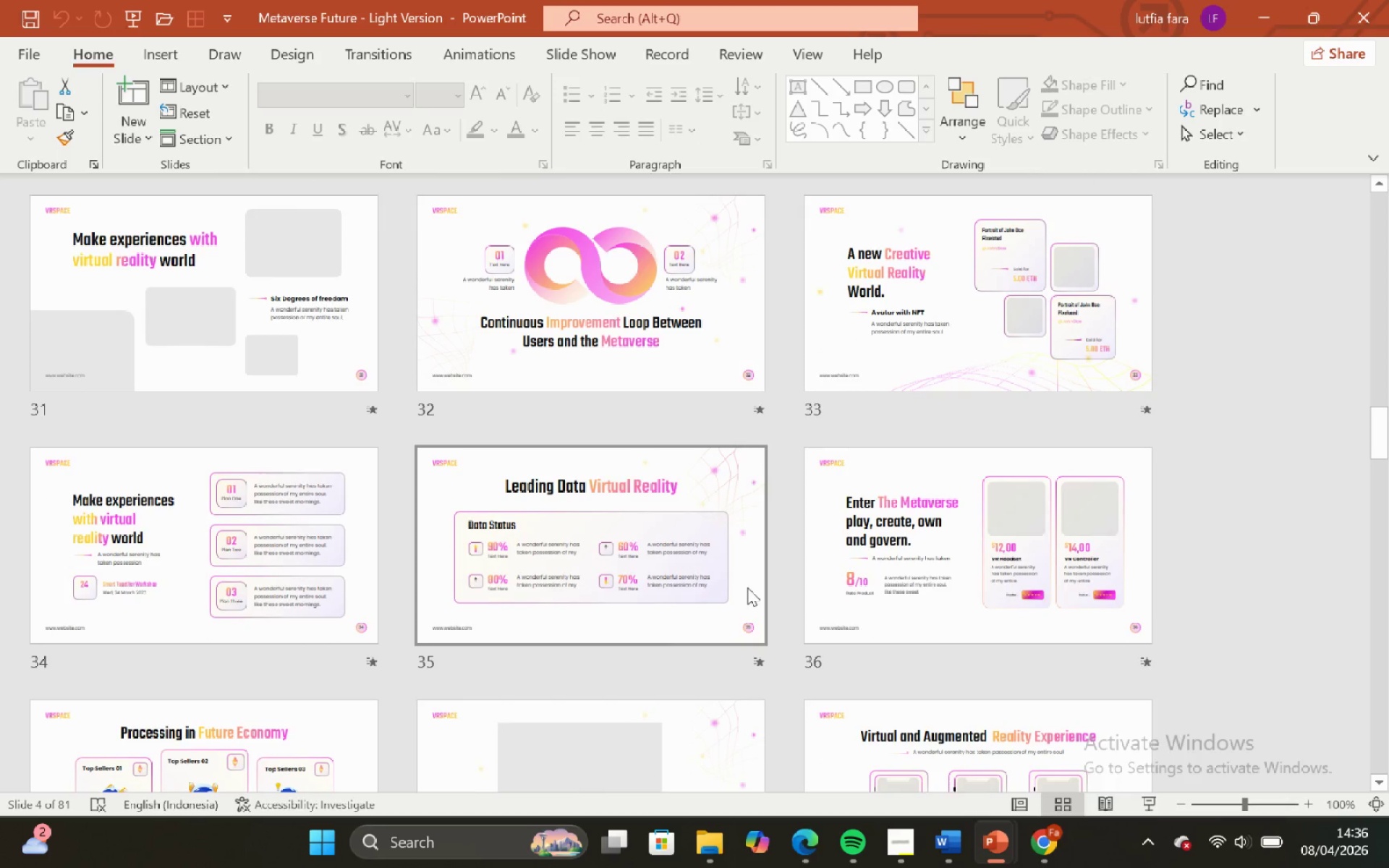 
scroll: coordinate [714, 587], scroll_direction: down, amount: 5.0
 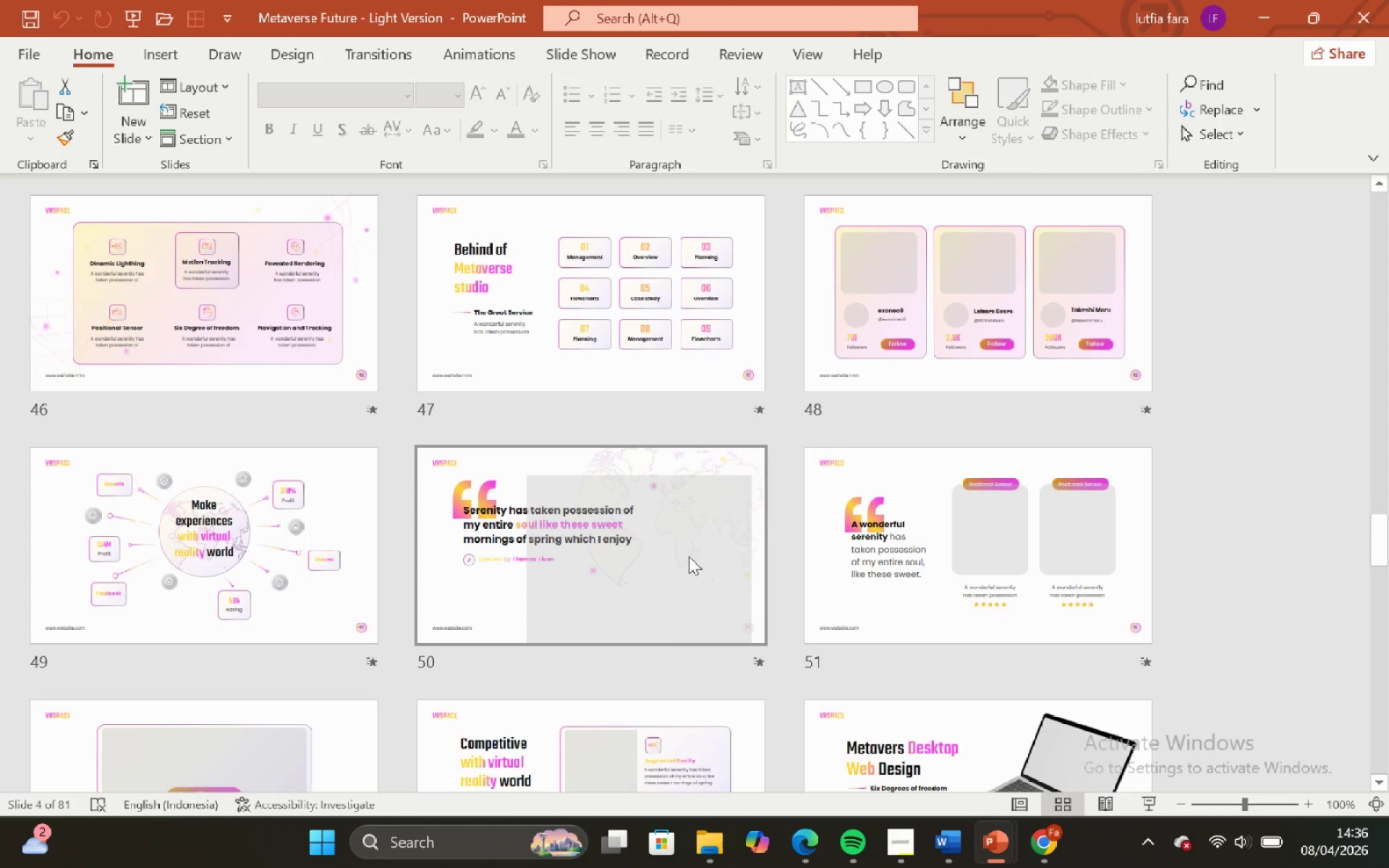 
scroll: coordinate [675, 545], scroll_direction: down, amount: 1.0
 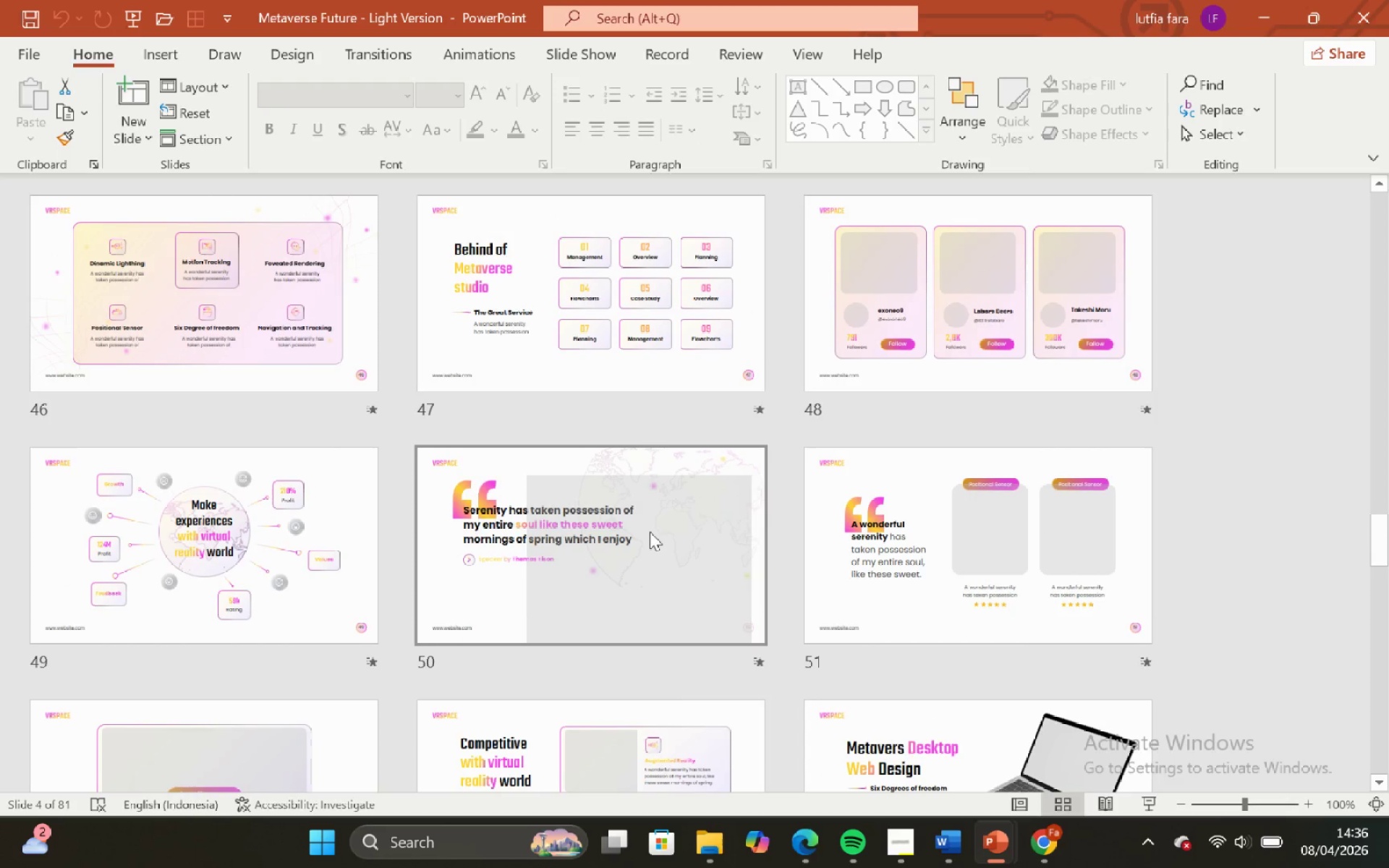 
scroll: coordinate [650, 532], scroll_direction: none, amount: 0.0
 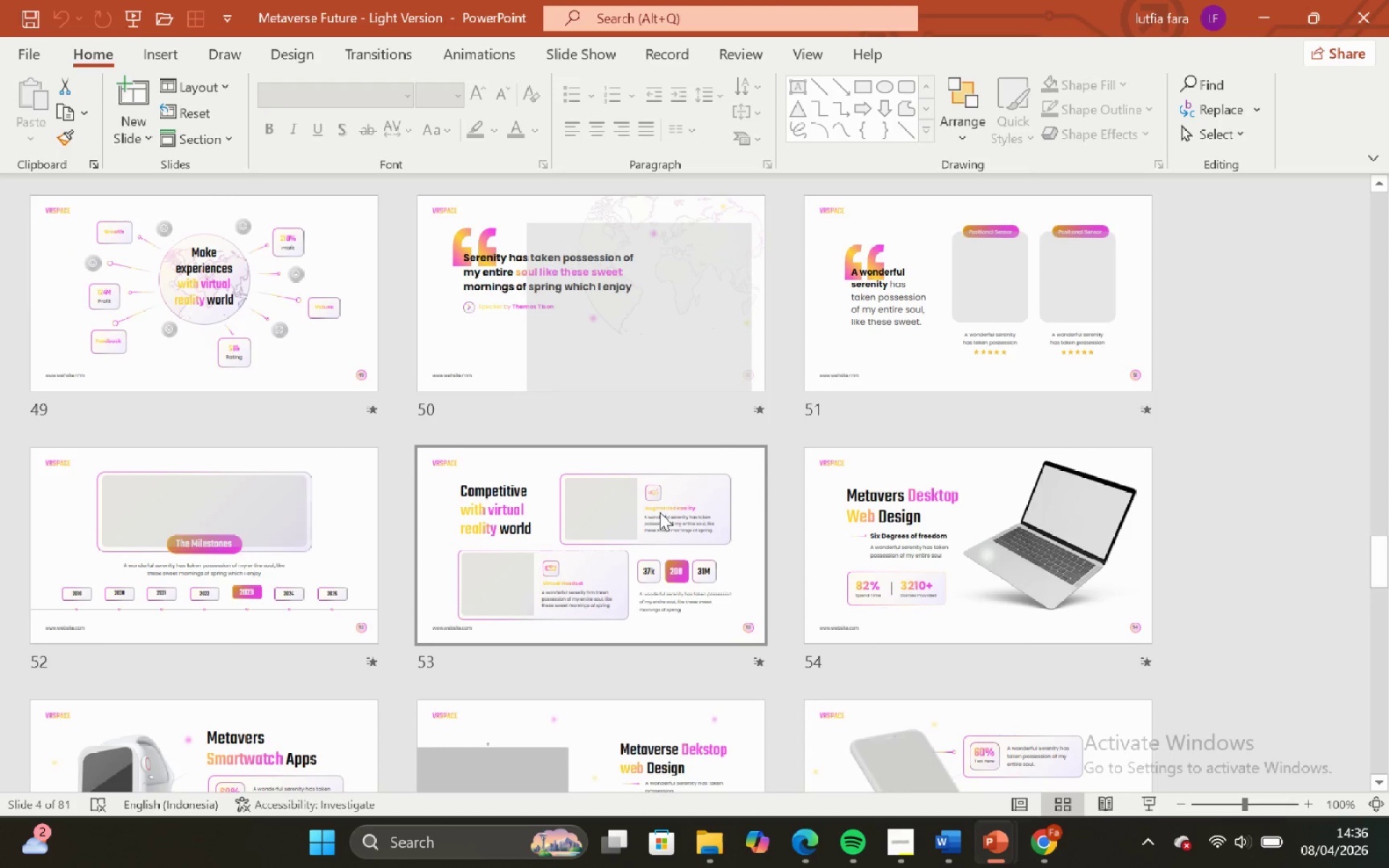 
scroll: coordinate [638, 502], scroll_direction: down, amount: 5.0
 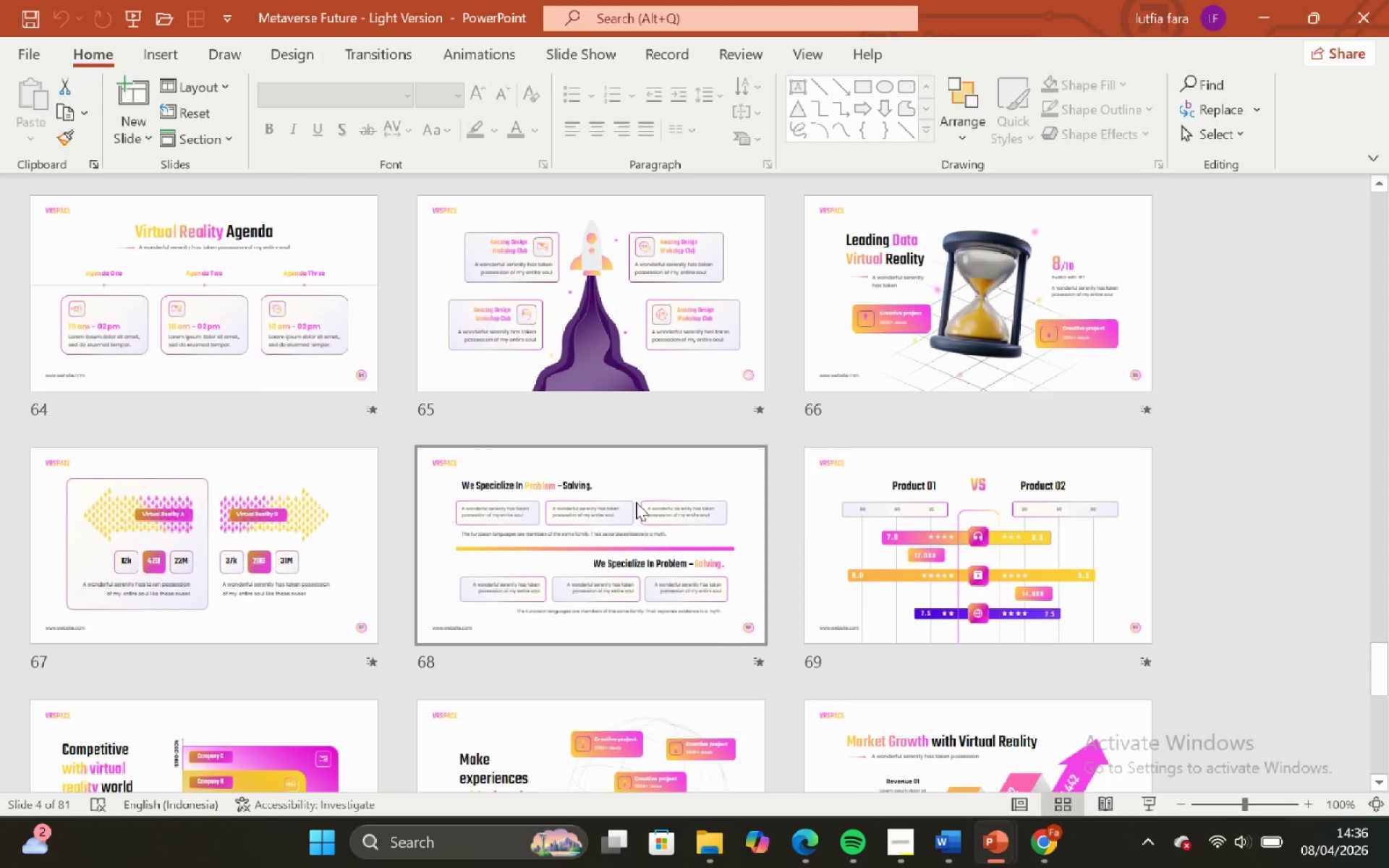 
scroll: coordinate [597, 472], scroll_direction: down, amount: 3.0
 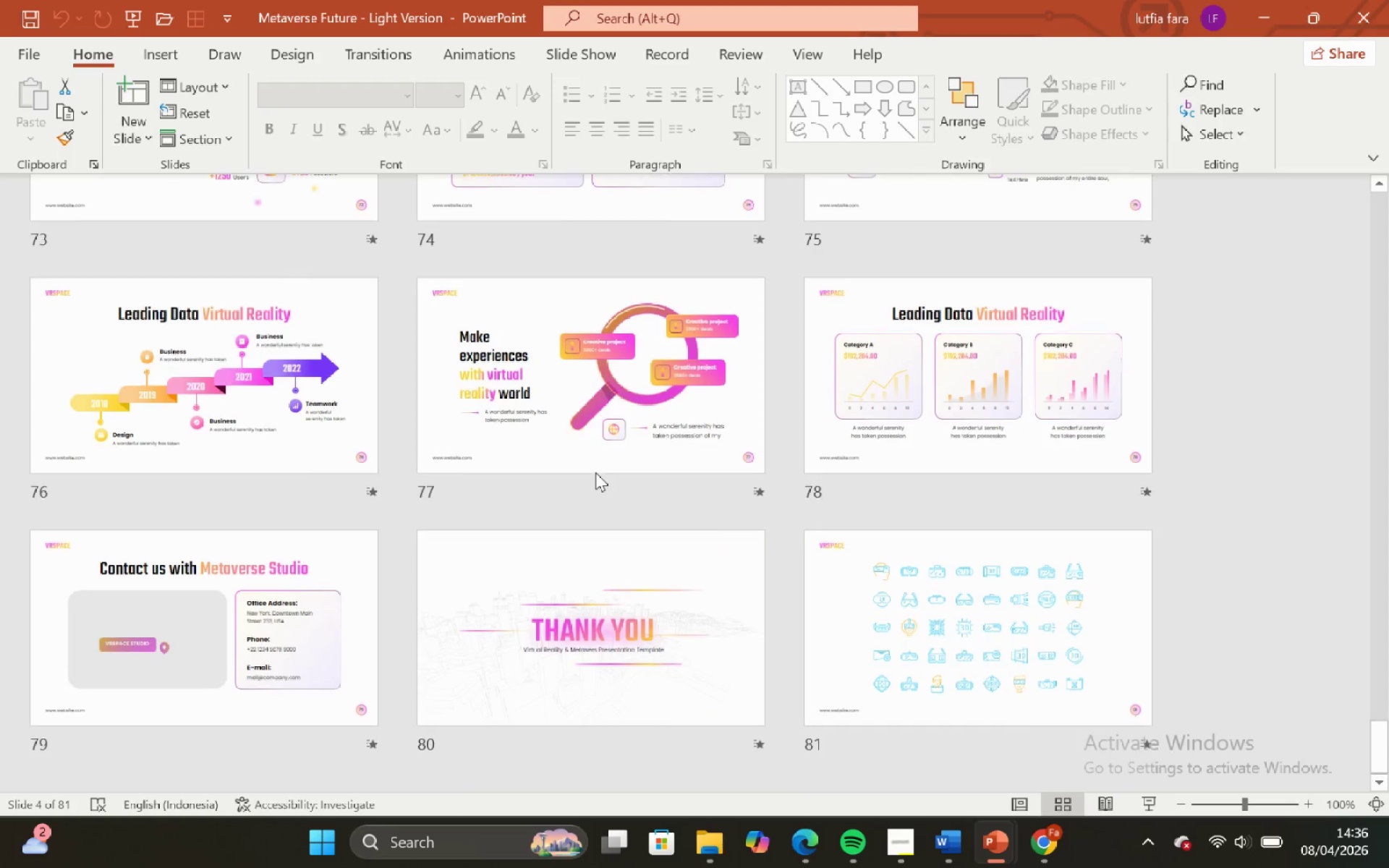 
scroll: coordinate [581, 465], scroll_direction: up, amount: 10.0
 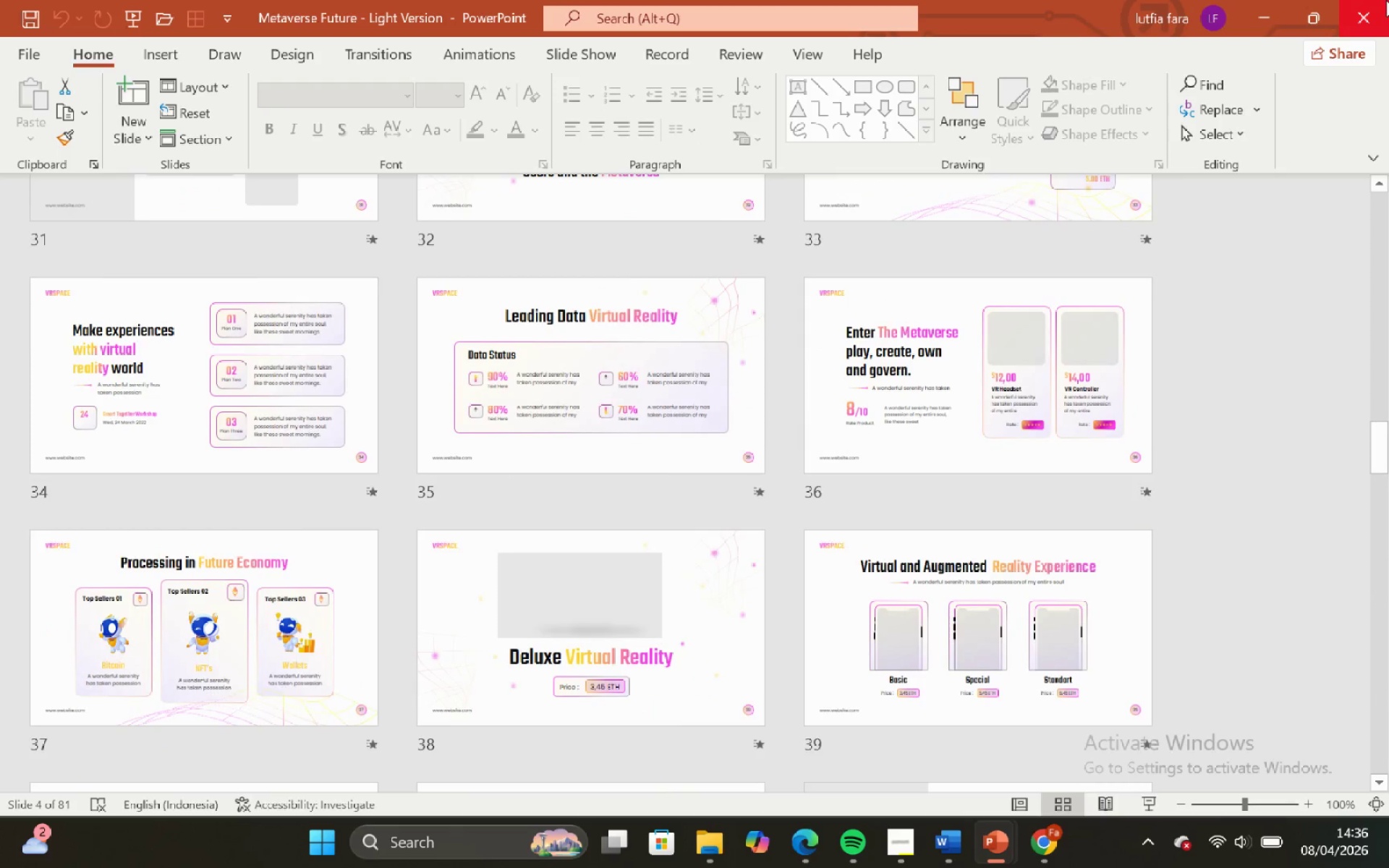 
left_click([1375, 0])
 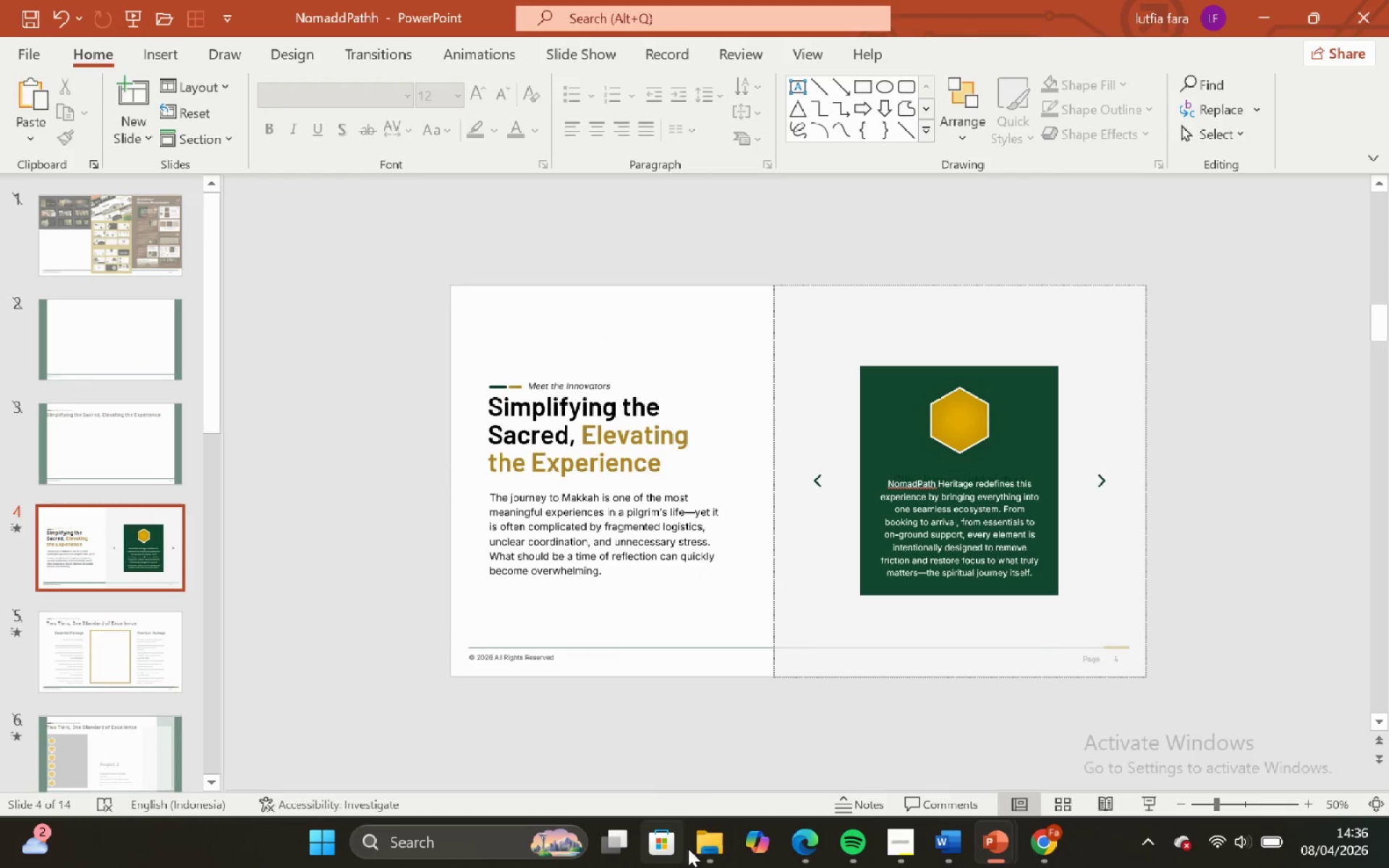 
left_click([705, 849])
 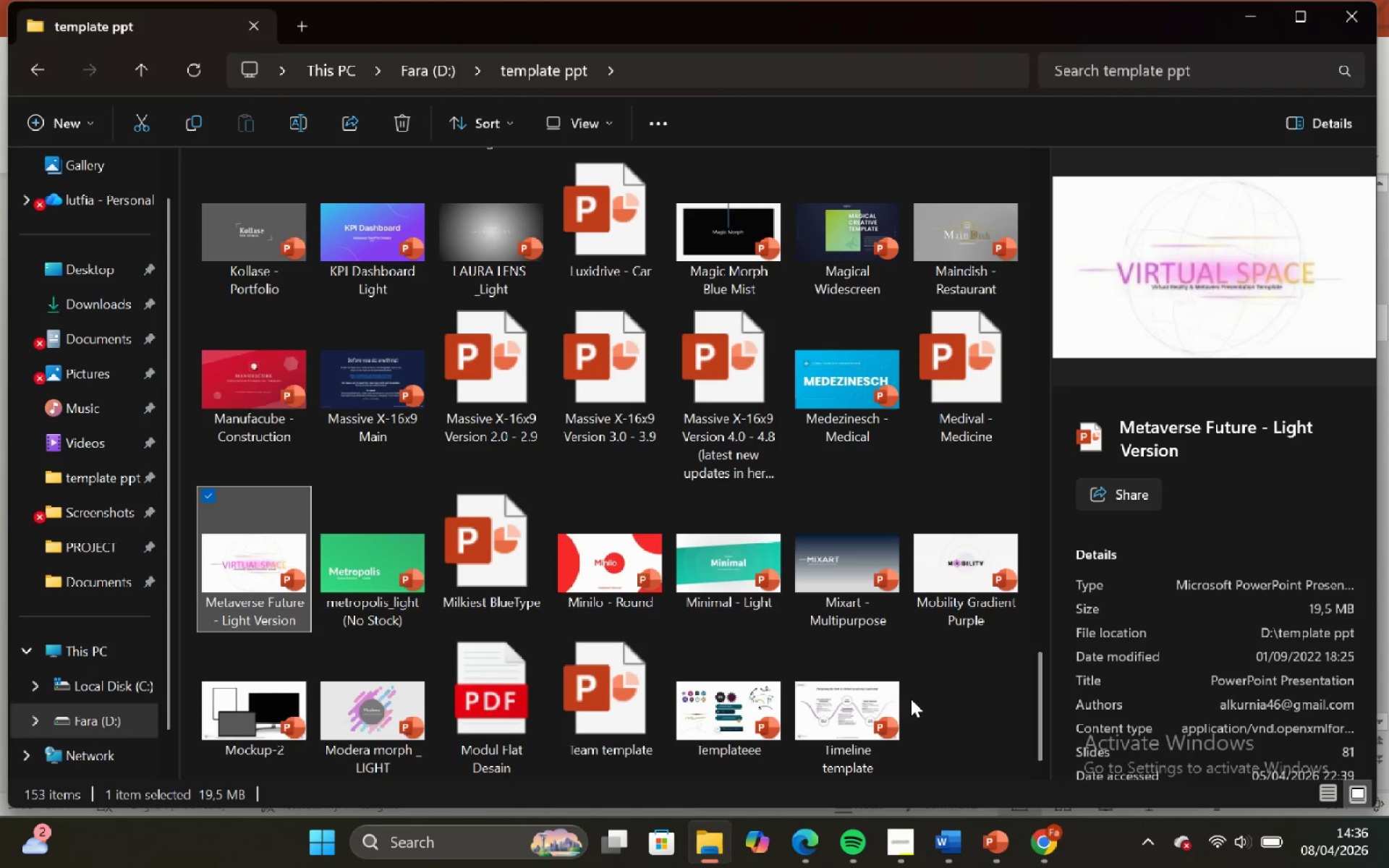 
double_click([991, 605])
 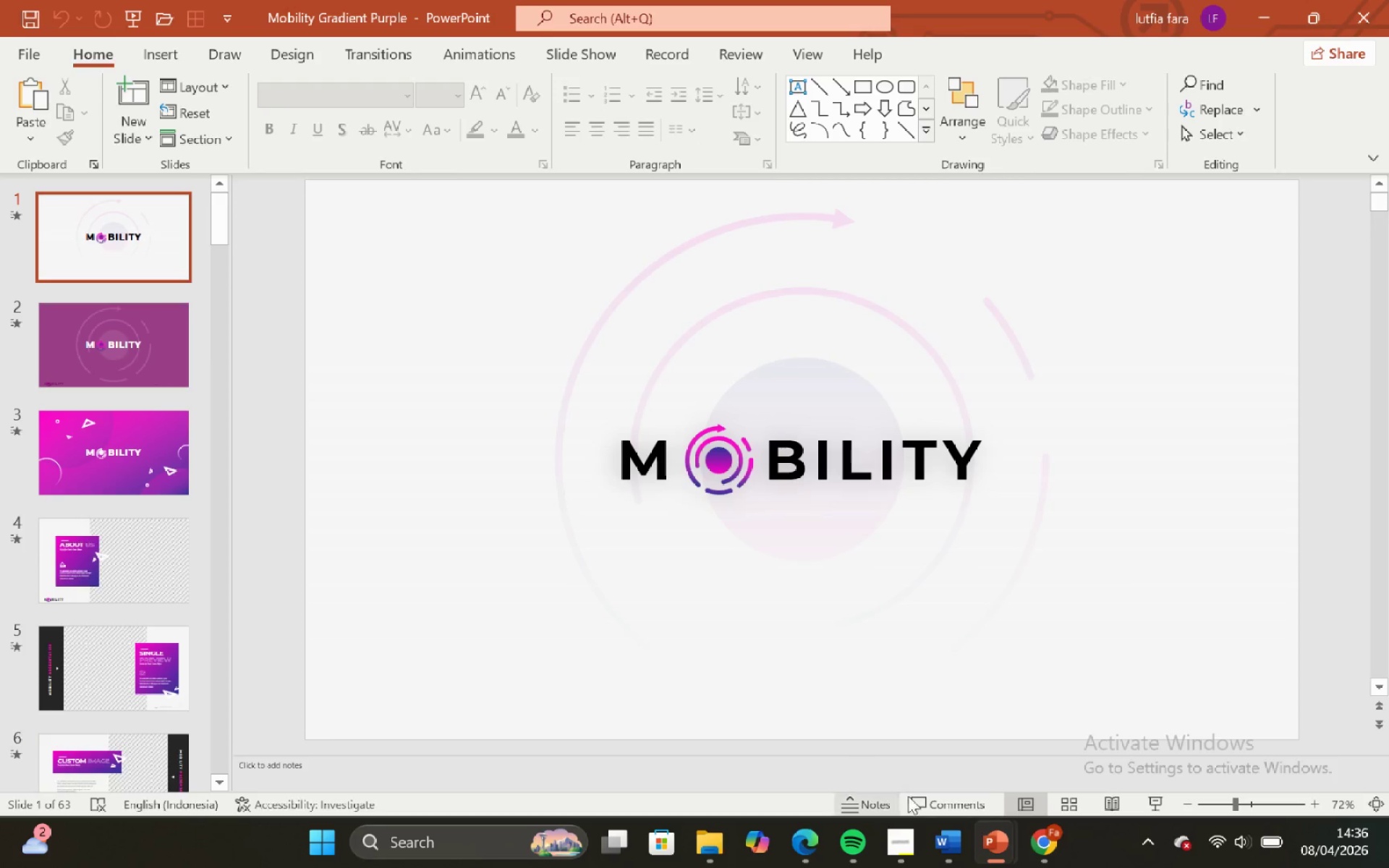 
wait(5.64)
 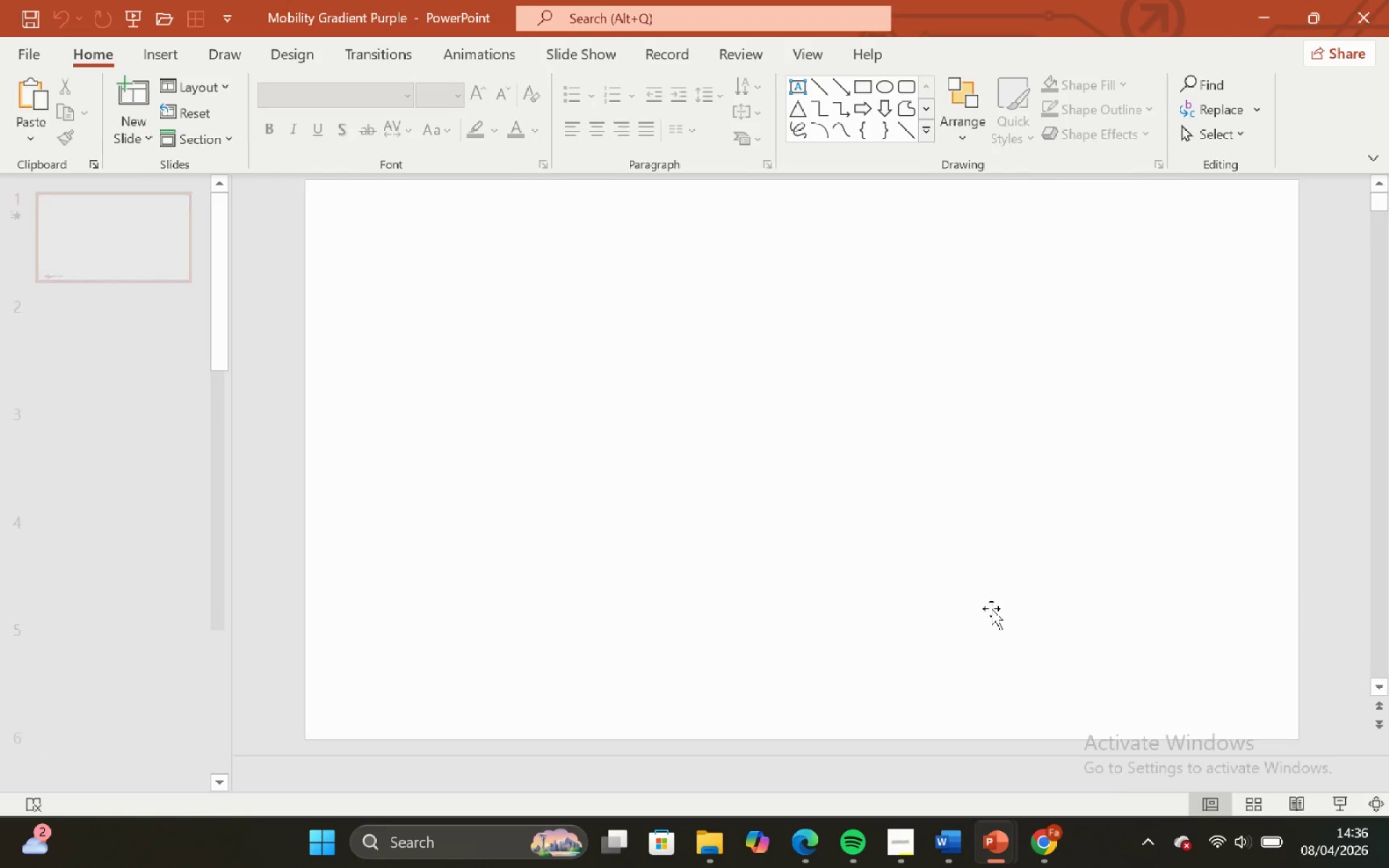 
left_click([1056, 802])
 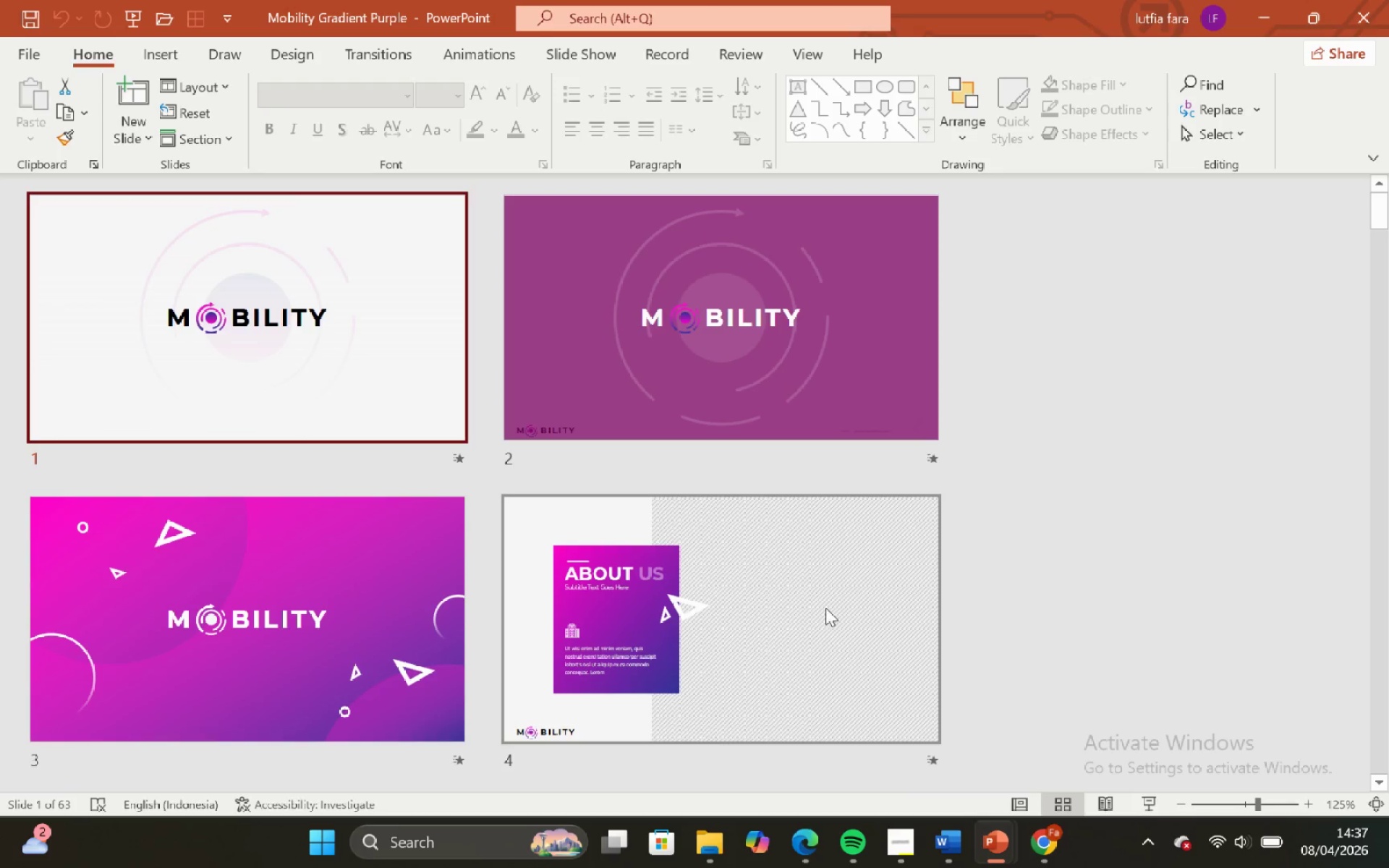 
scroll: coordinate [779, 593], scroll_direction: down, amount: 7.0
 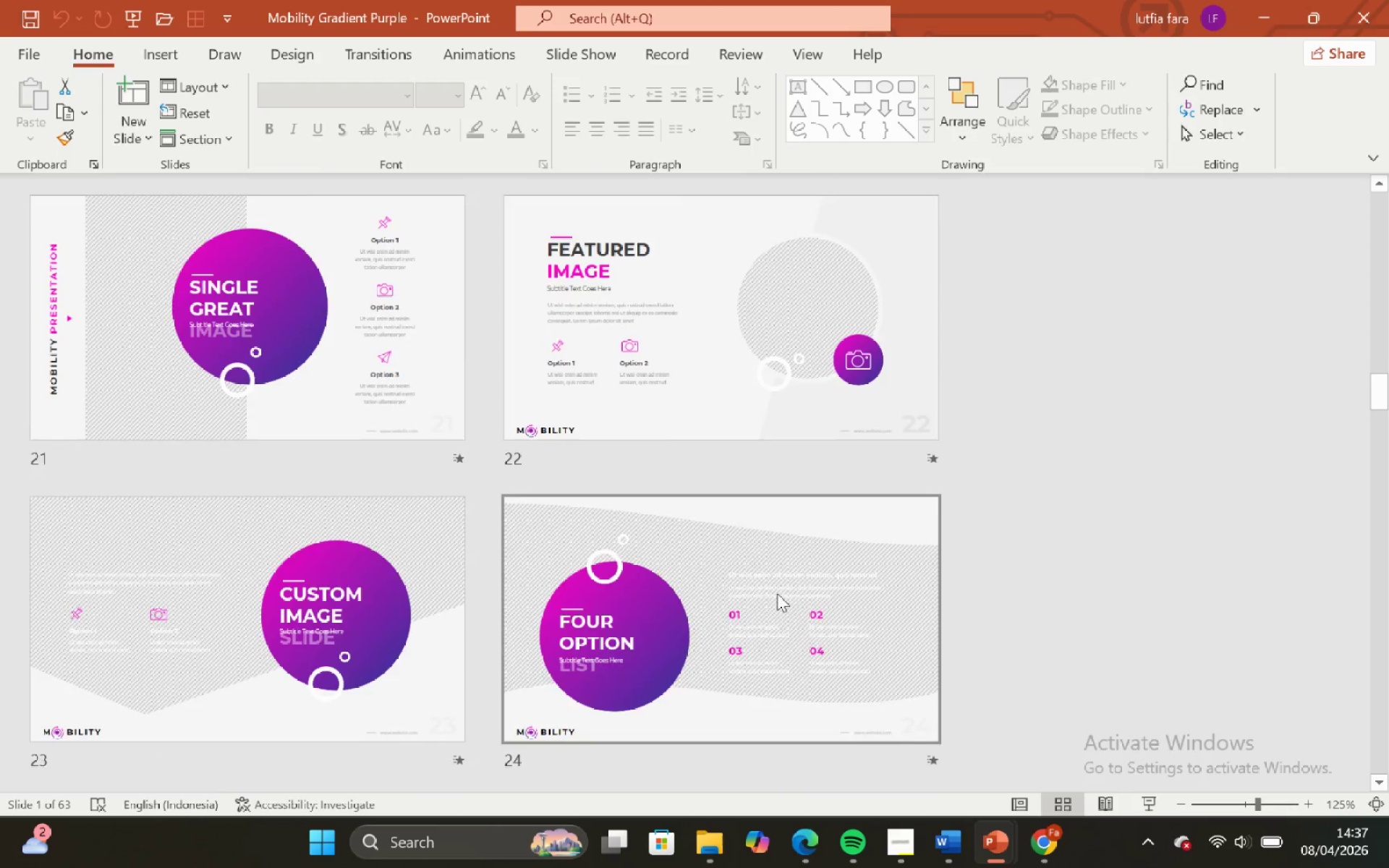 
scroll: coordinate [777, 593], scroll_direction: down, amount: 1.0
 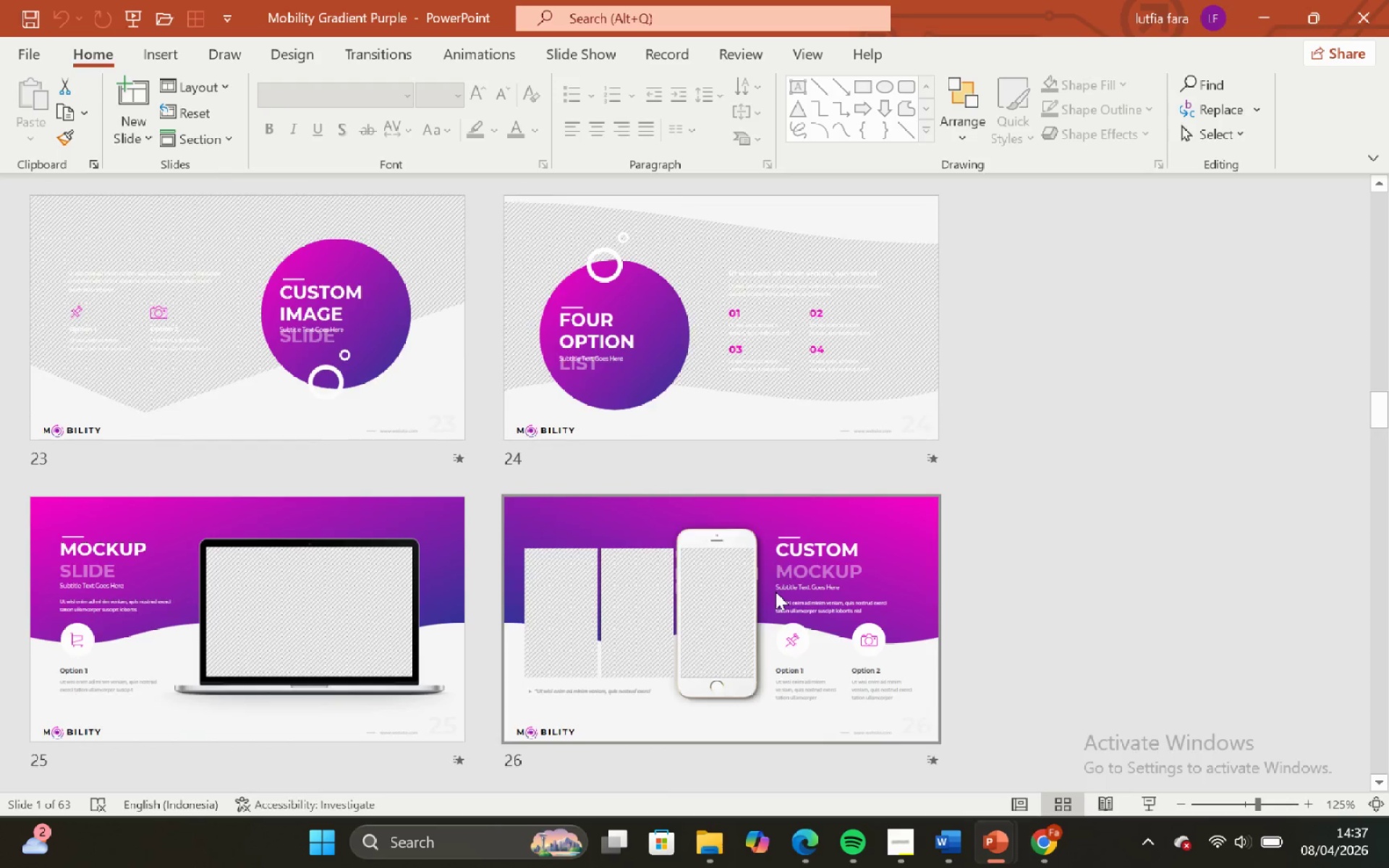 
scroll: coordinate [776, 592], scroll_direction: none, amount: 0.0
 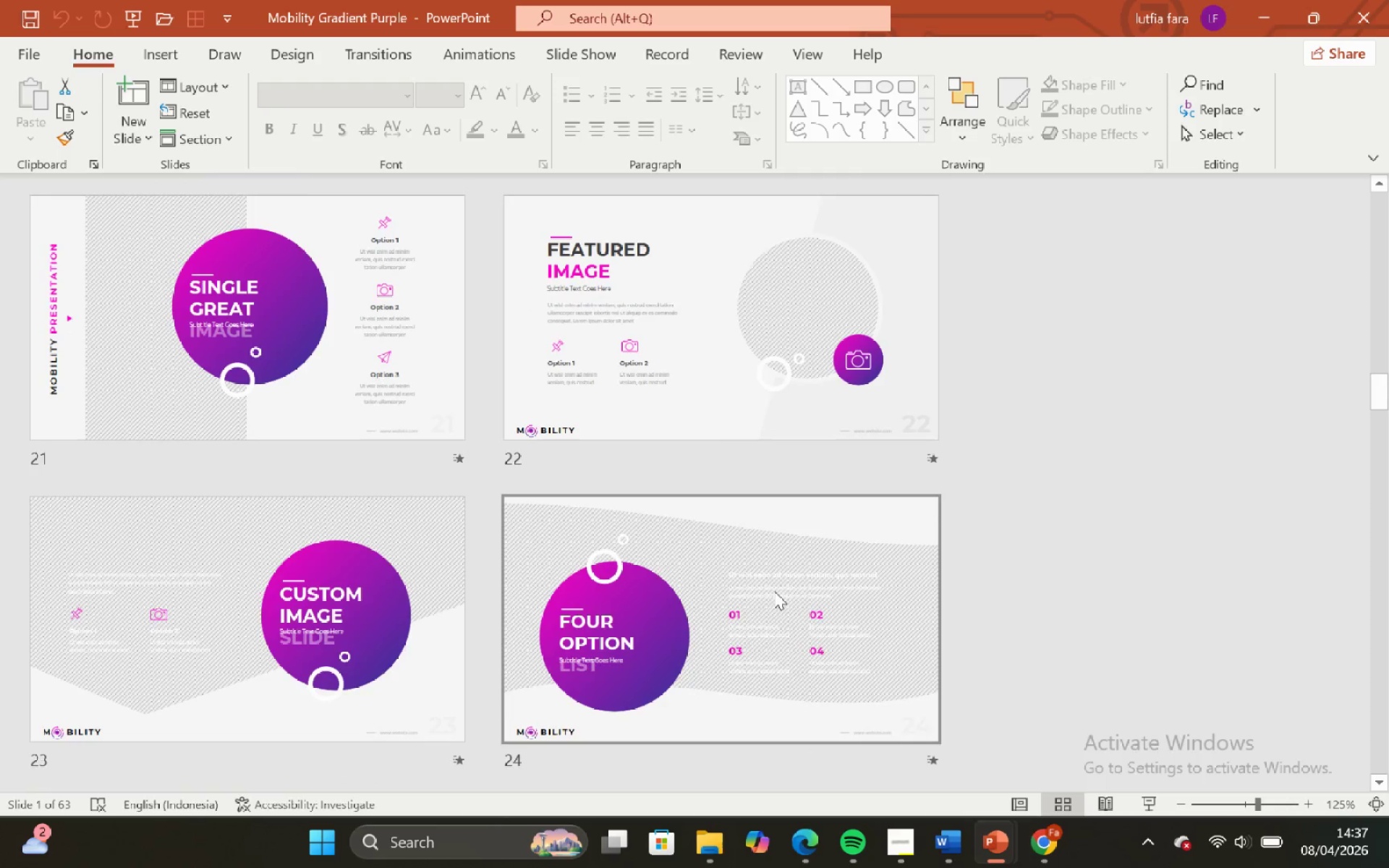 
scroll: coordinate [707, 512], scroll_direction: down, amount: 5.0
 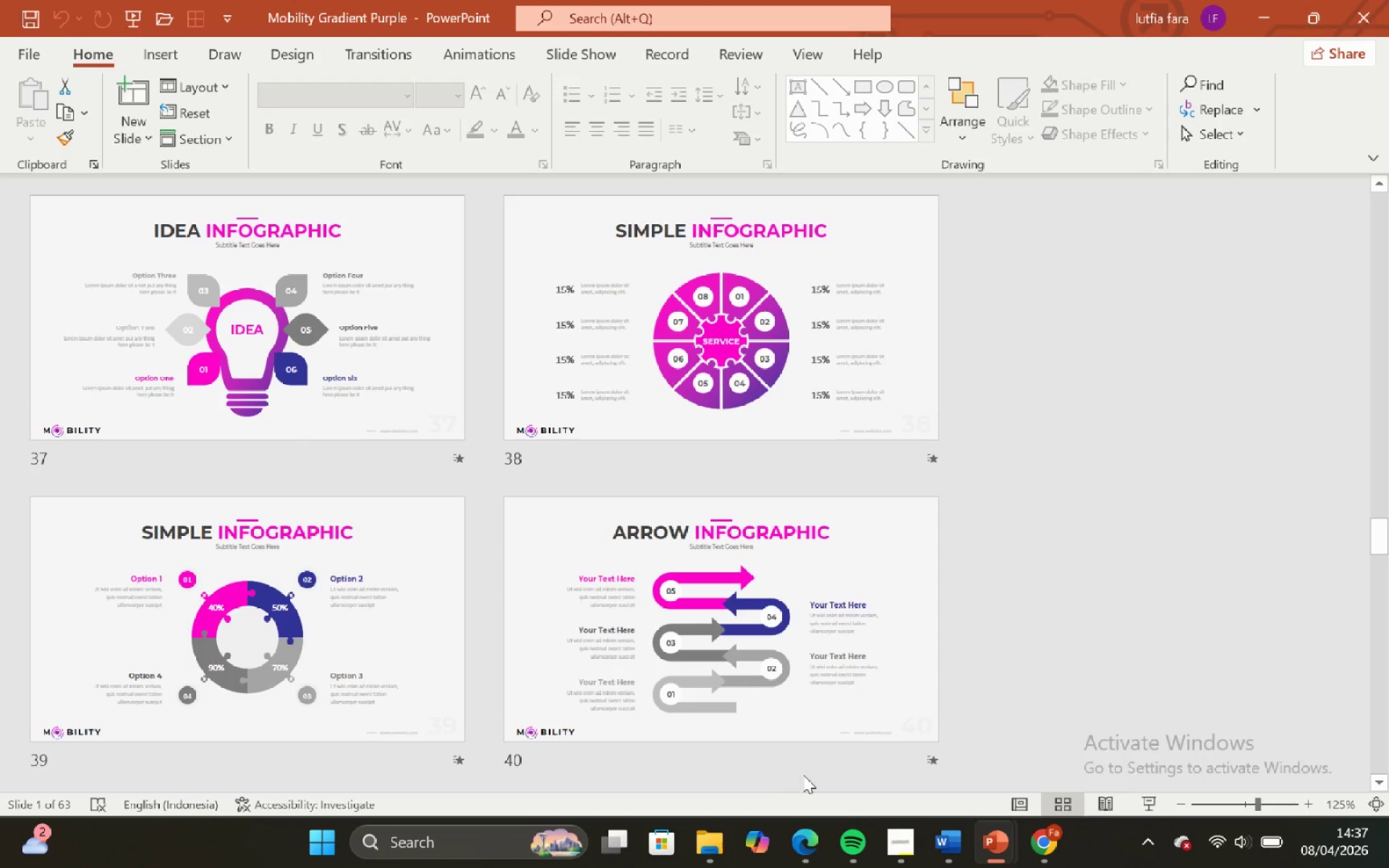 
scroll: coordinate [672, 678], scroll_direction: down, amount: 5.0
 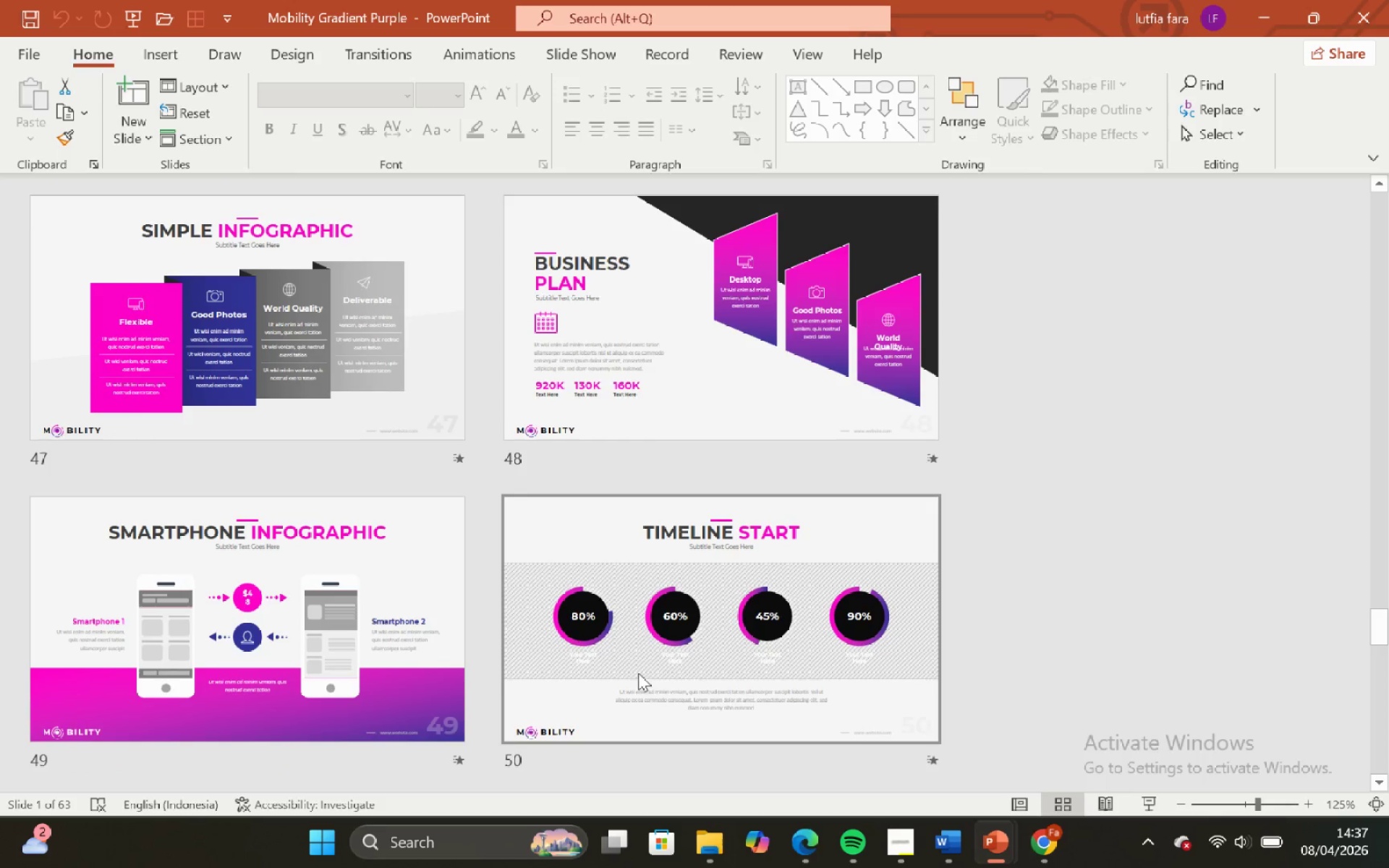 
scroll: coordinate [612, 699], scroll_direction: down, amount: 9.0
 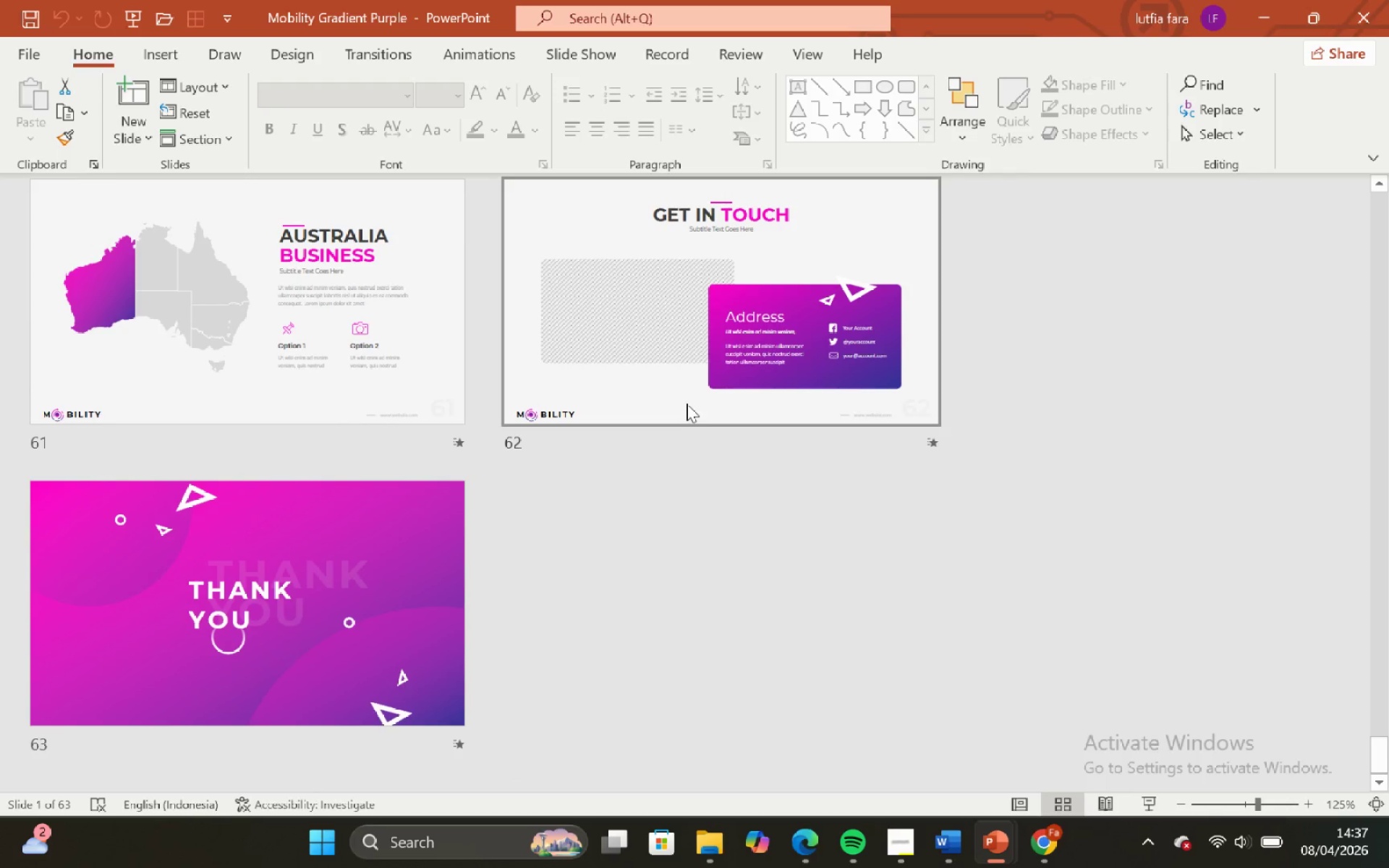 
left_click([1388, 1])
 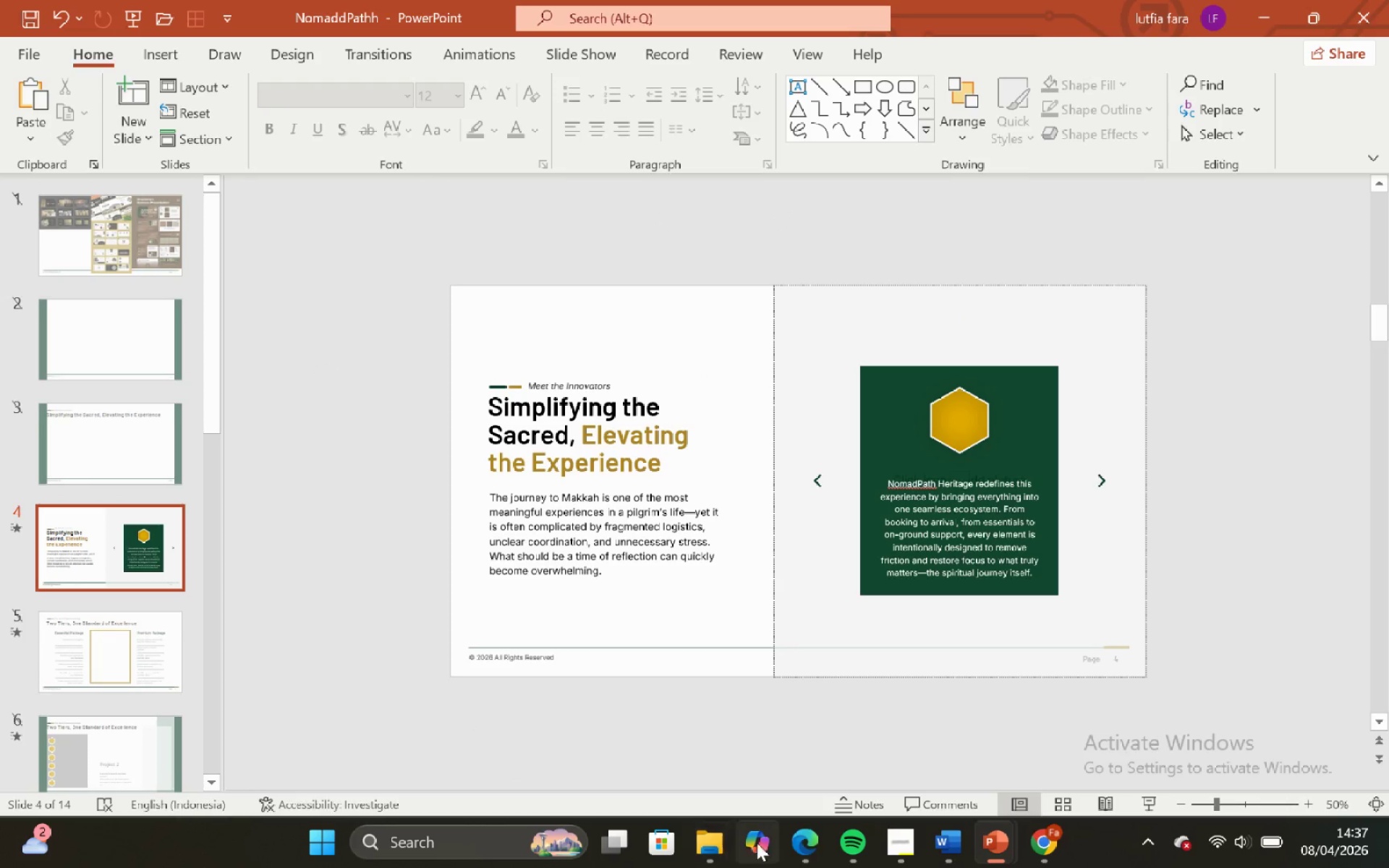 
left_click_drag(start_coordinate=[708, 840], to_coordinate=[706, 827])
 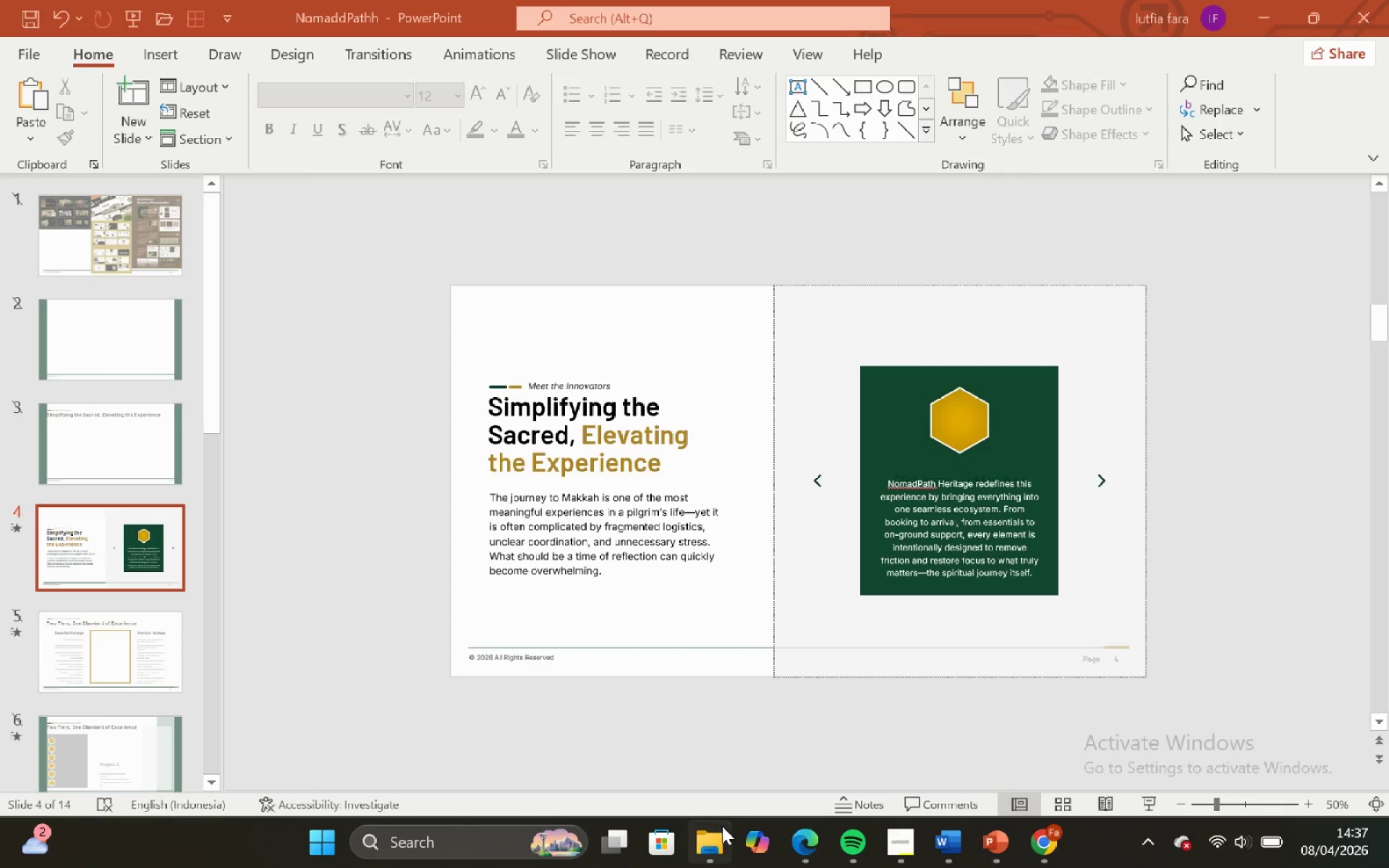 
left_click([715, 836])
 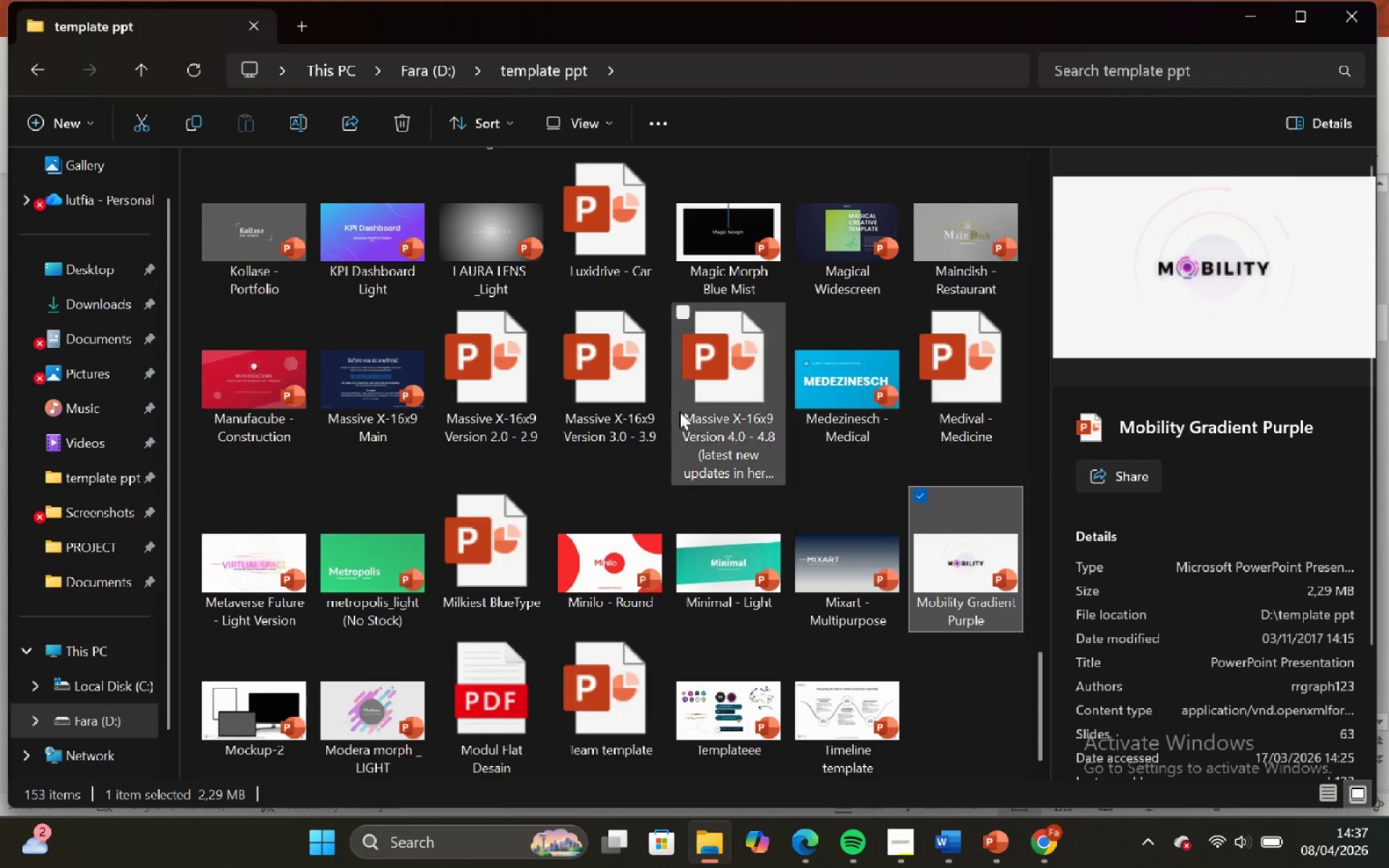 
double_click([614, 386])
 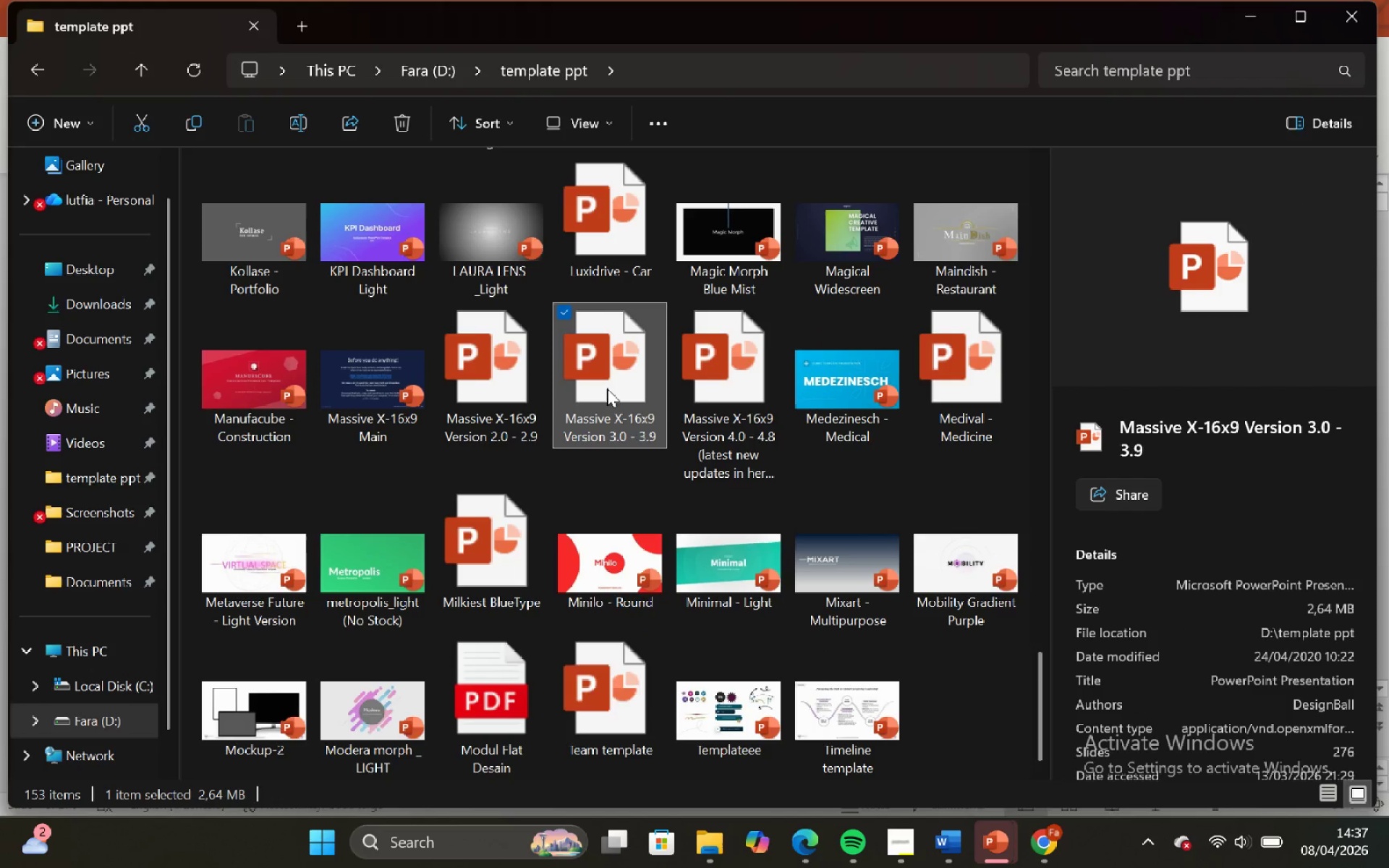 
double_click([601, 394])
 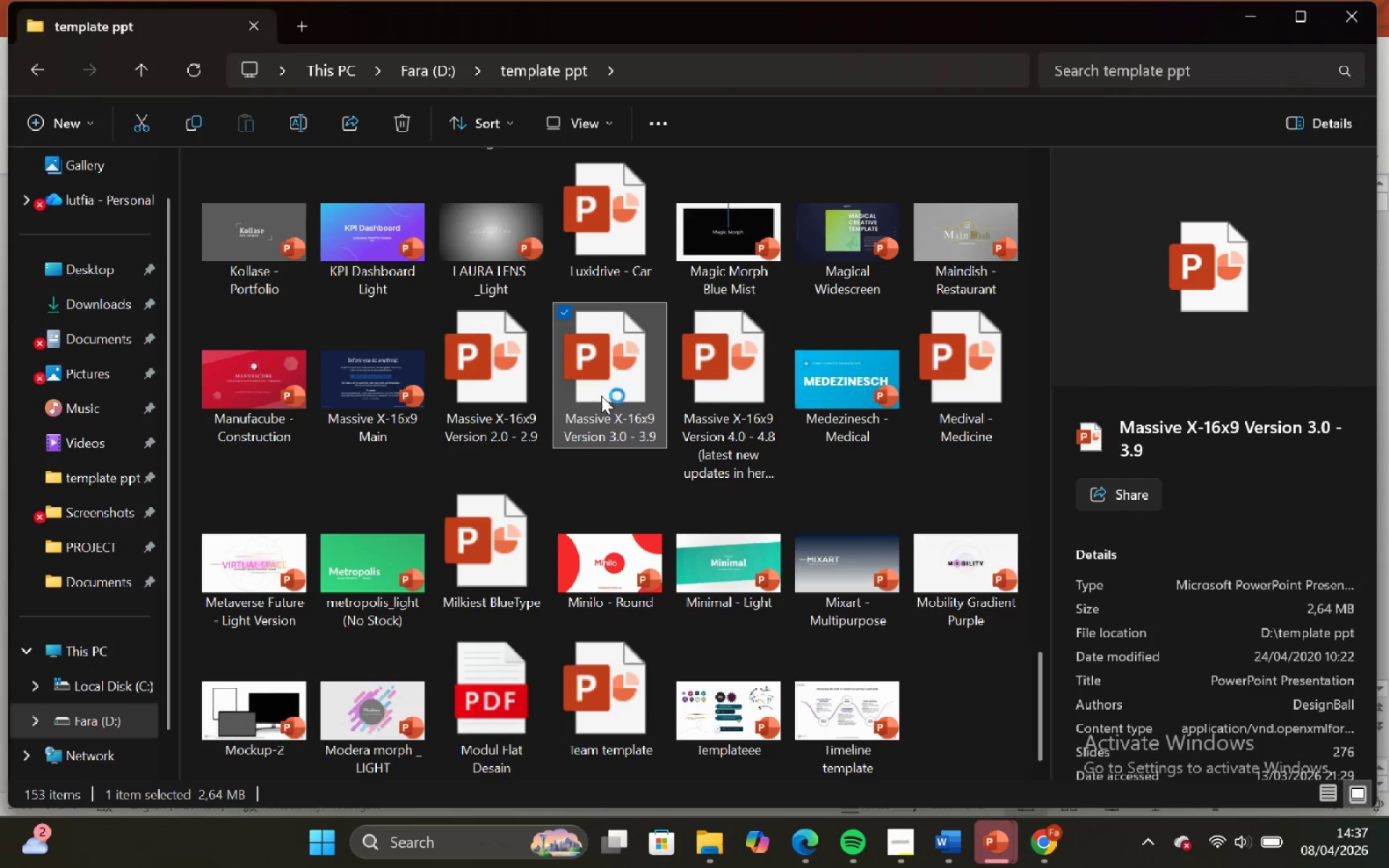 
triple_click([601, 396])
 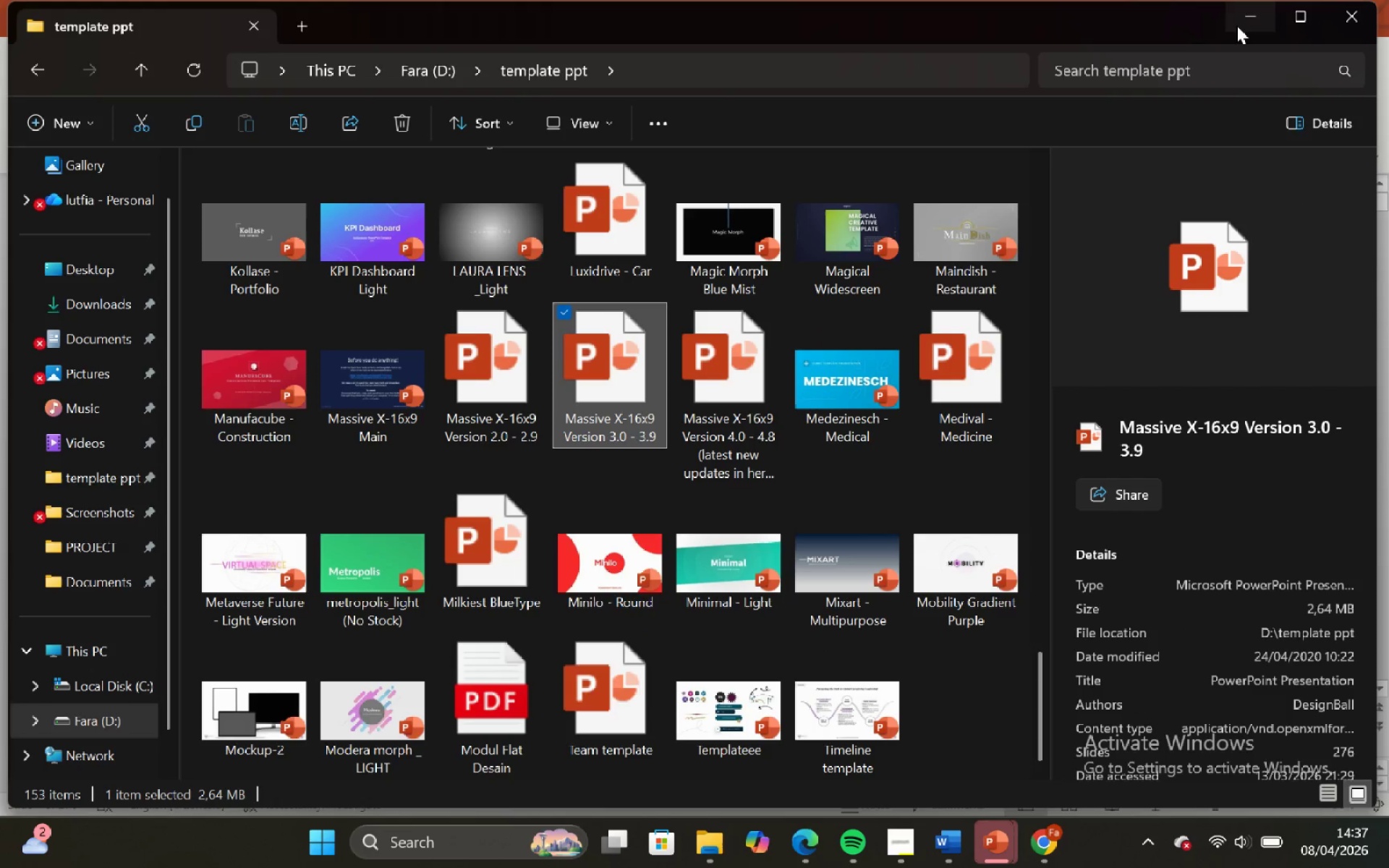 
left_click([1237, 25])
 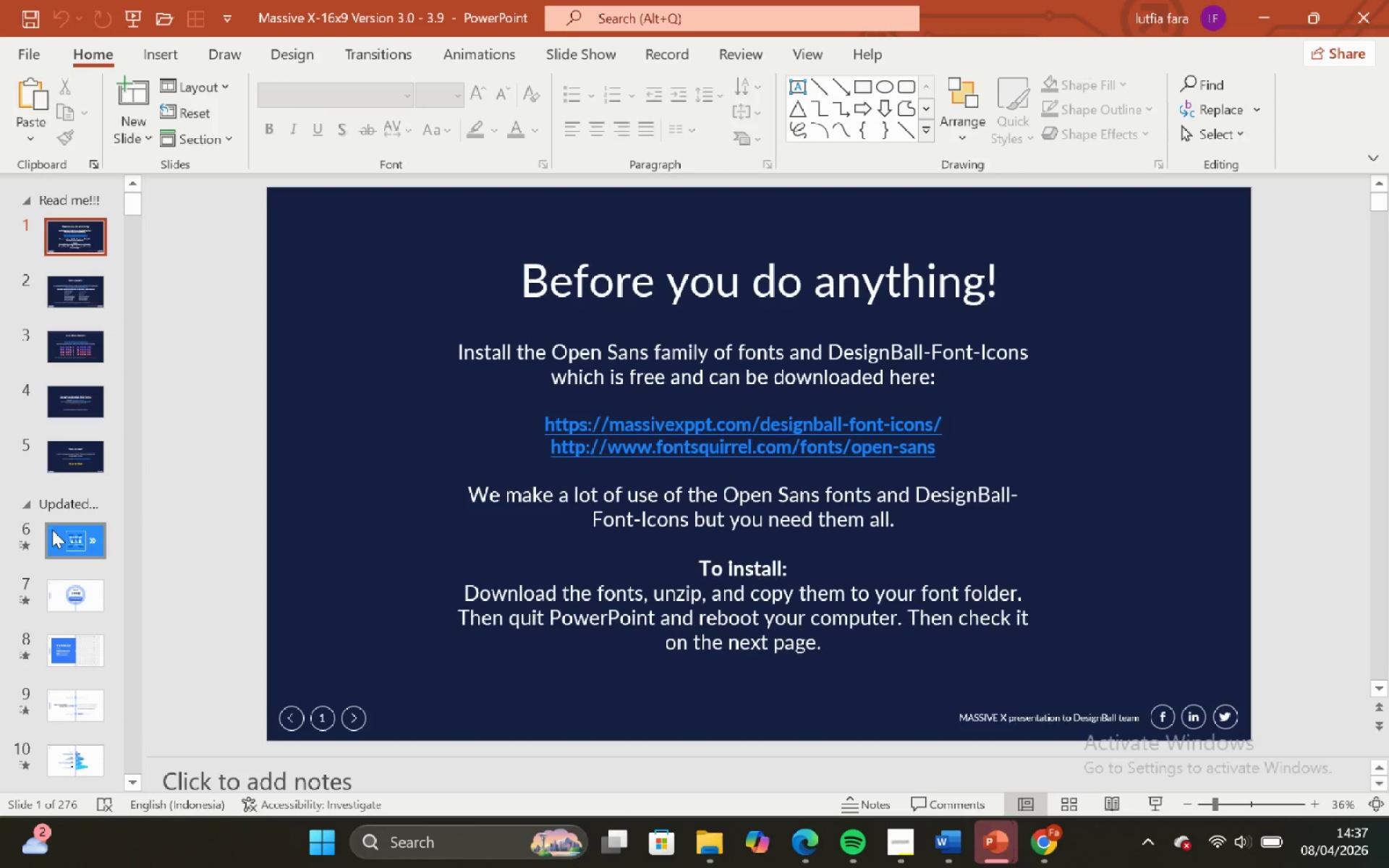 
scroll: coordinate [51, 529], scroll_direction: down, amount: 8.0
 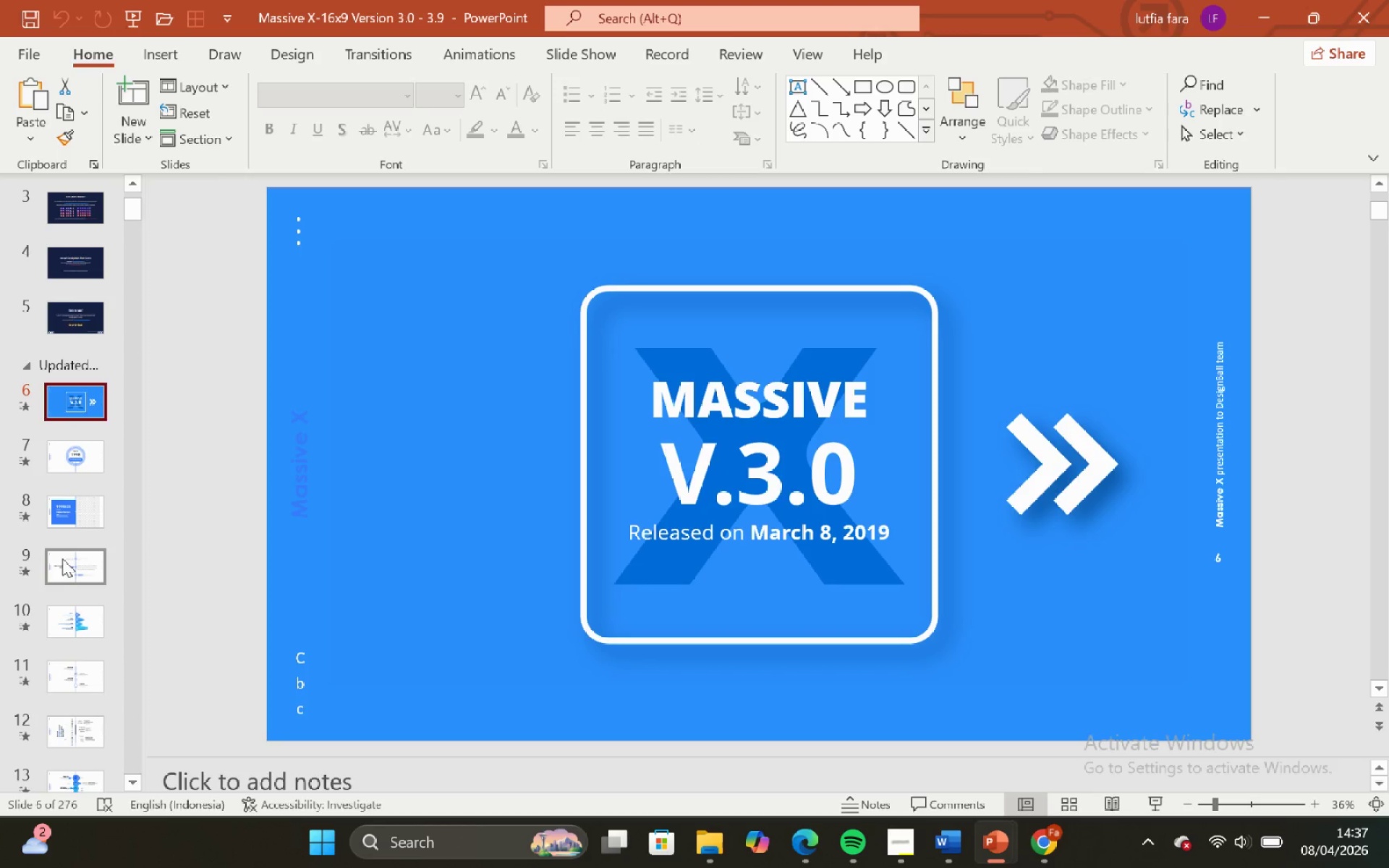 
left_click([62, 558])
 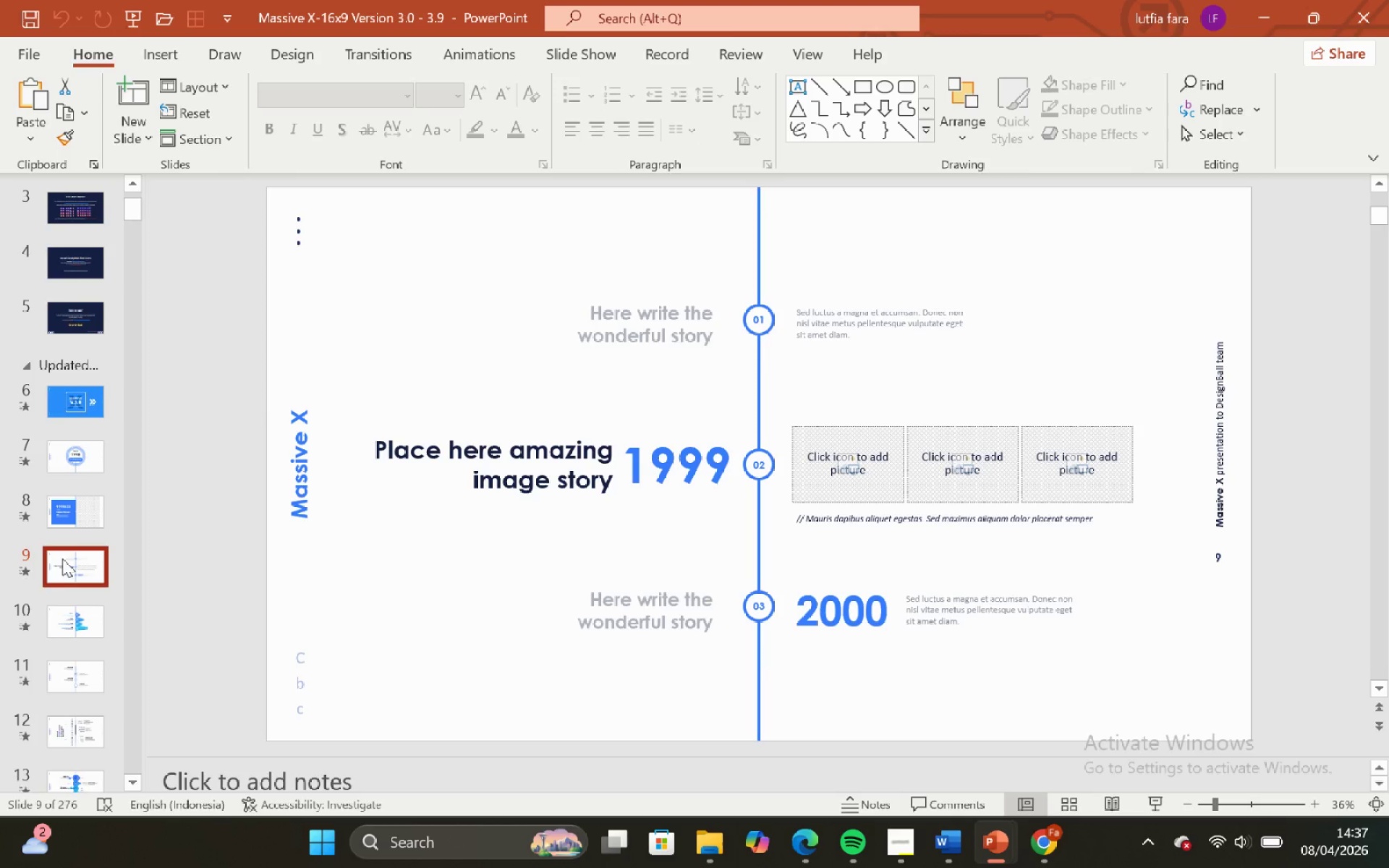 
scroll: coordinate [62, 558], scroll_direction: down, amount: 8.0
 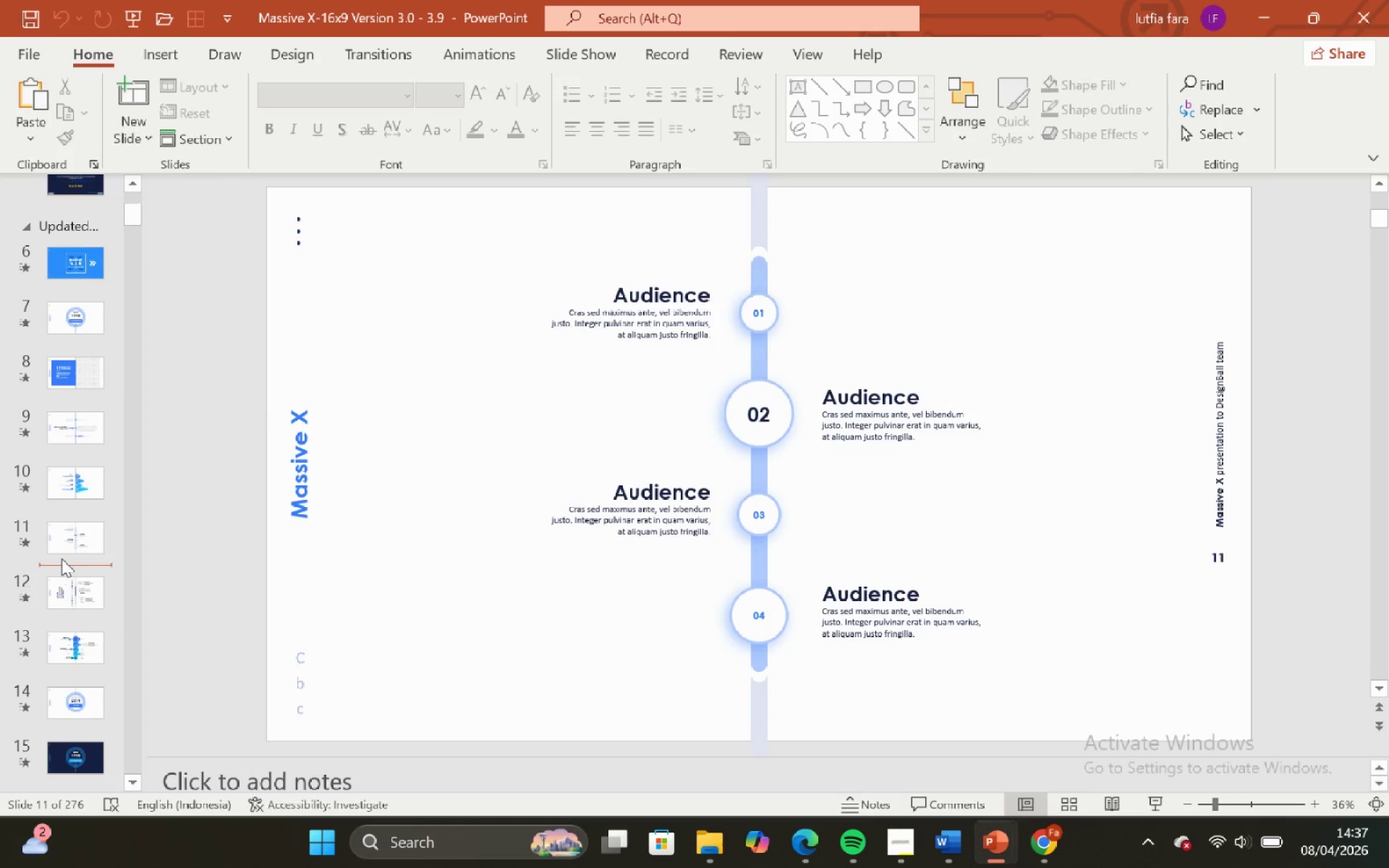 
left_click([60, 557])
 